 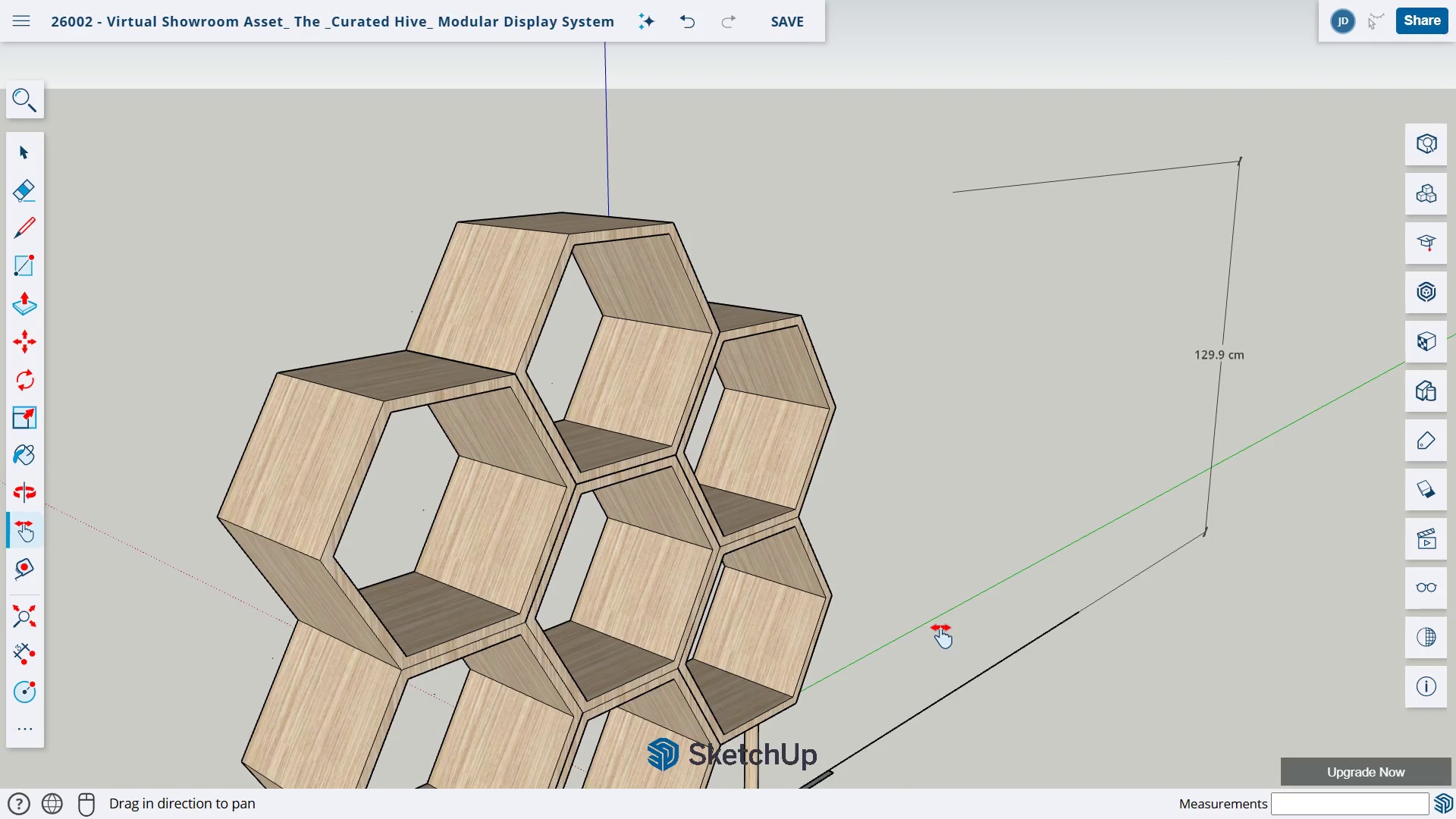 
left_click_drag(start_coordinate=[940, 628], to_coordinate=[947, 494])
 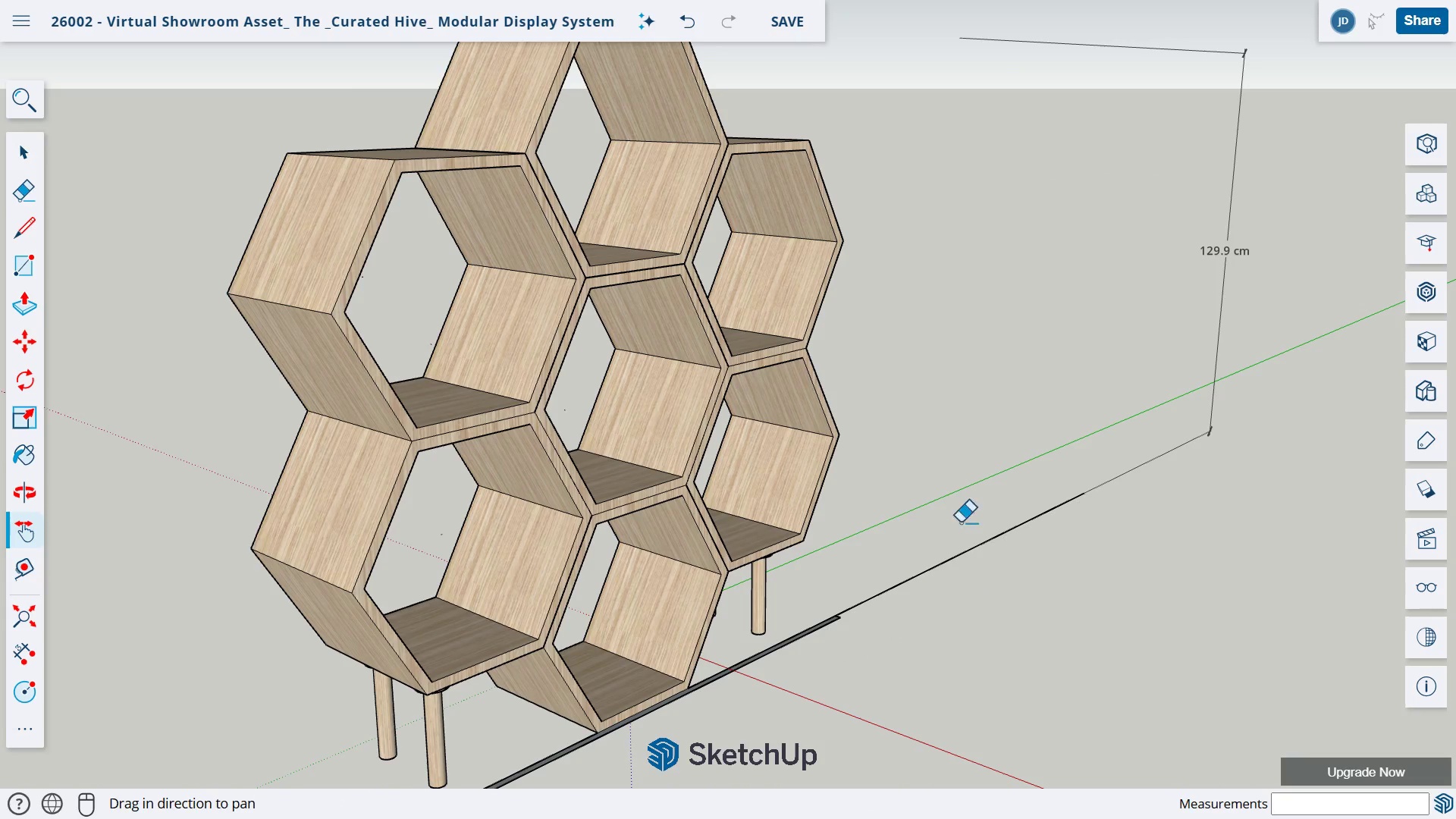 
key(E)
 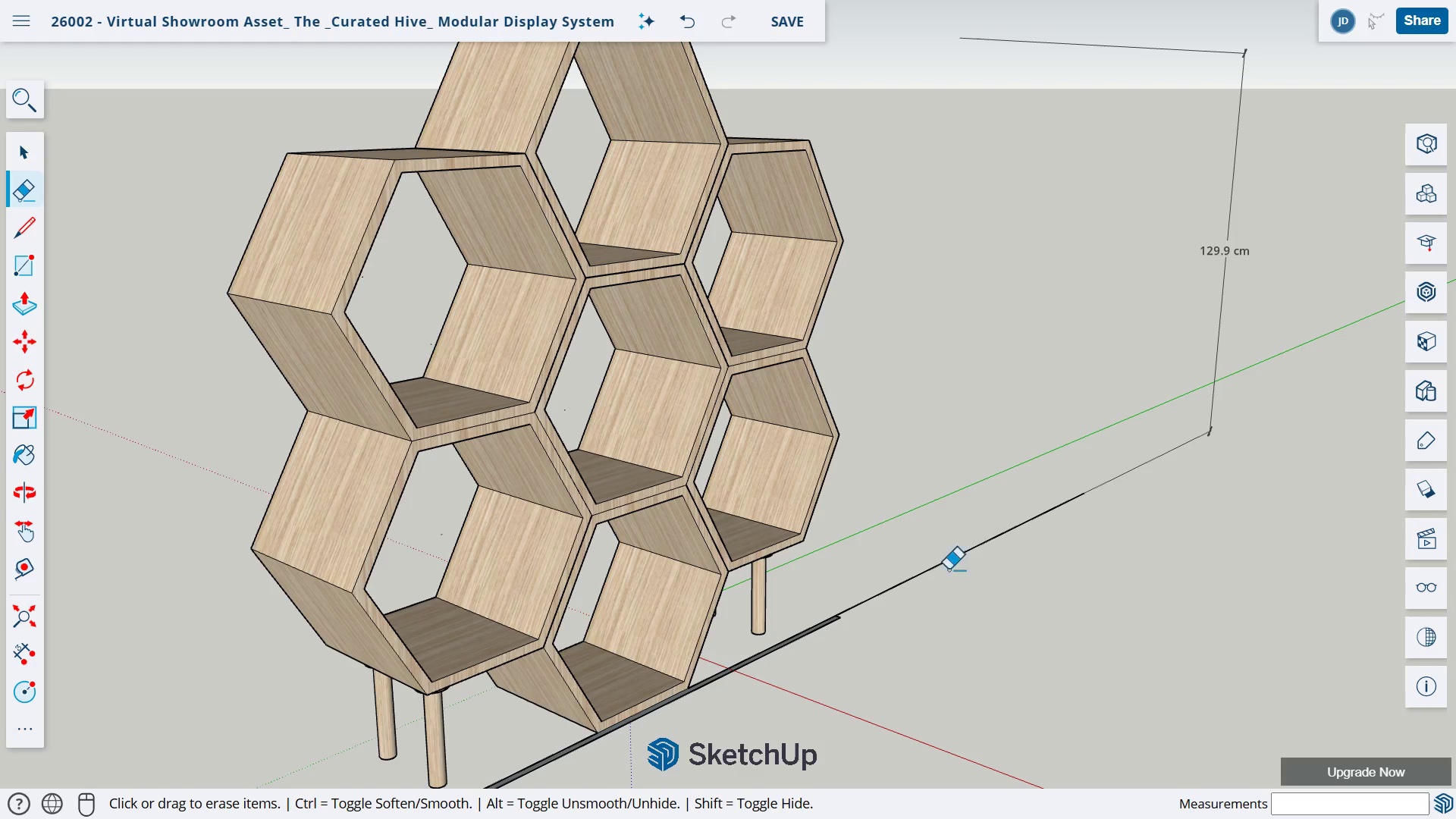 
left_click_drag(start_coordinate=[940, 552], to_coordinate=[958, 578])
 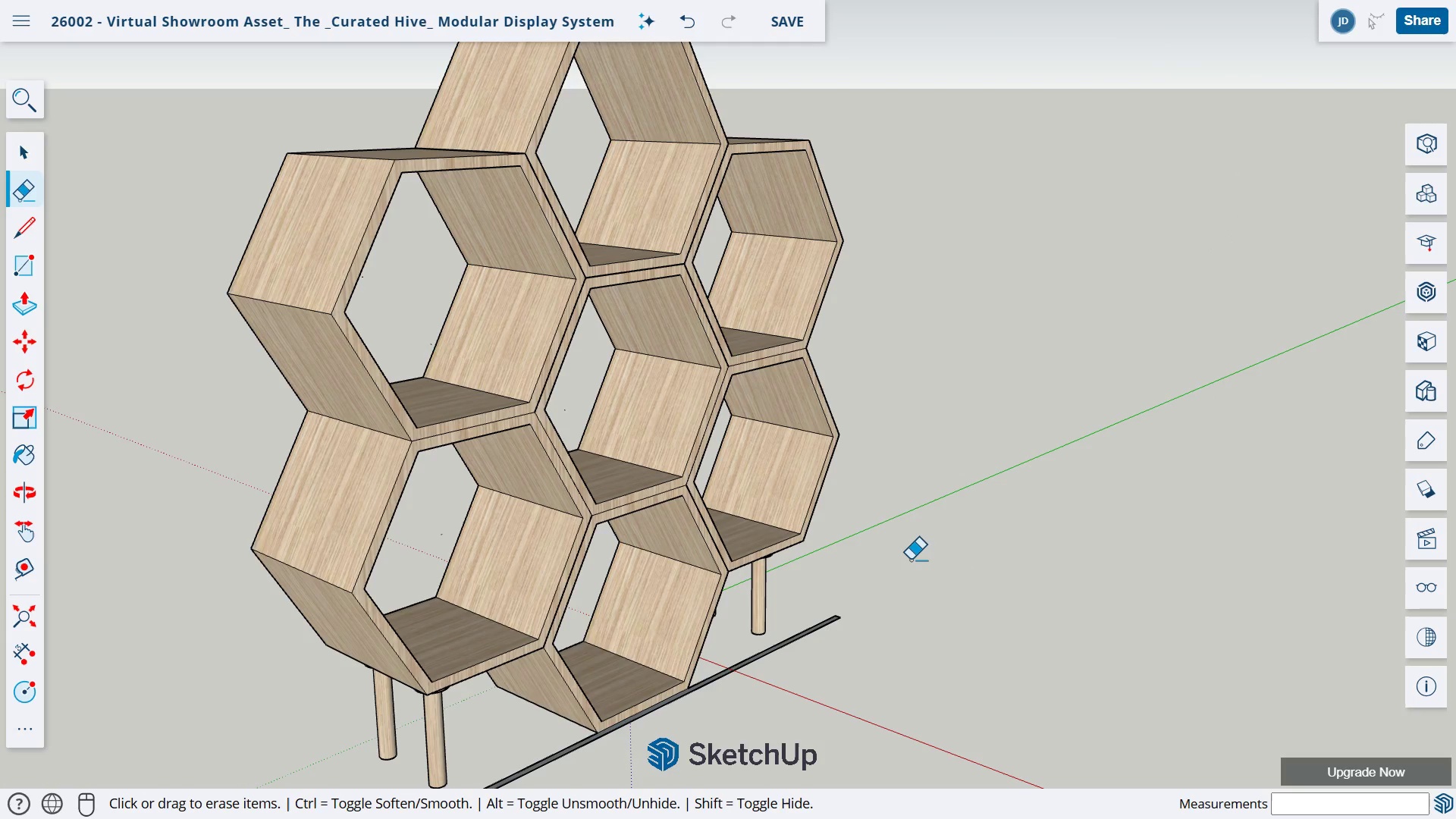 
scroll: coordinate [912, 560], scroll_direction: down, amount: 4.0
 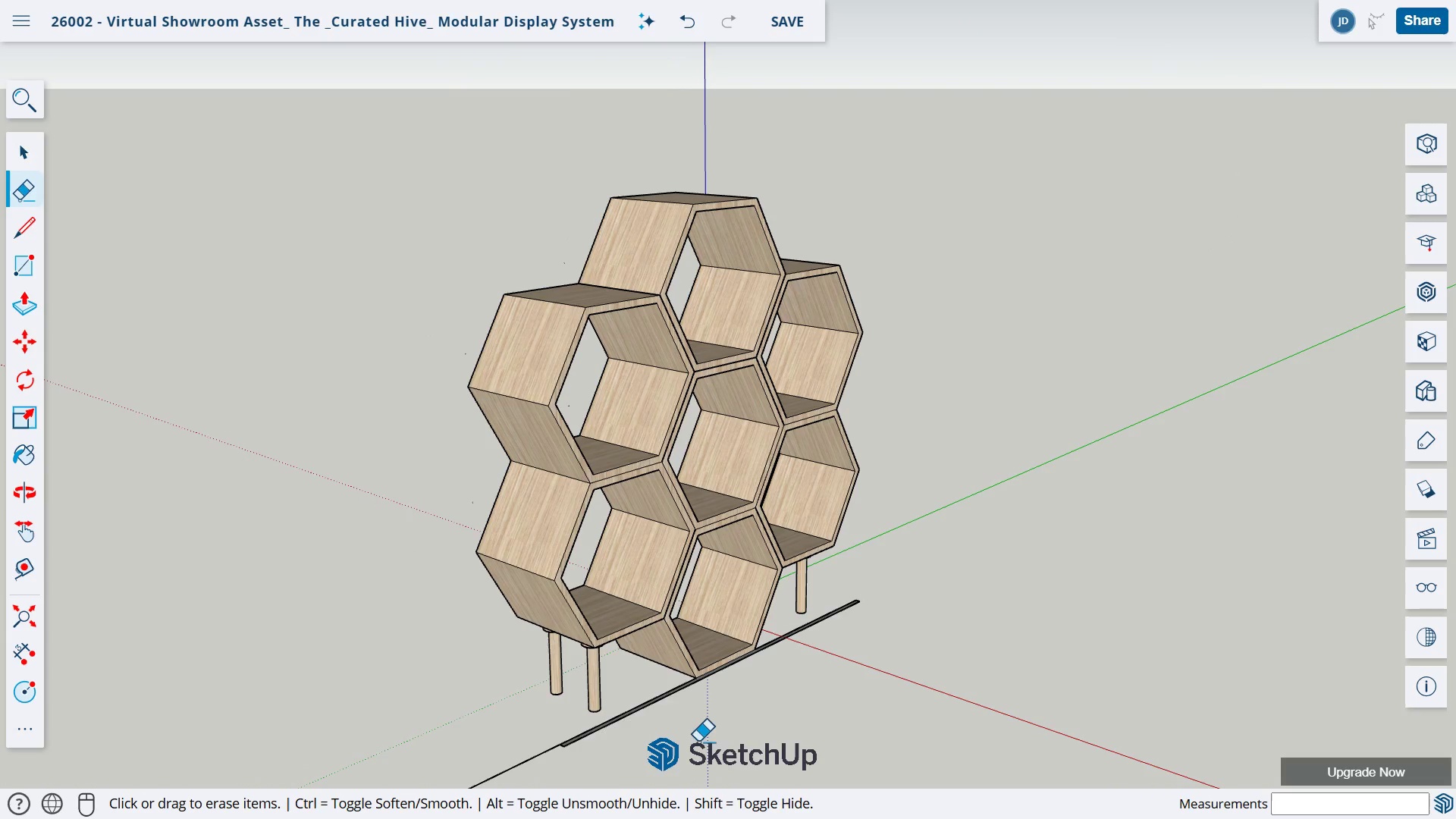 
left_click_drag(start_coordinate=[458, 769], to_coordinate=[479, 788])
 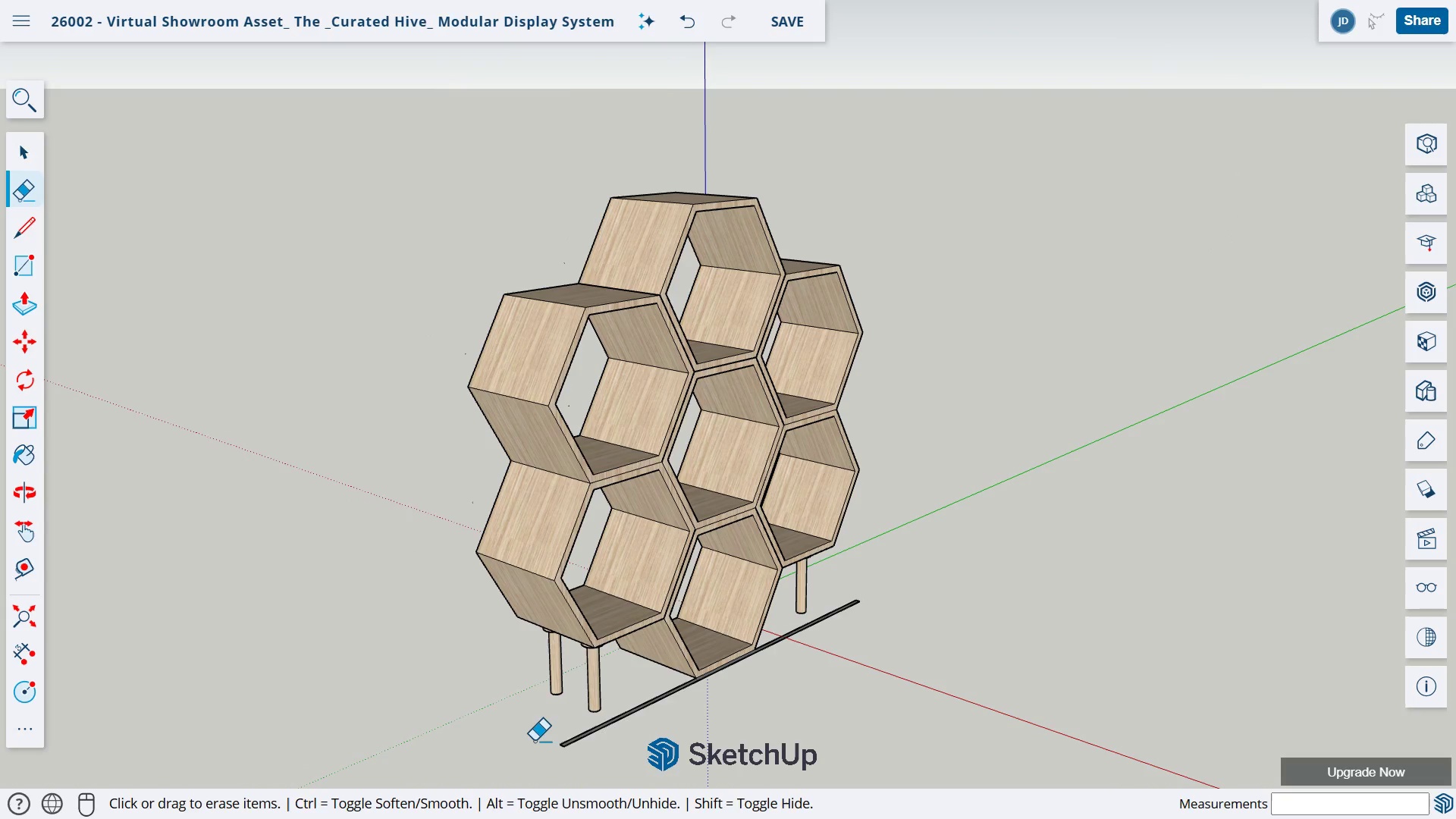 
key(H)
 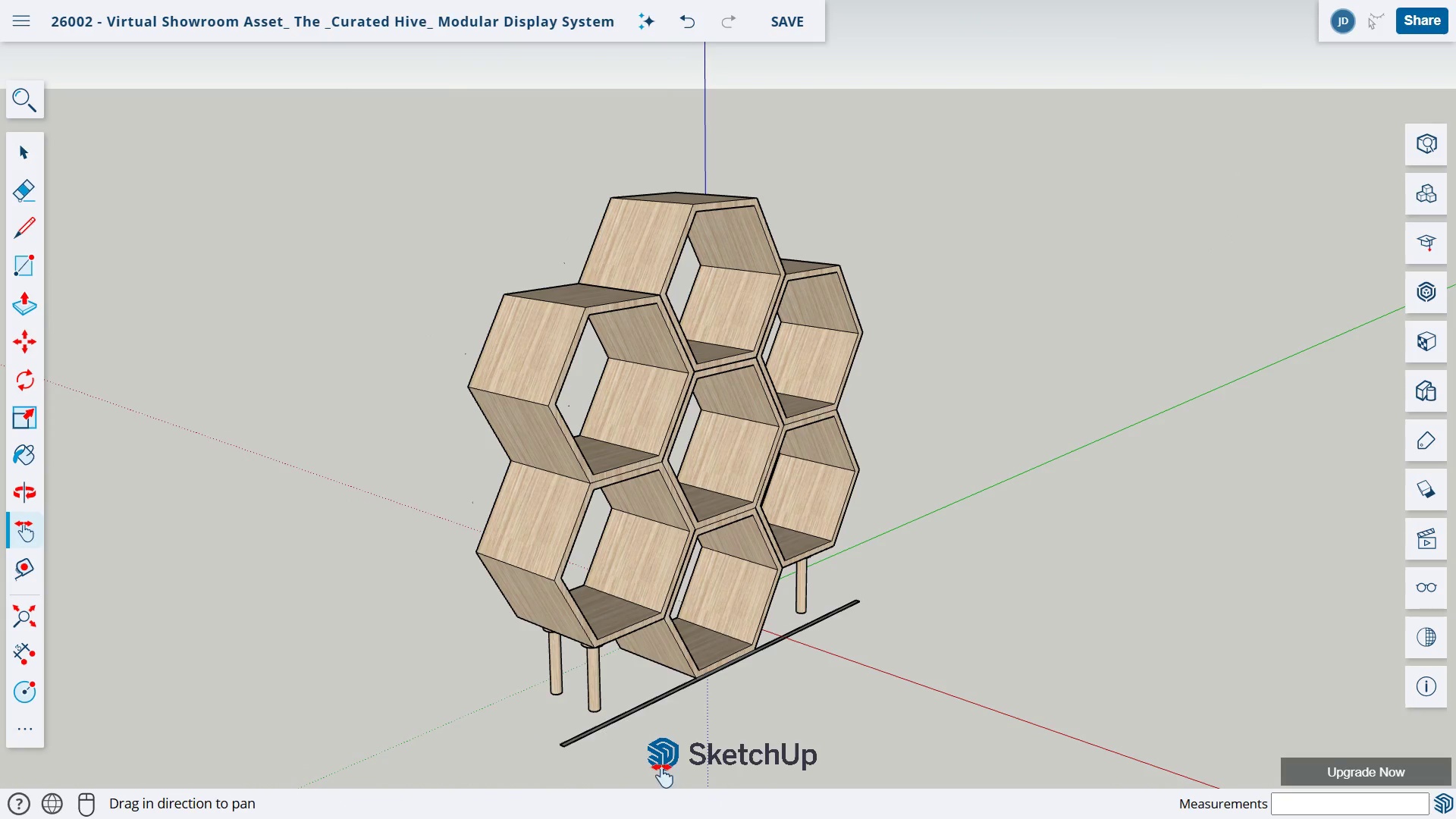 
left_click_drag(start_coordinate=[661, 767], to_coordinate=[714, 621])
 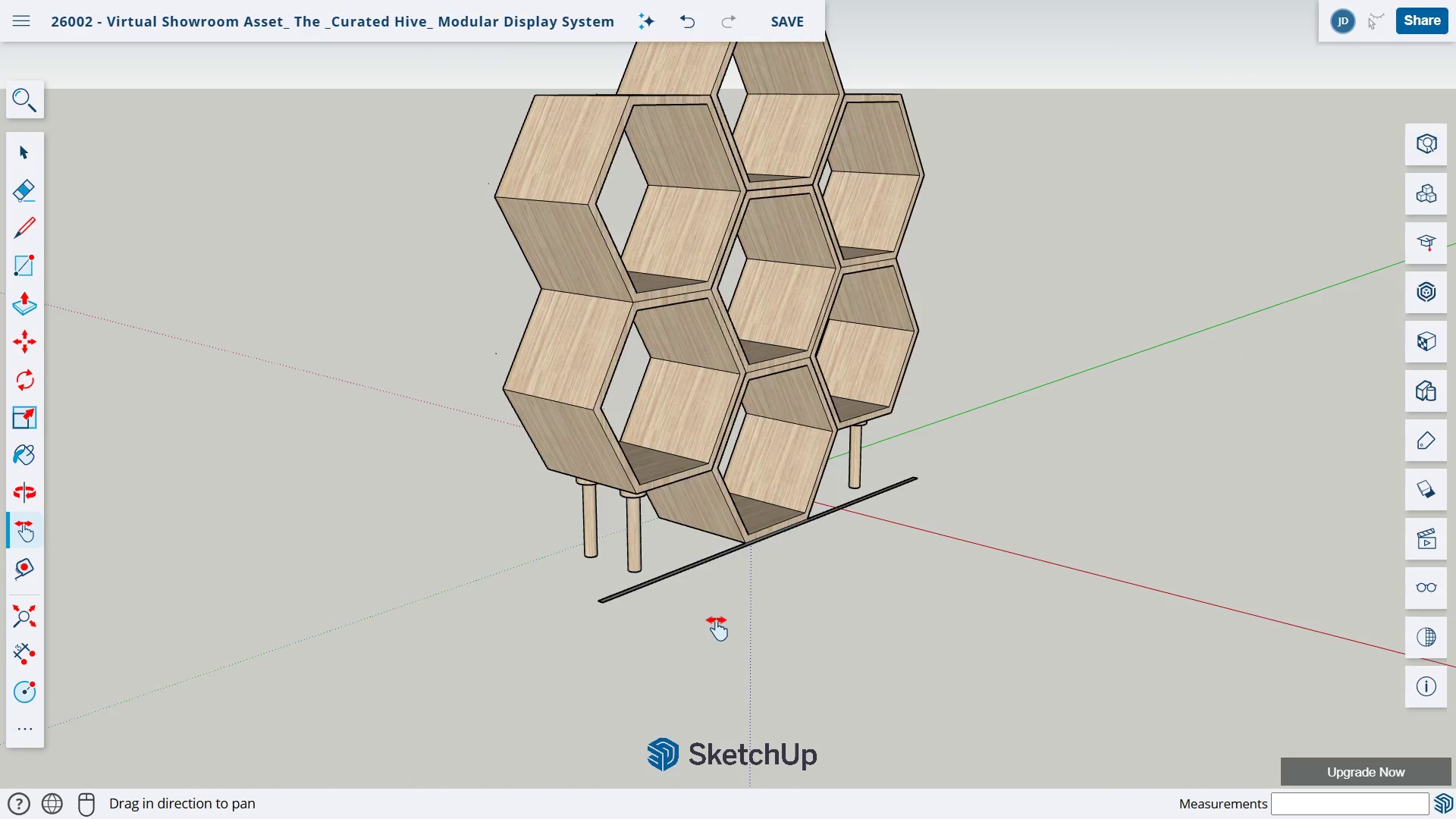 
scroll: coordinate [716, 620], scroll_direction: up, amount: 6.0
 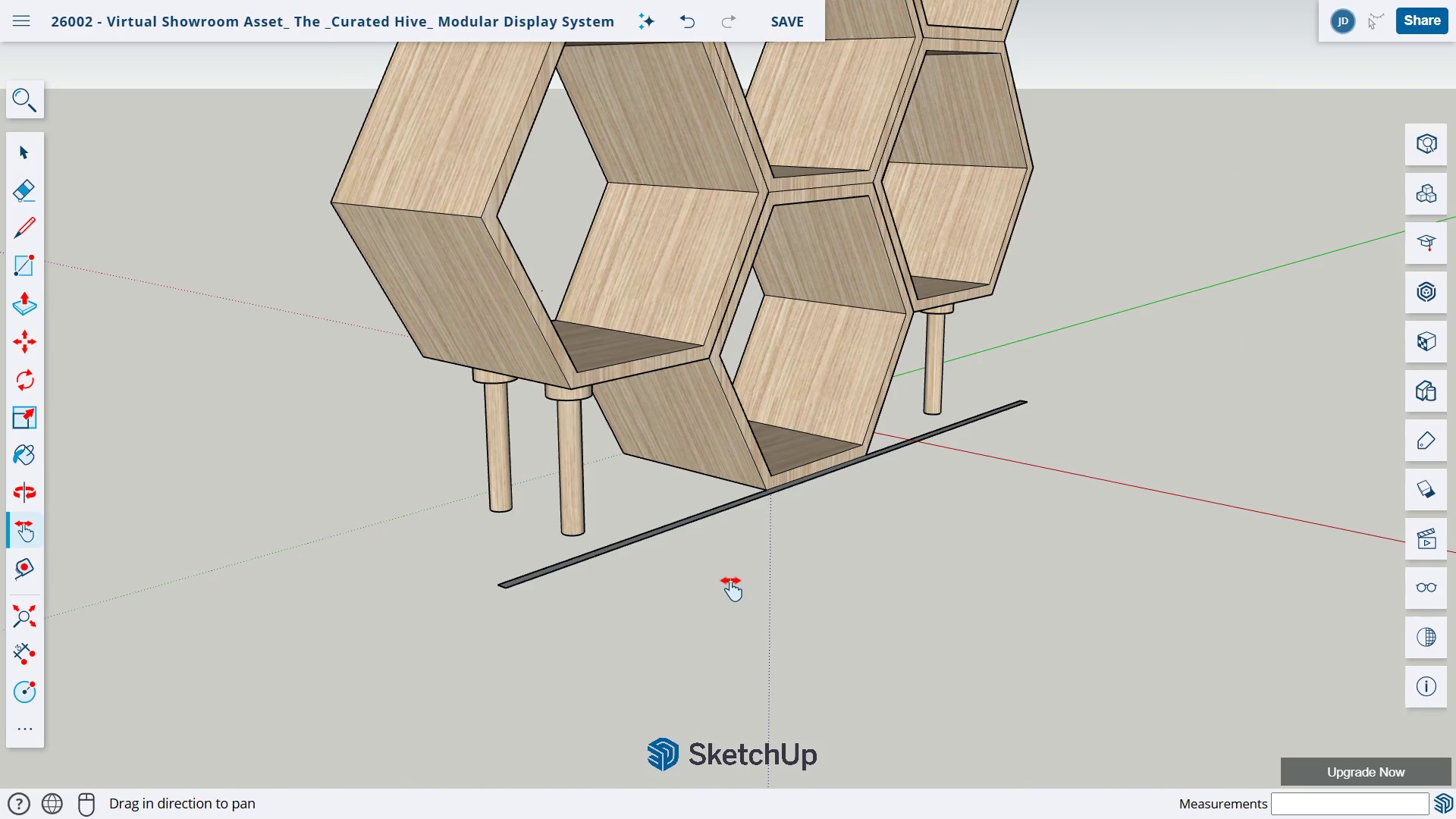 
left_click_drag(start_coordinate=[730, 581], to_coordinate=[713, 682])
 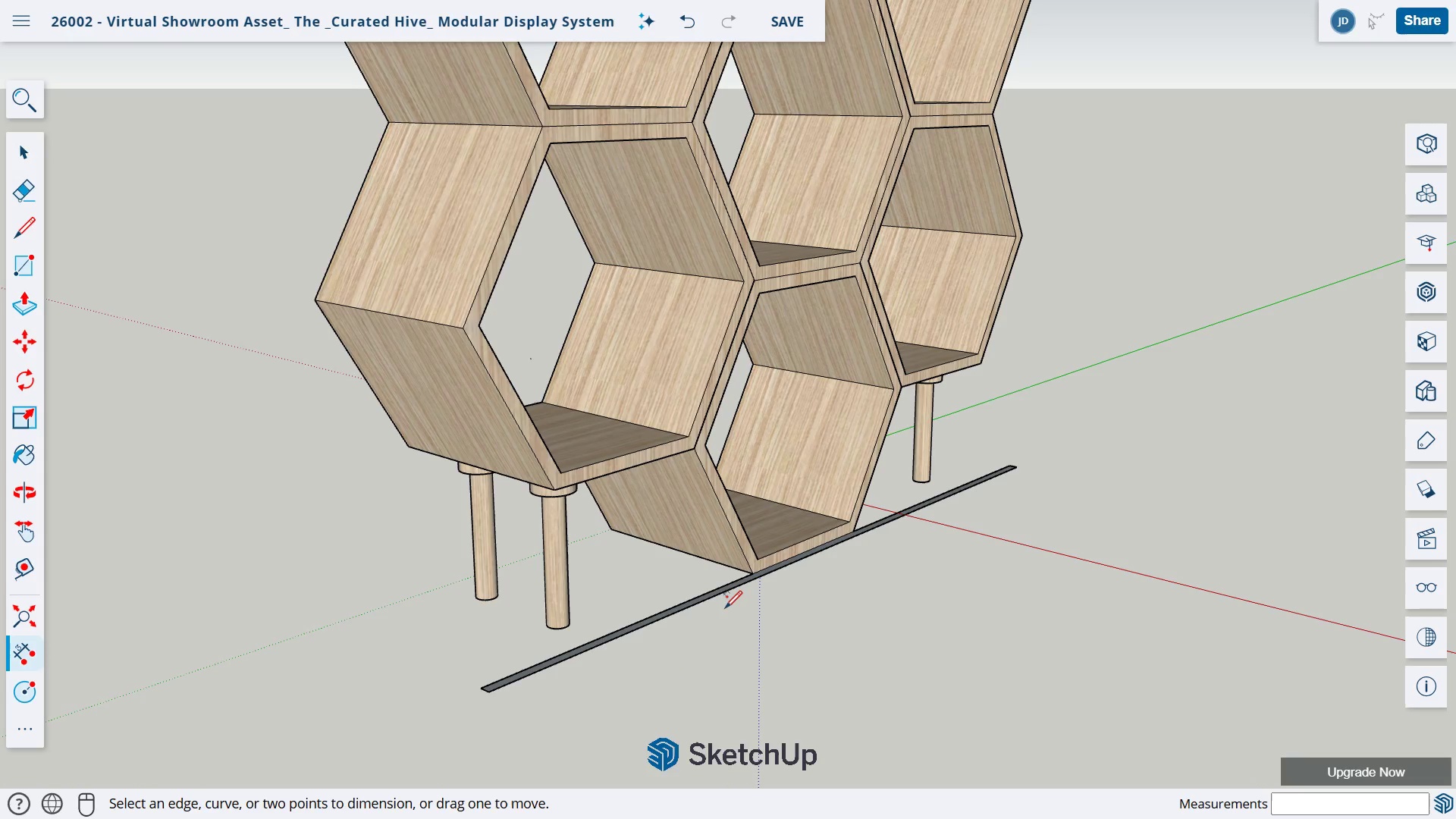 
left_click_drag(start_coordinate=[714, 601], to_coordinate=[957, 662])
 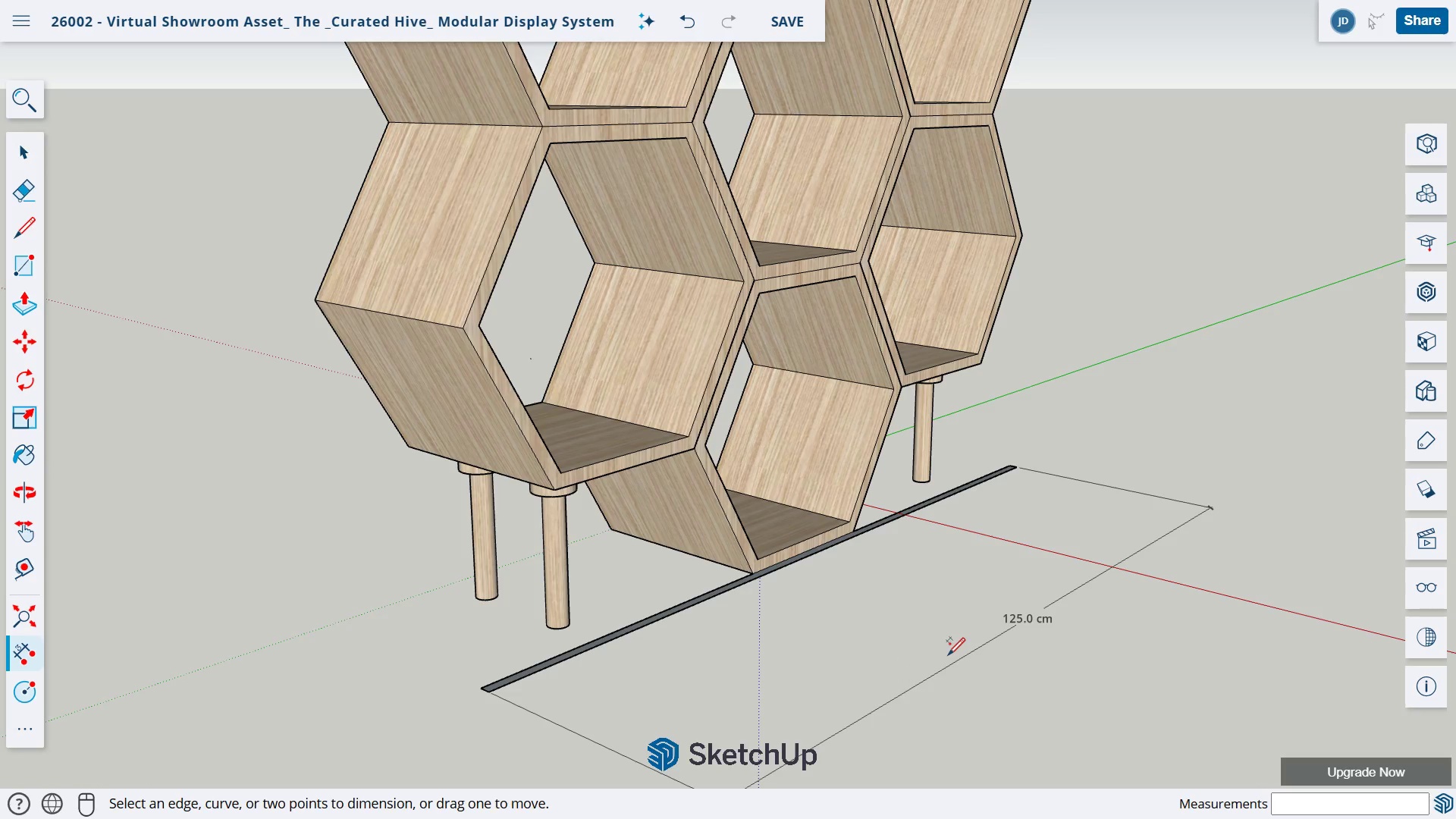 
key(Control+Z)
 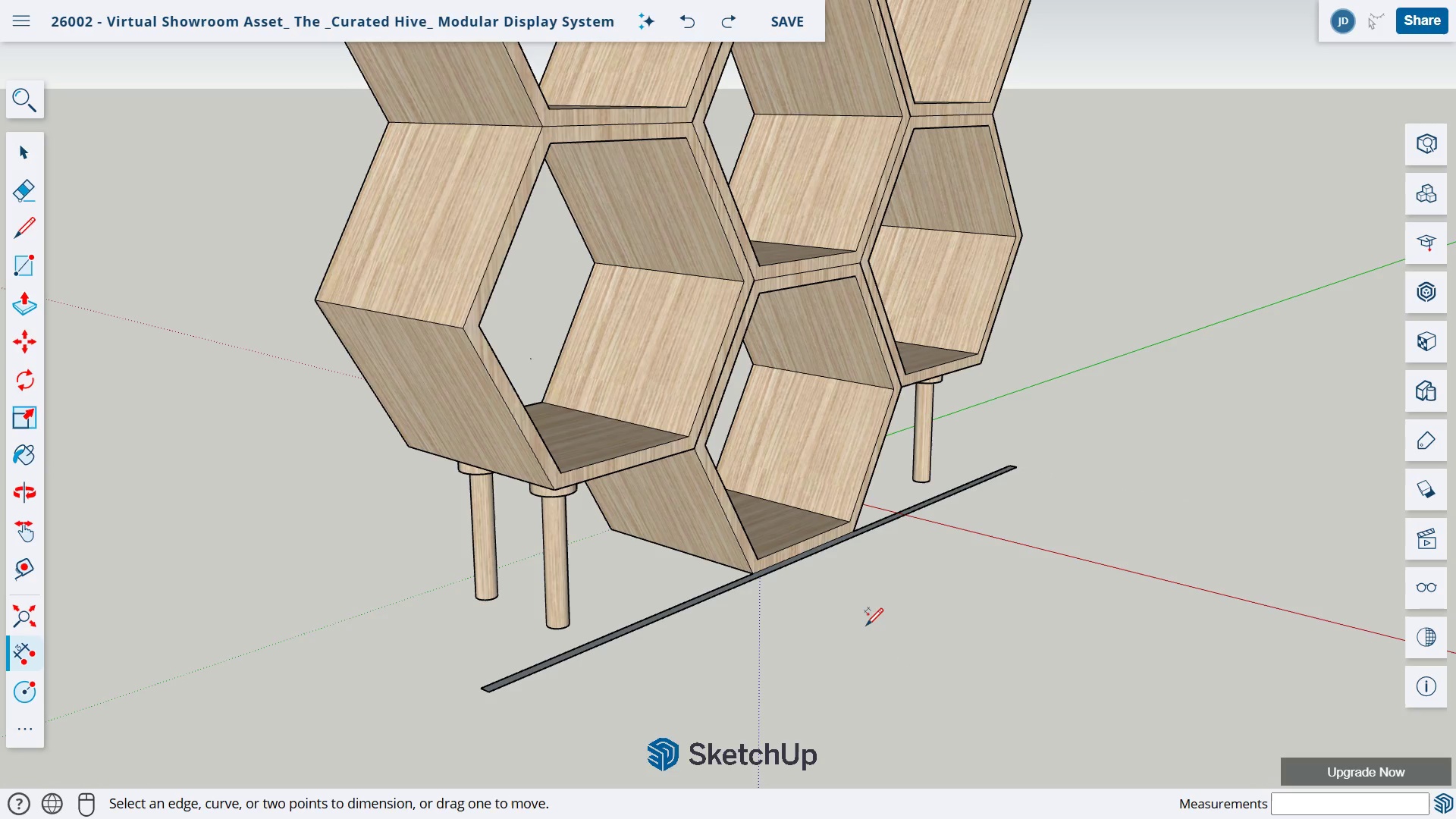 
key(P)
 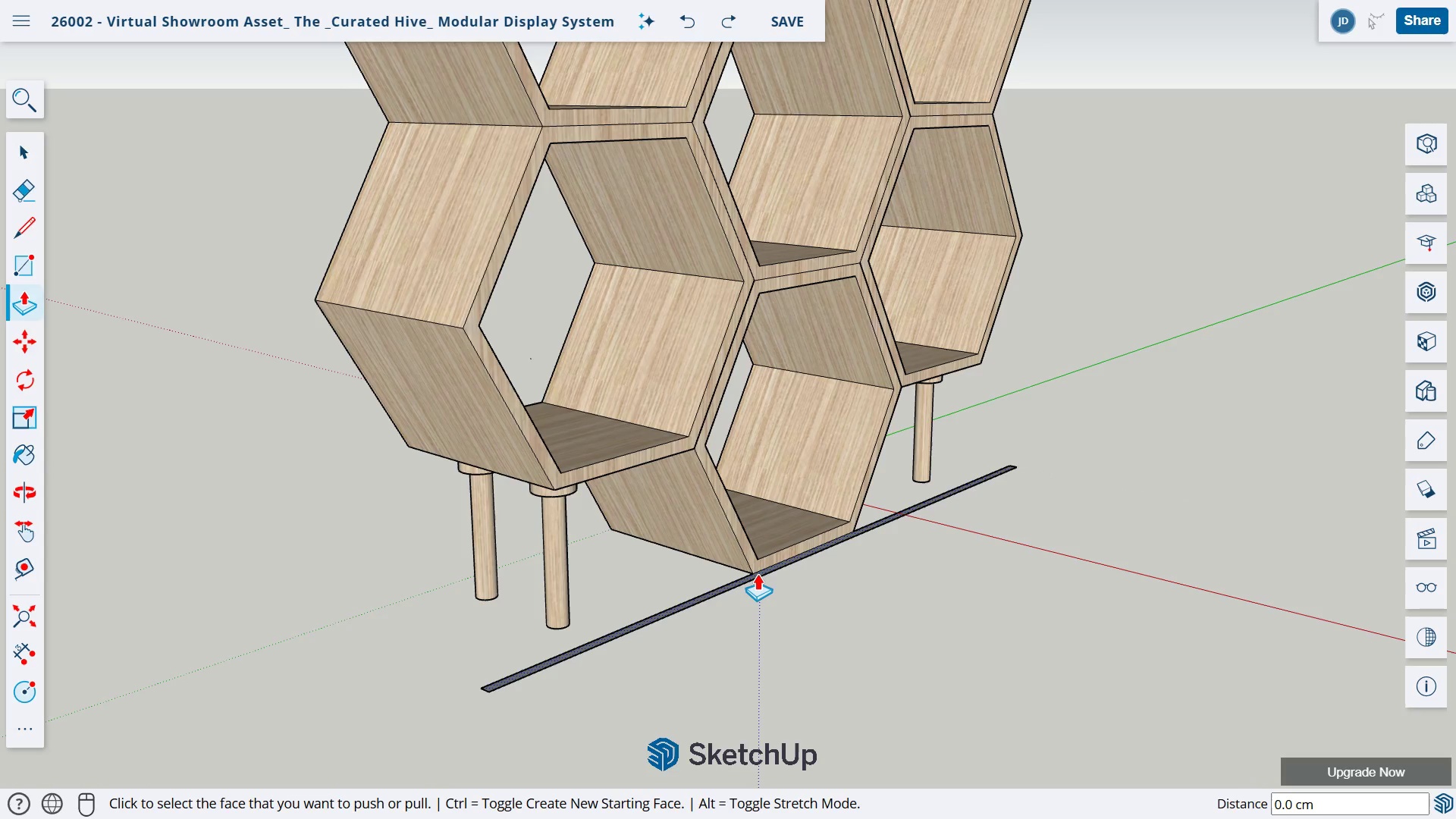 
left_click_drag(start_coordinate=[758, 574], to_coordinate=[768, 441])
 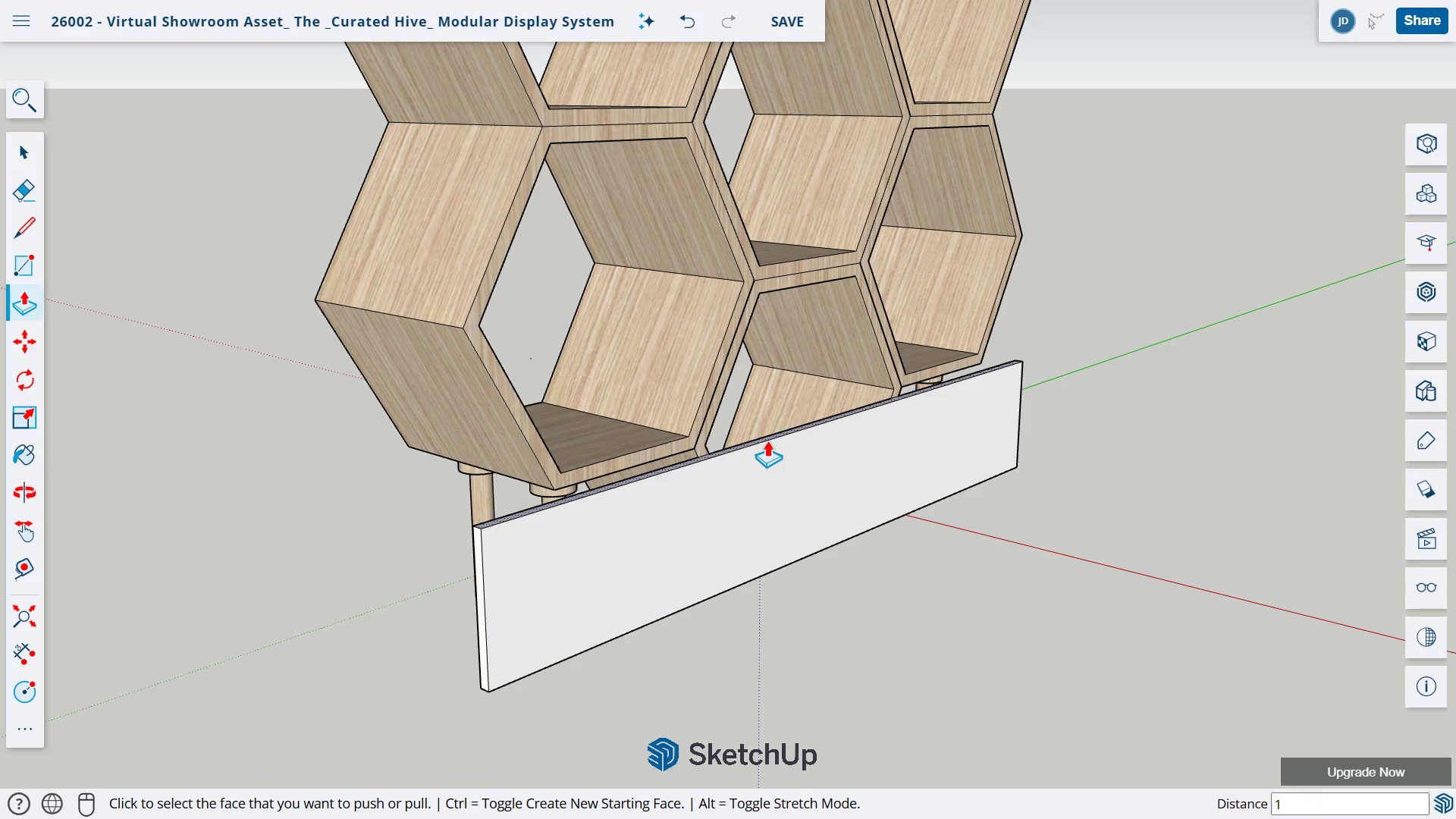 
key(Numpad1)
 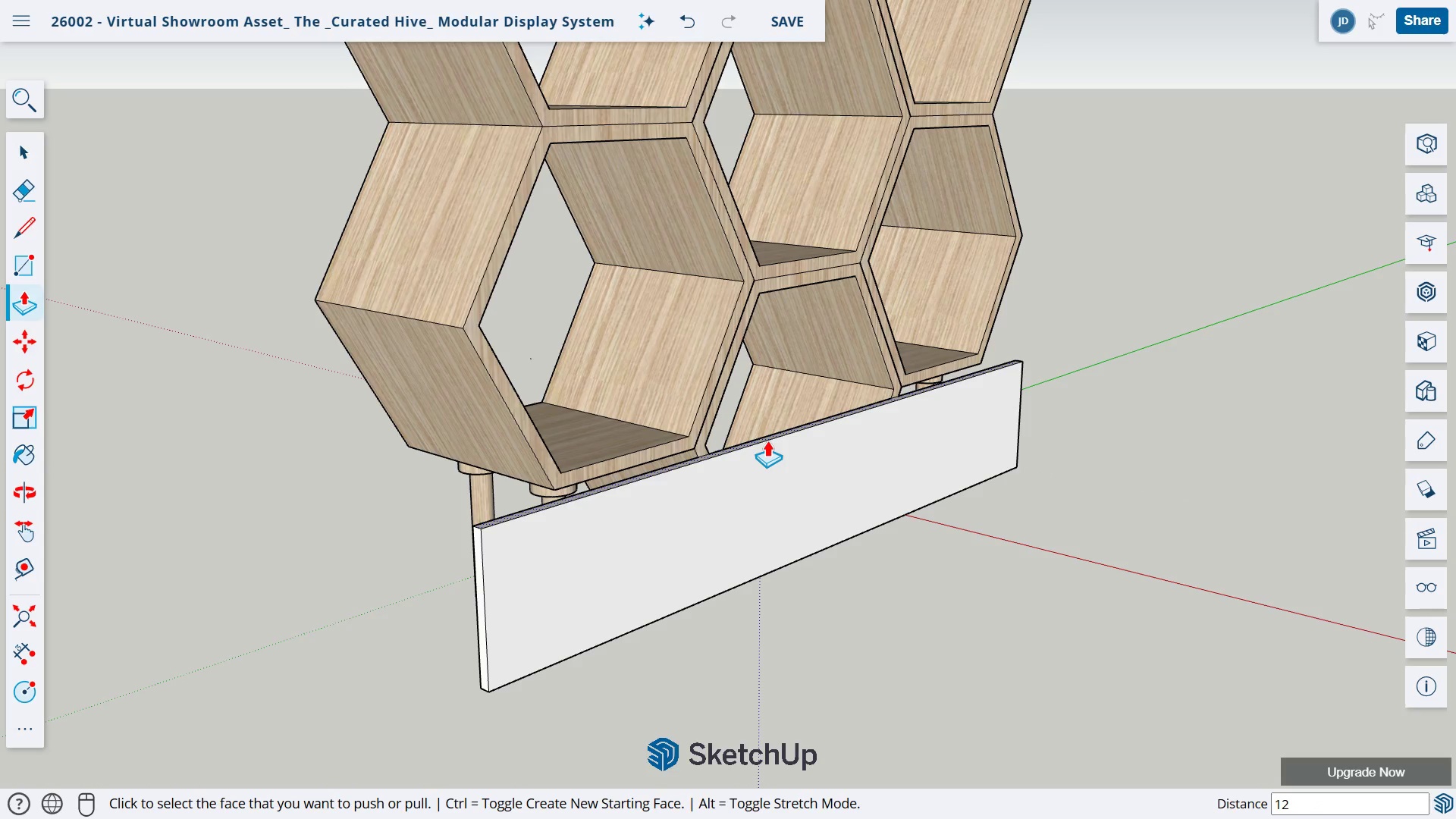 
key(Numpad2)
 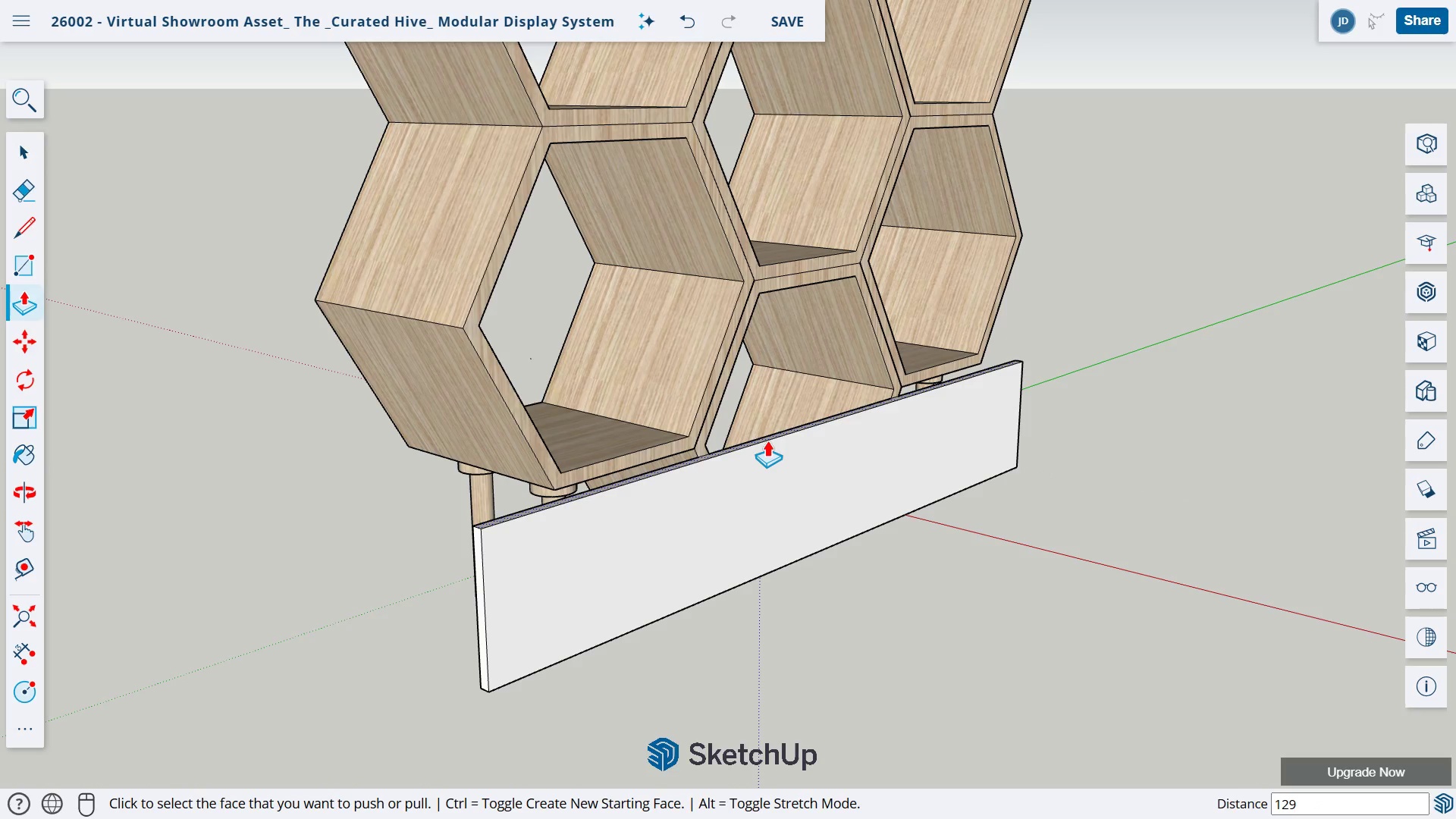 
key(Numpad9)
 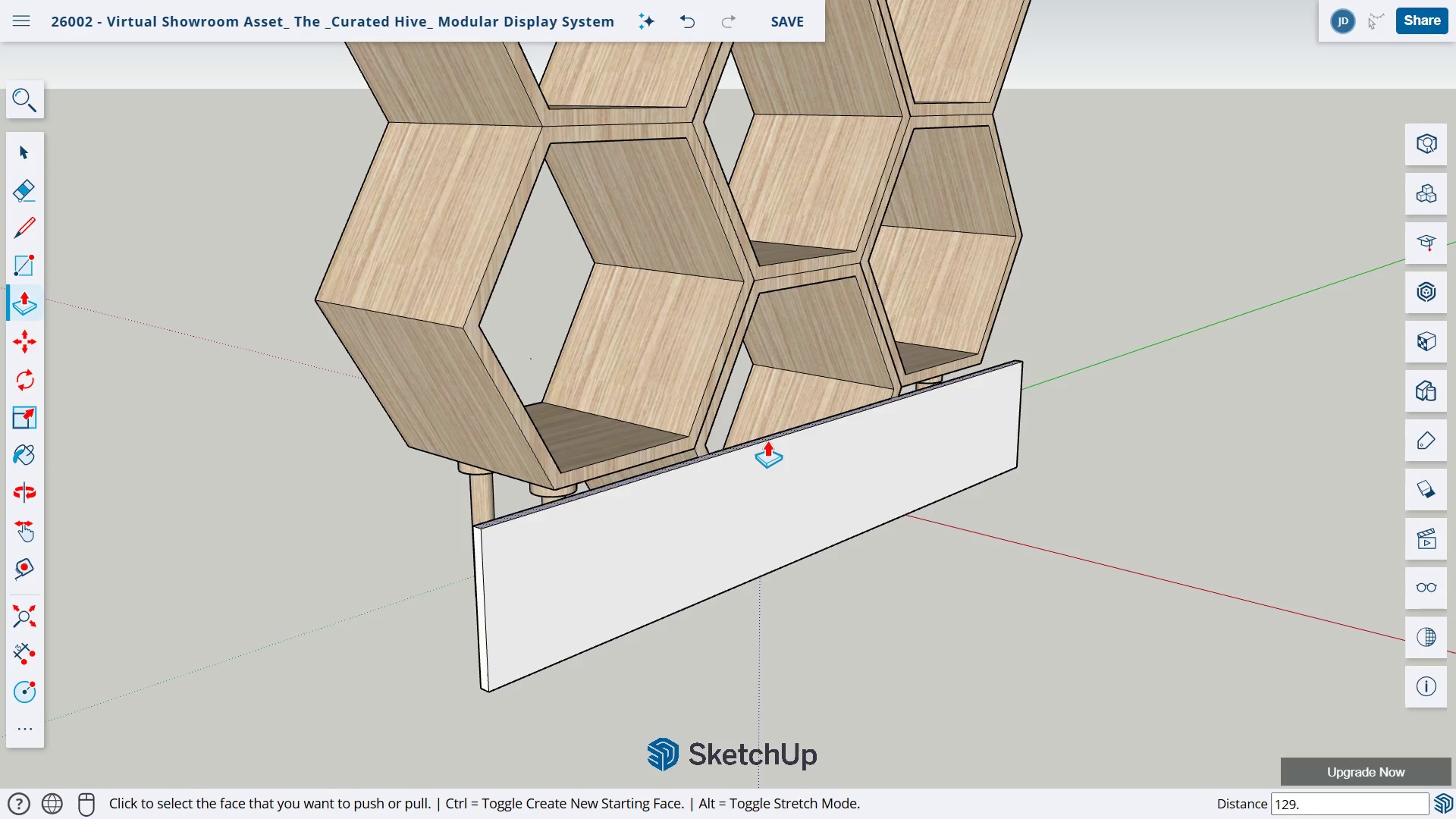 
key(NumpadDecimal)
 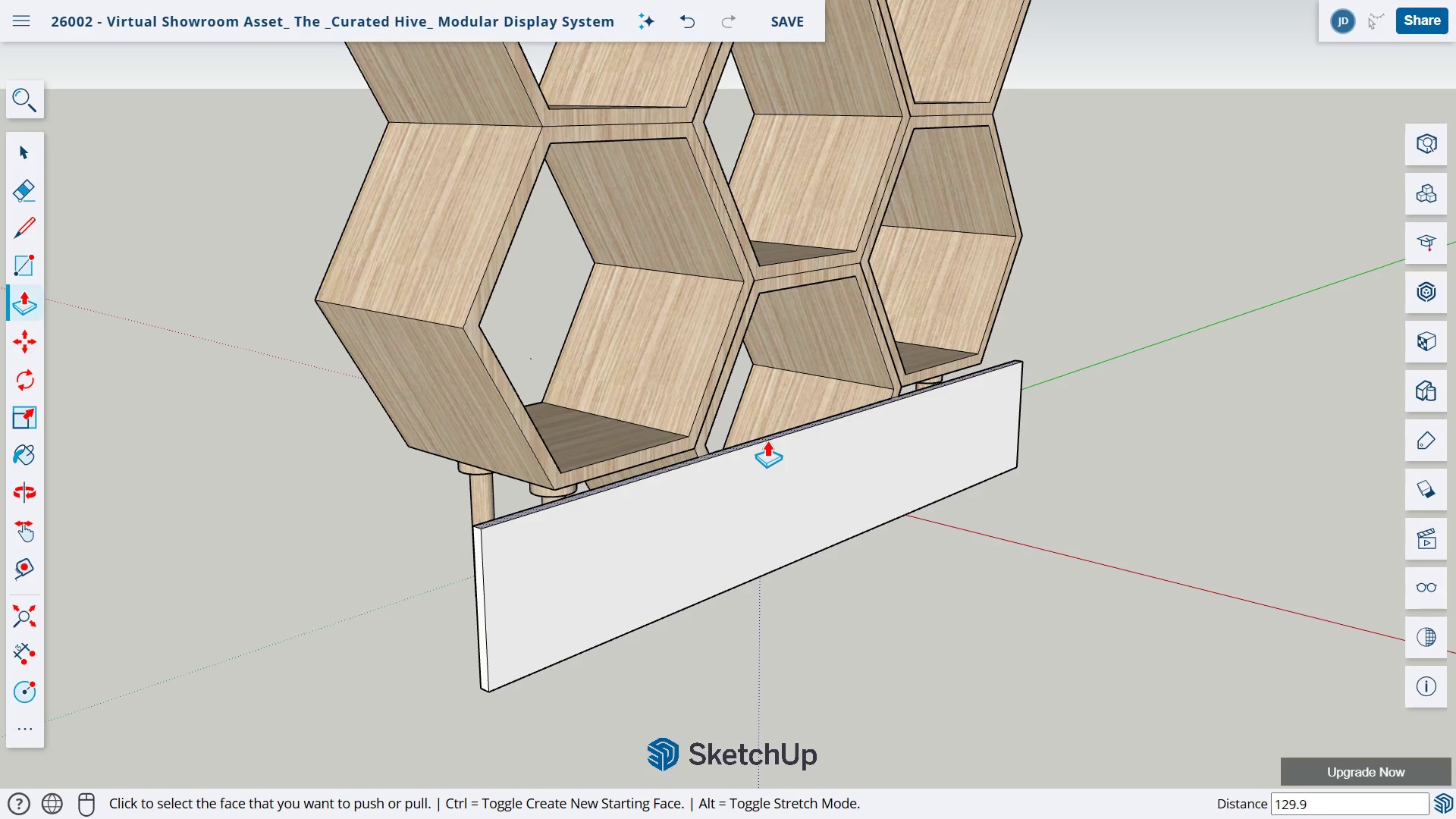 
key(Numpad9)
 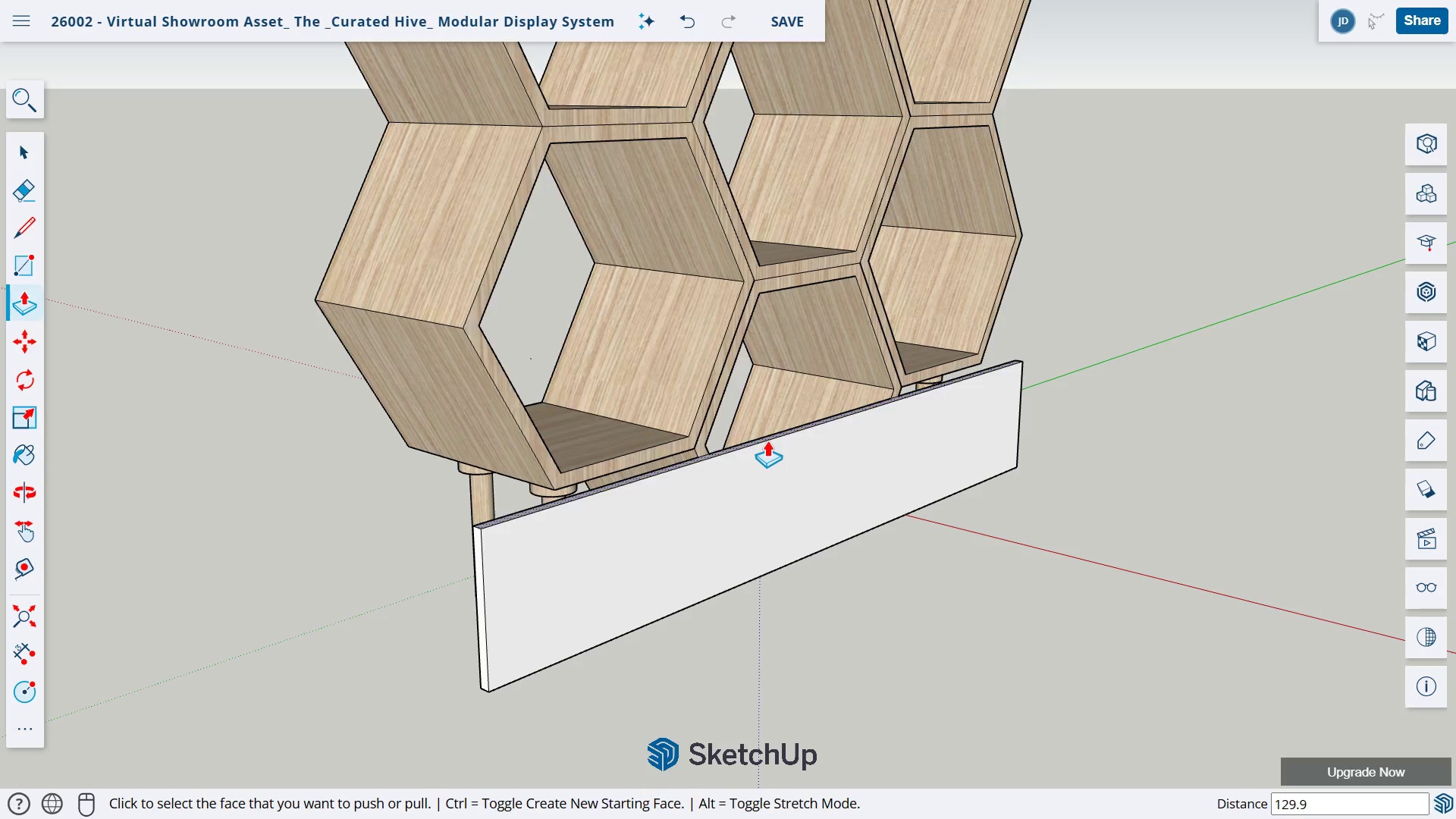 
key(NumpadEnter)
 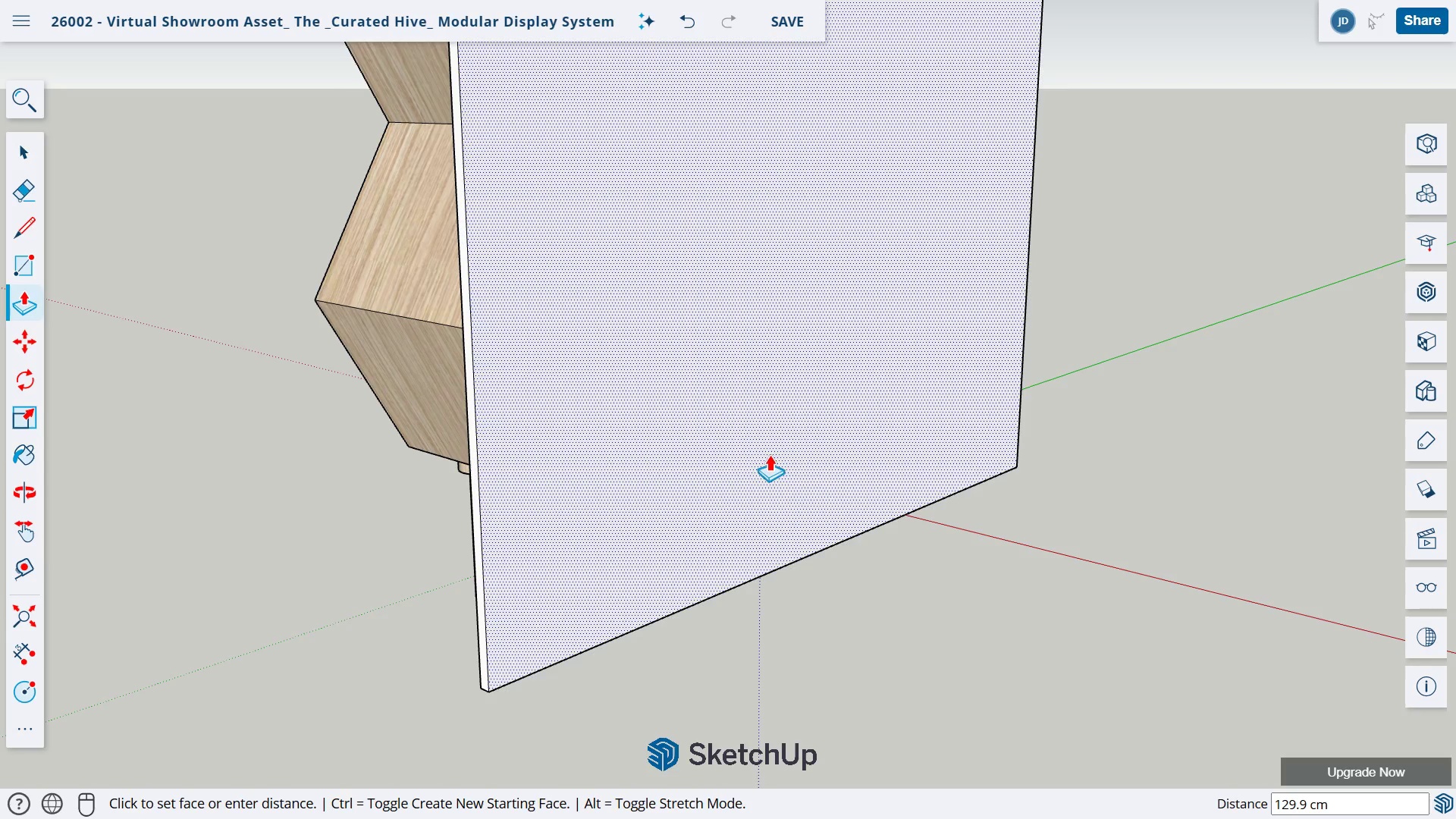 
key(H)
 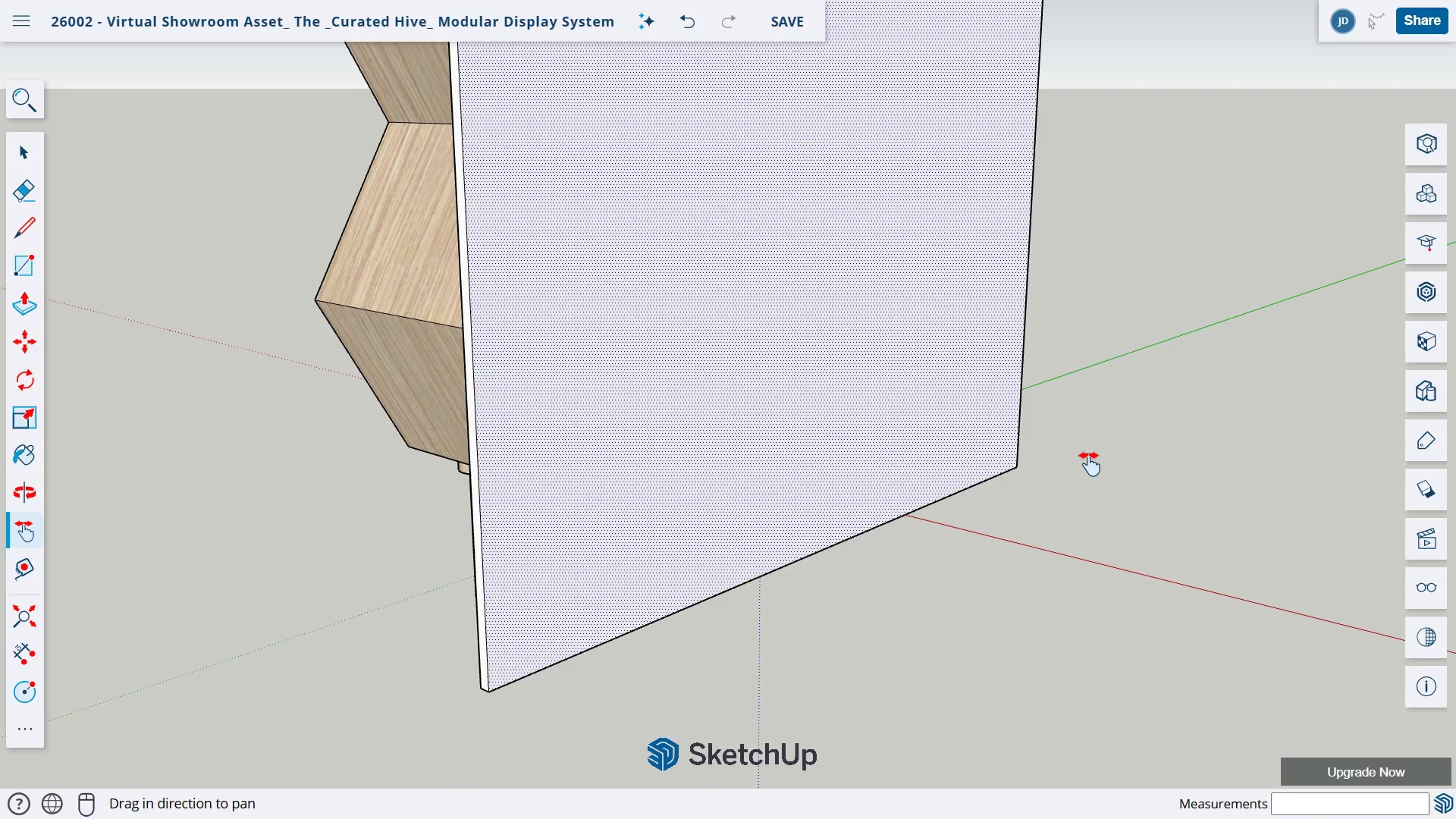 
left_click_drag(start_coordinate=[1087, 449], to_coordinate=[946, 726])
 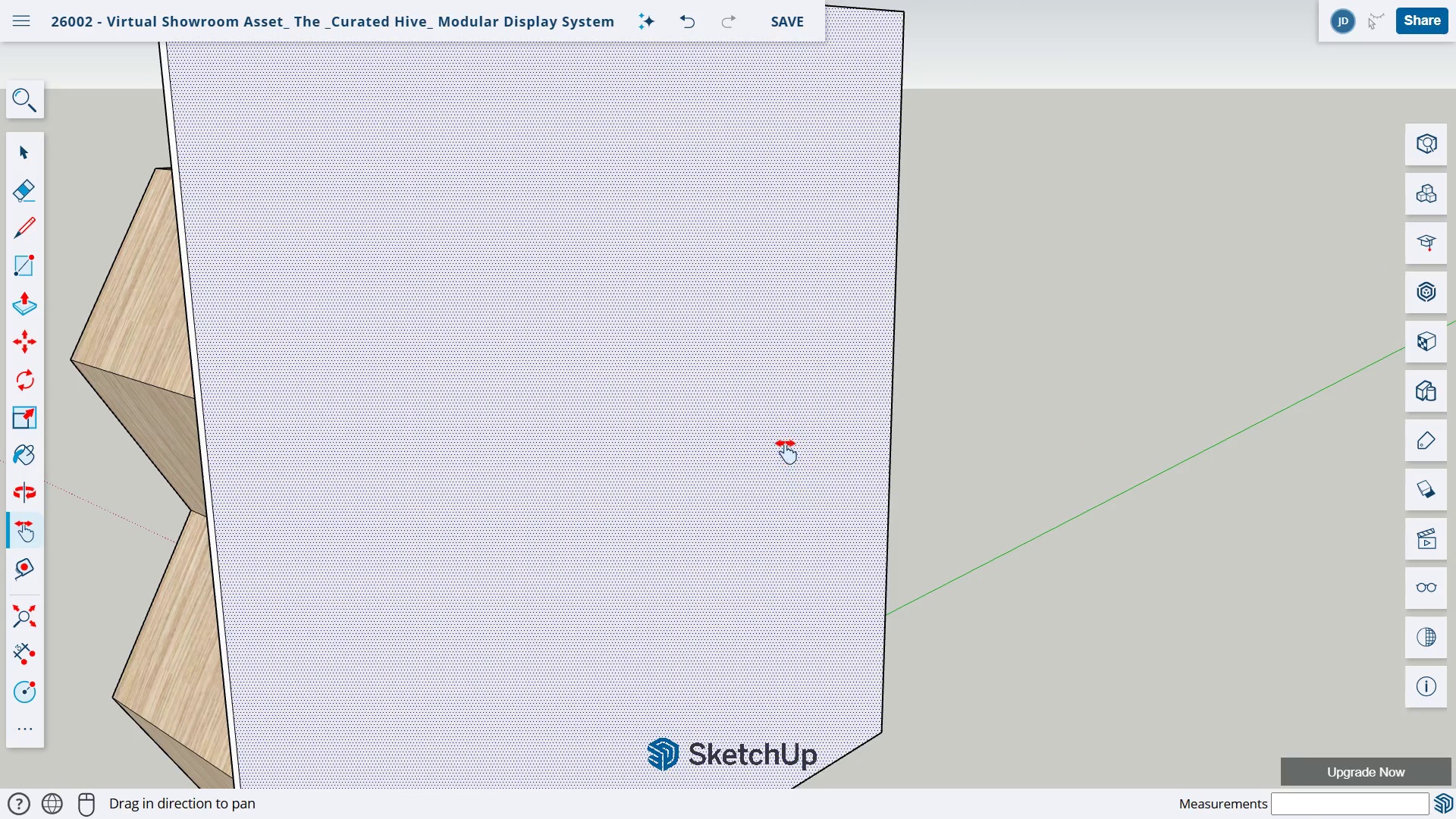 
key(O)
 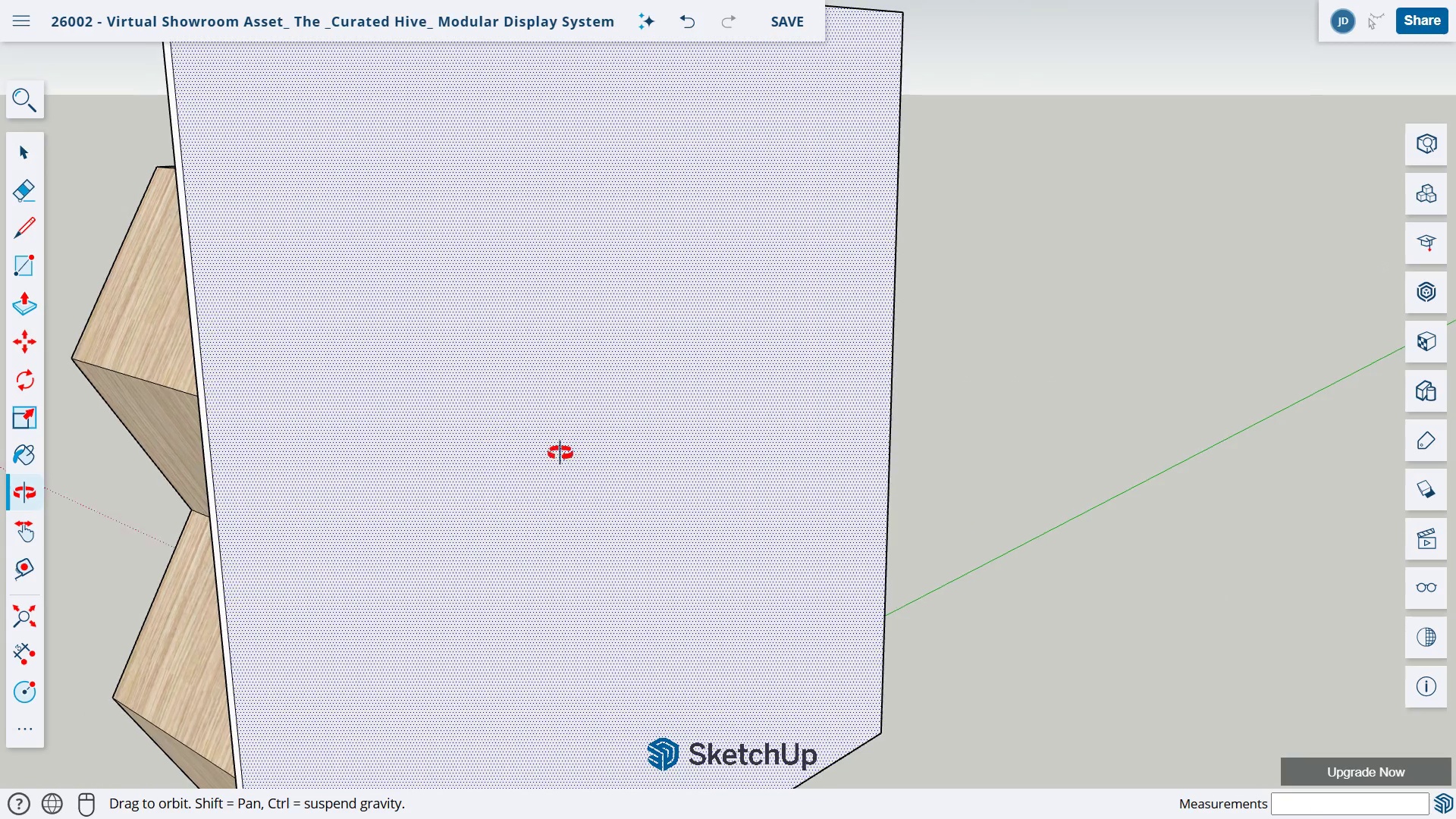 
left_click_drag(start_coordinate=[492, 451], to_coordinate=[1219, 438])
 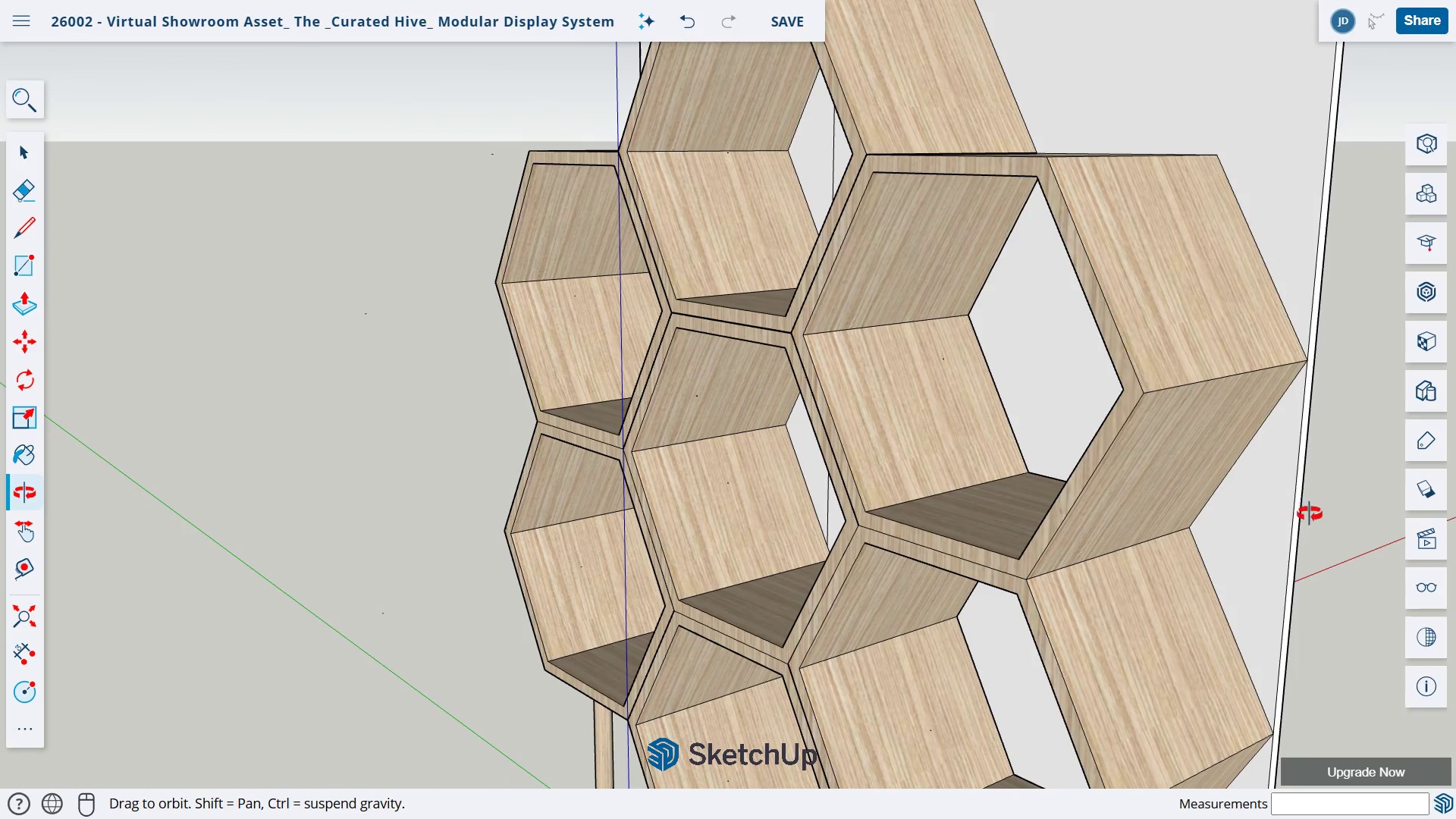 
key(E)
 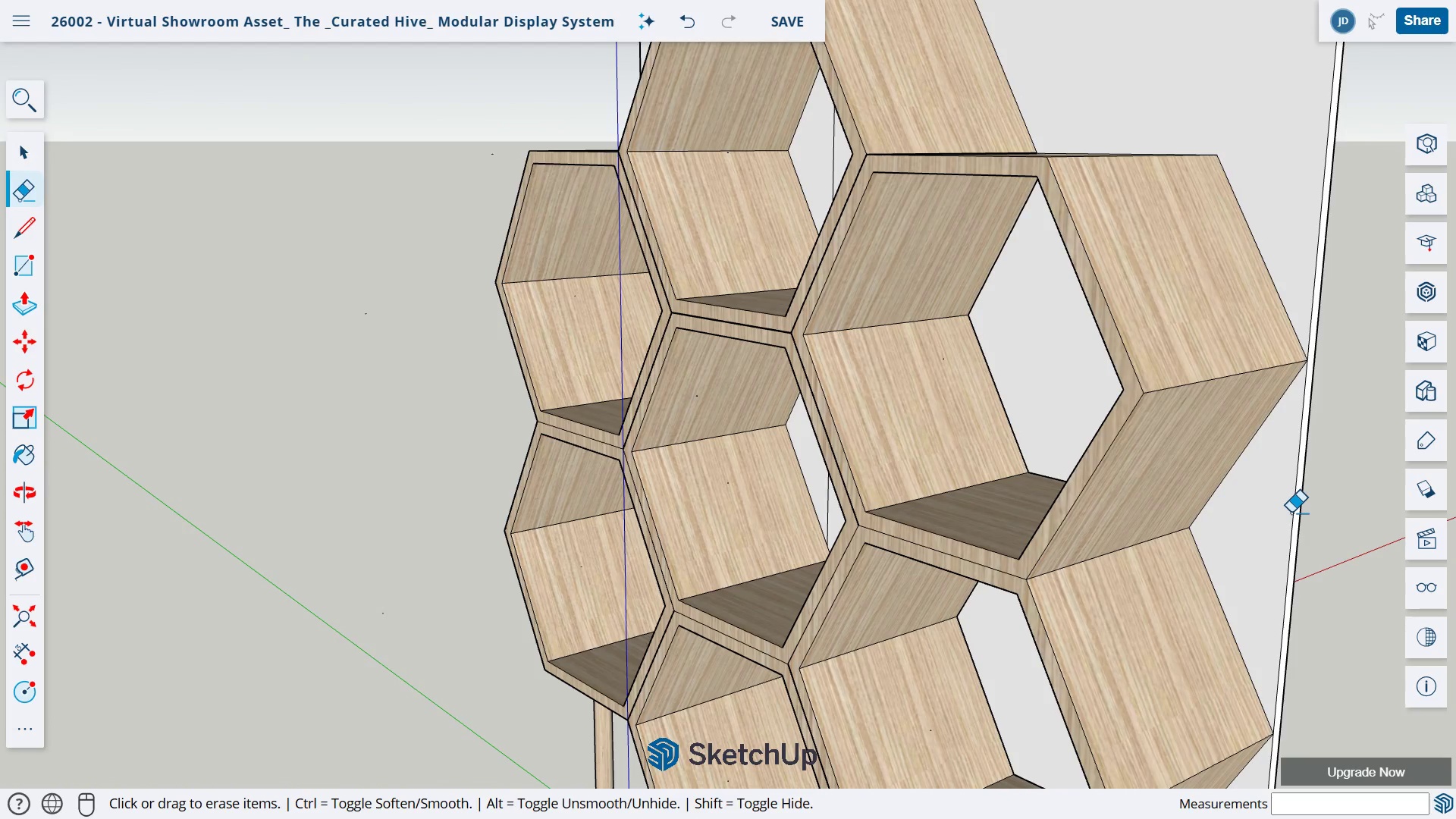 
left_click_drag(start_coordinate=[1292, 513], to_coordinate=[1298, 513])
 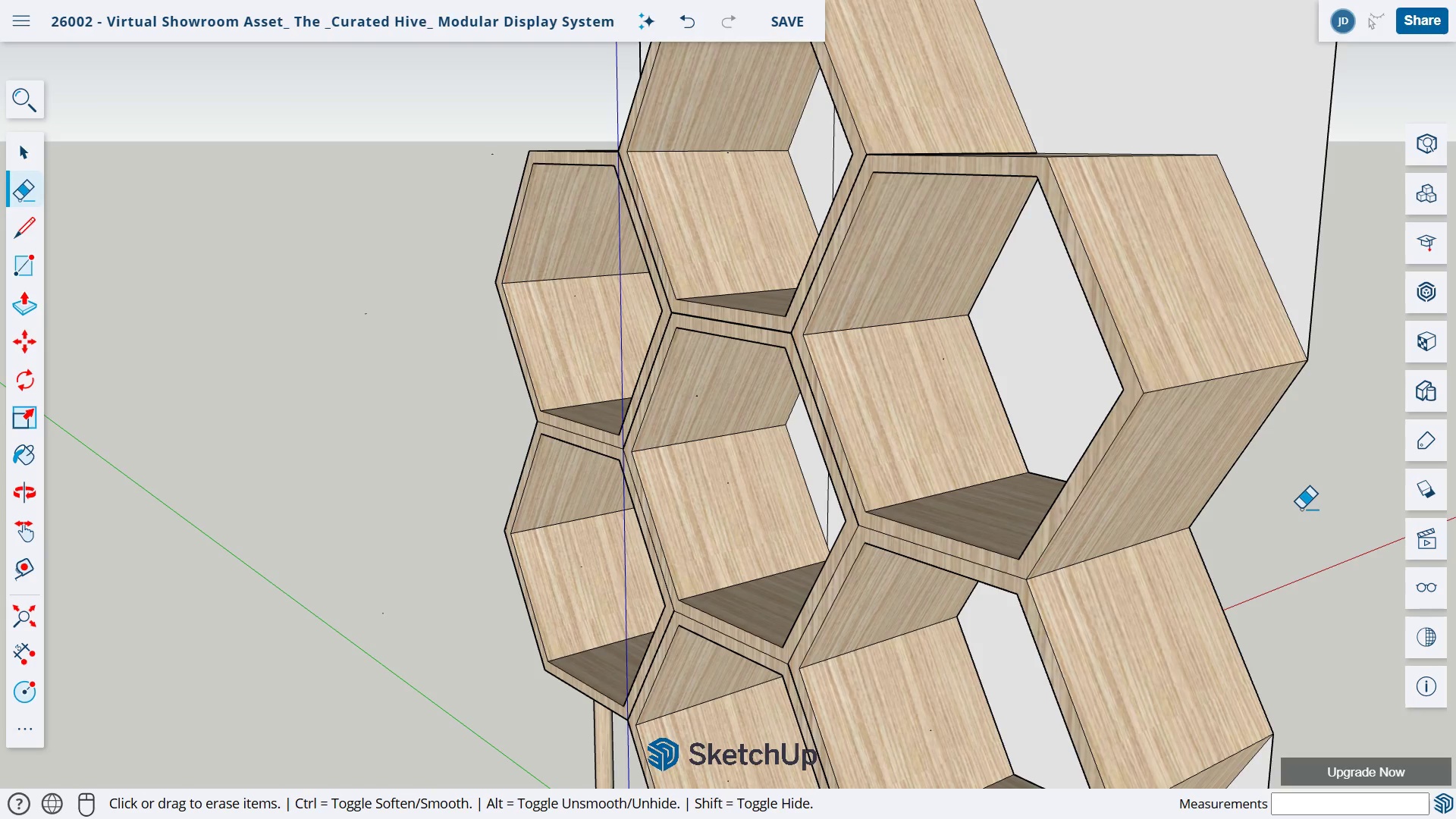 
key(Control+Z)
 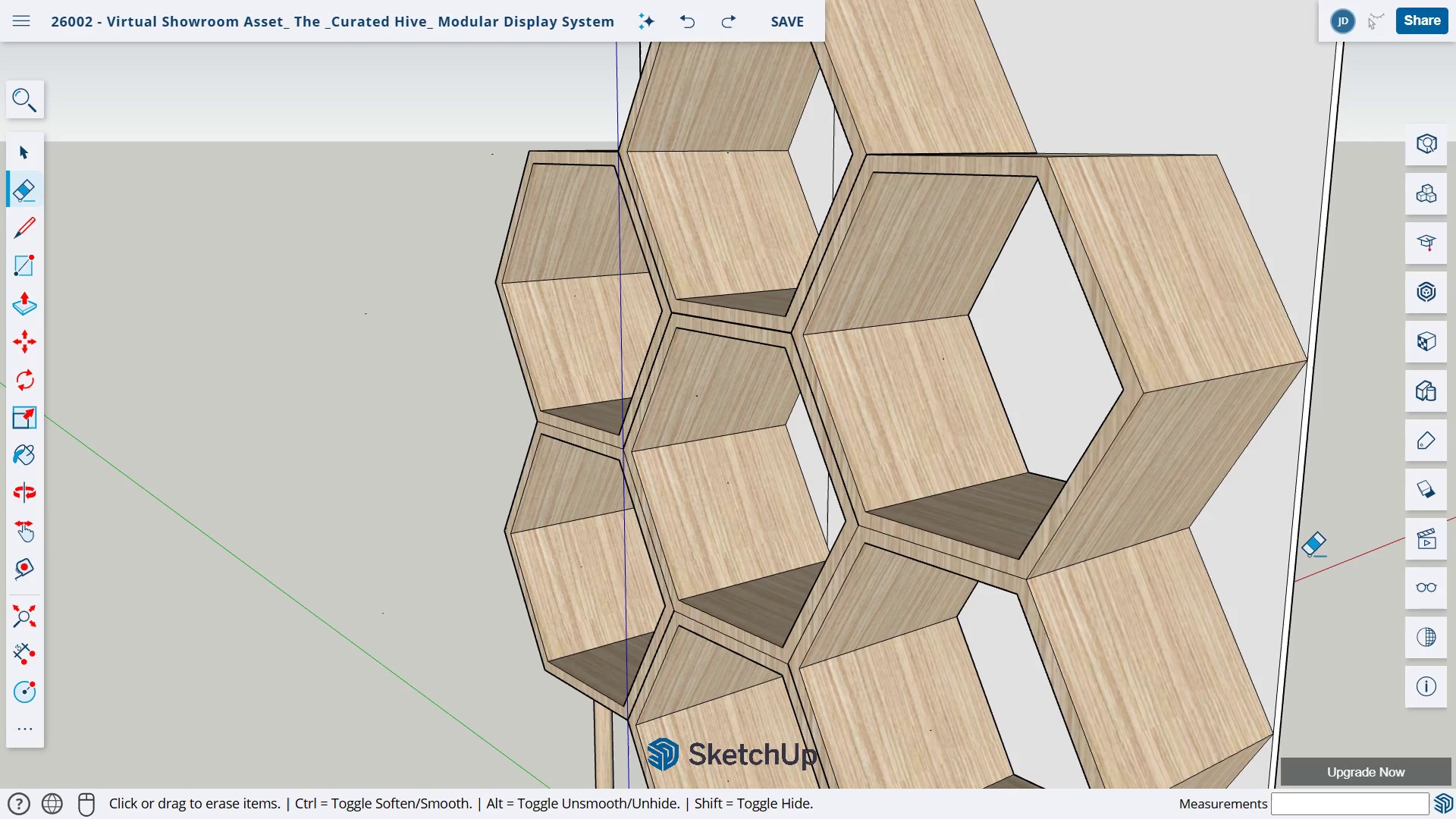 
key(H)
 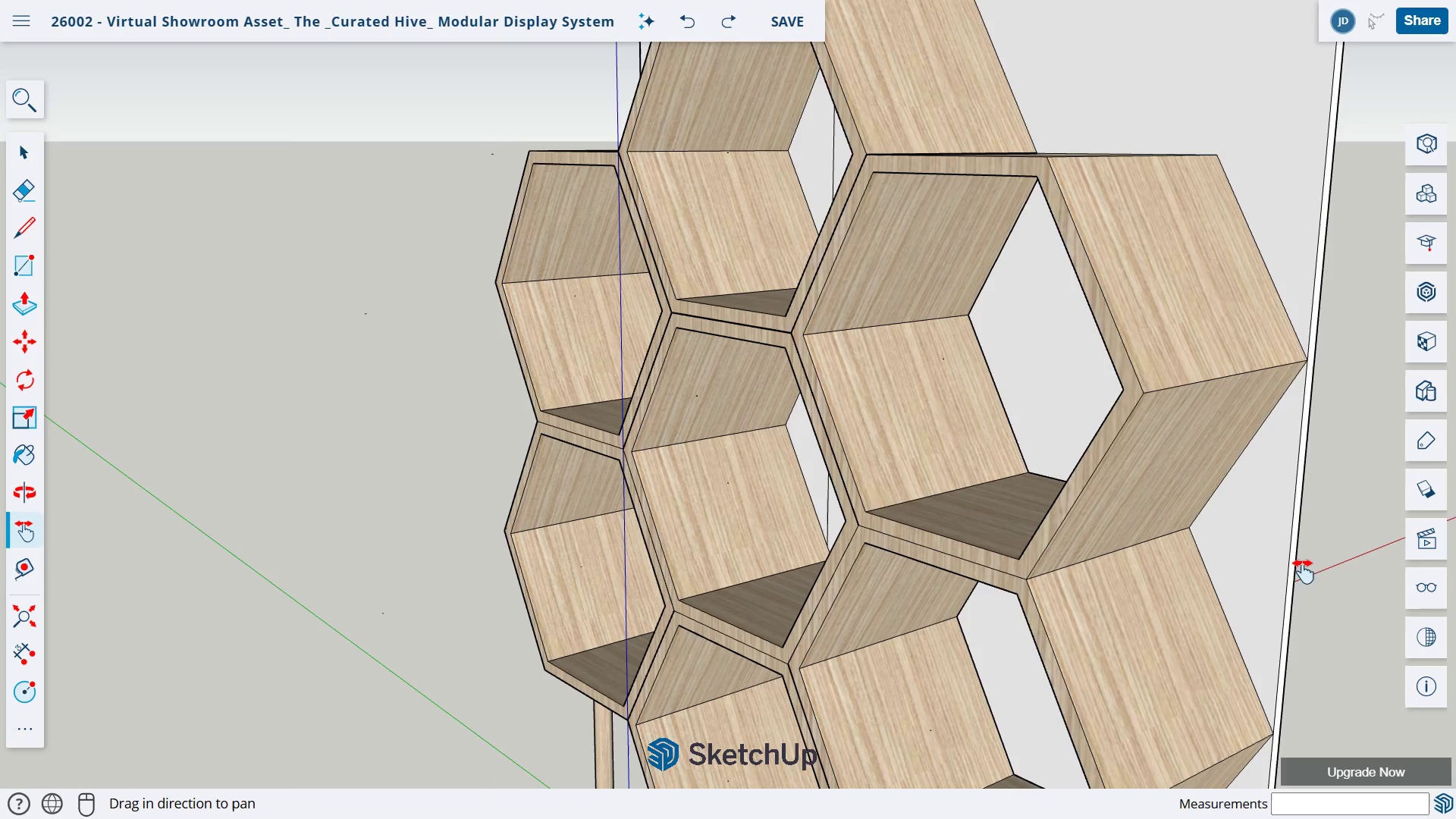 
left_click_drag(start_coordinate=[1302, 563], to_coordinate=[852, 507])
 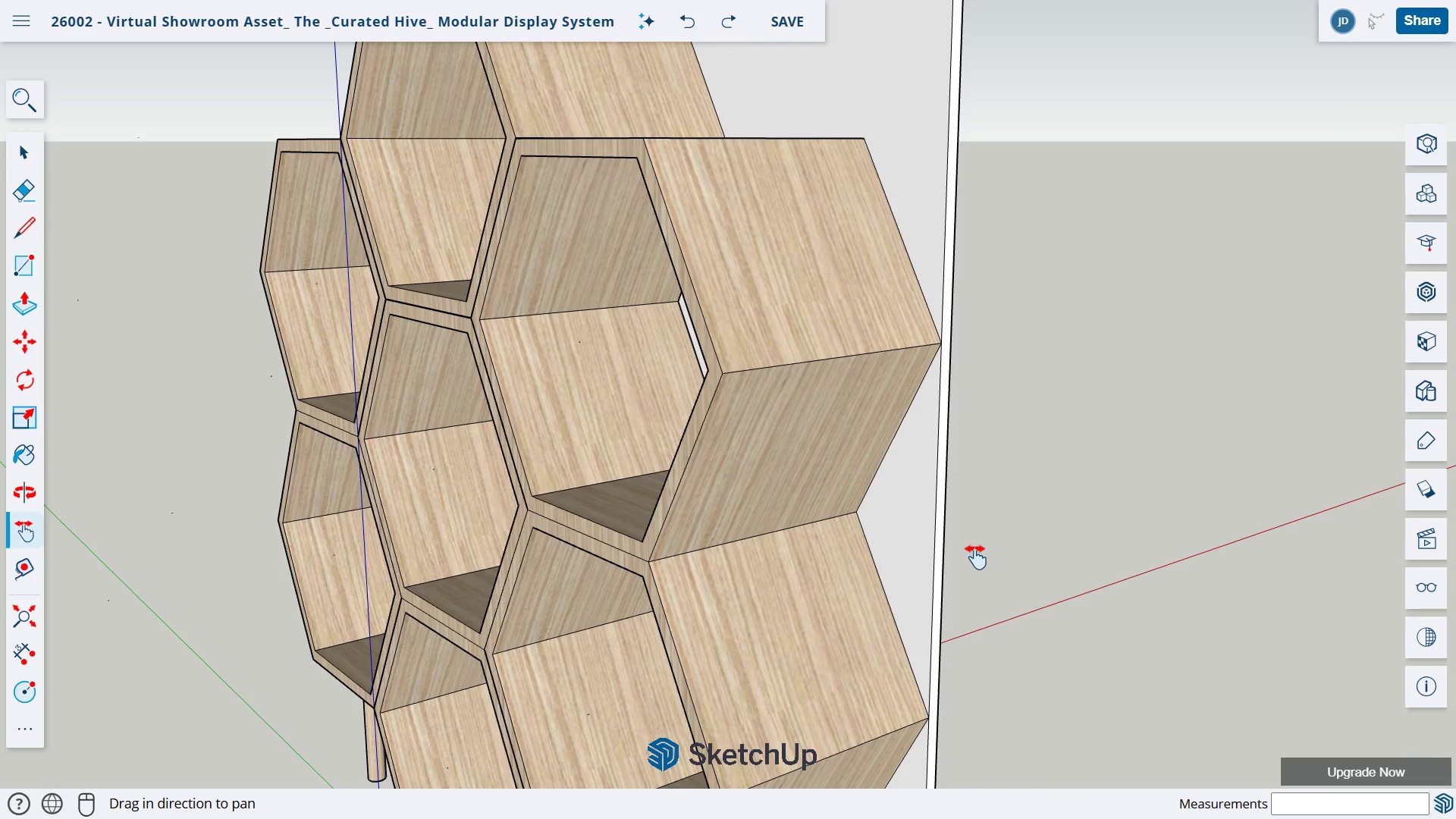 
scroll: coordinate [866, 498], scroll_direction: up, amount: 3.0
 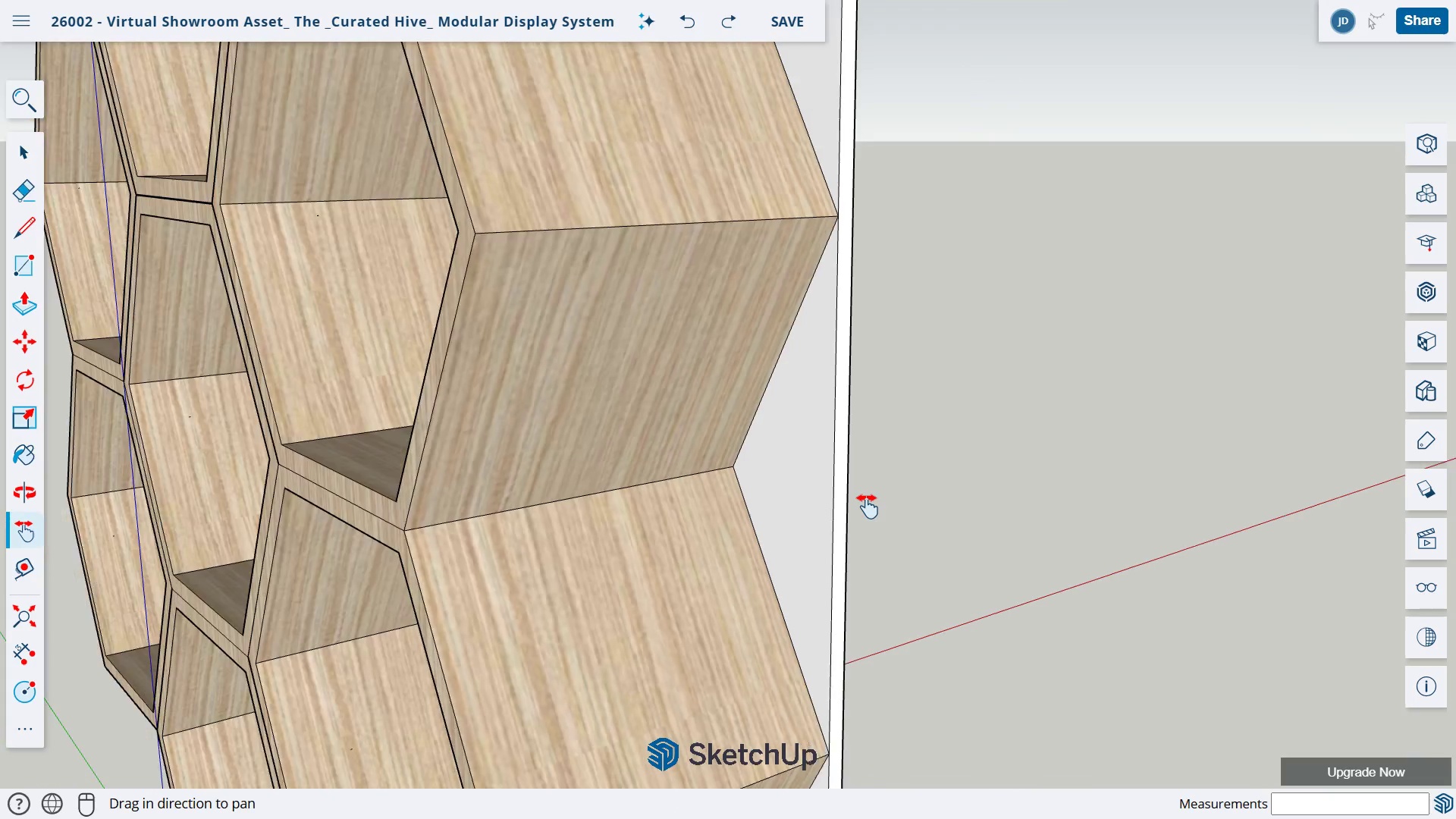 
scroll: coordinate [866, 498], scroll_direction: down, amount: 1.0
 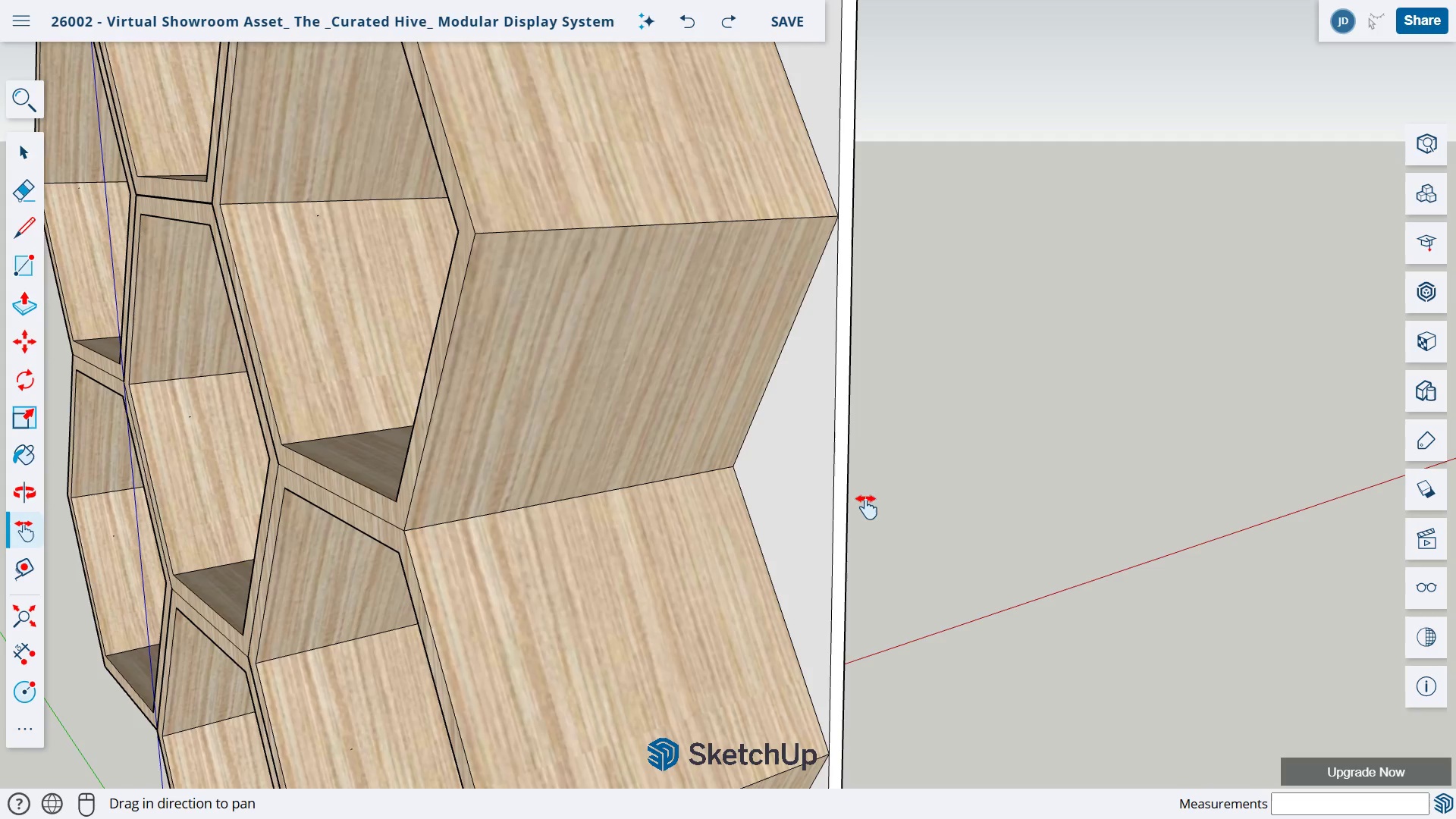 
key(H)
 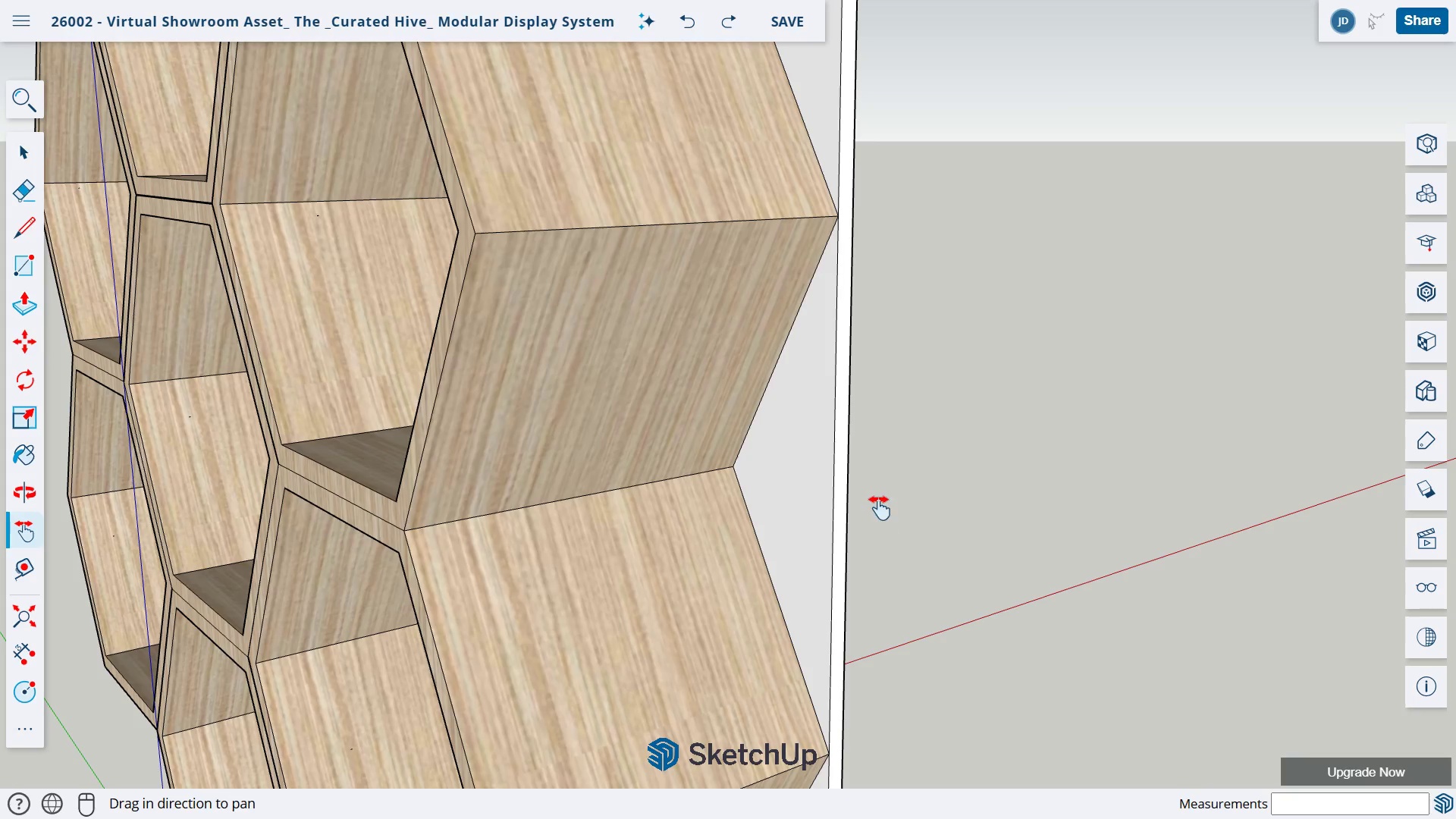 
left_click_drag(start_coordinate=[881, 524], to_coordinate=[878, 500])
 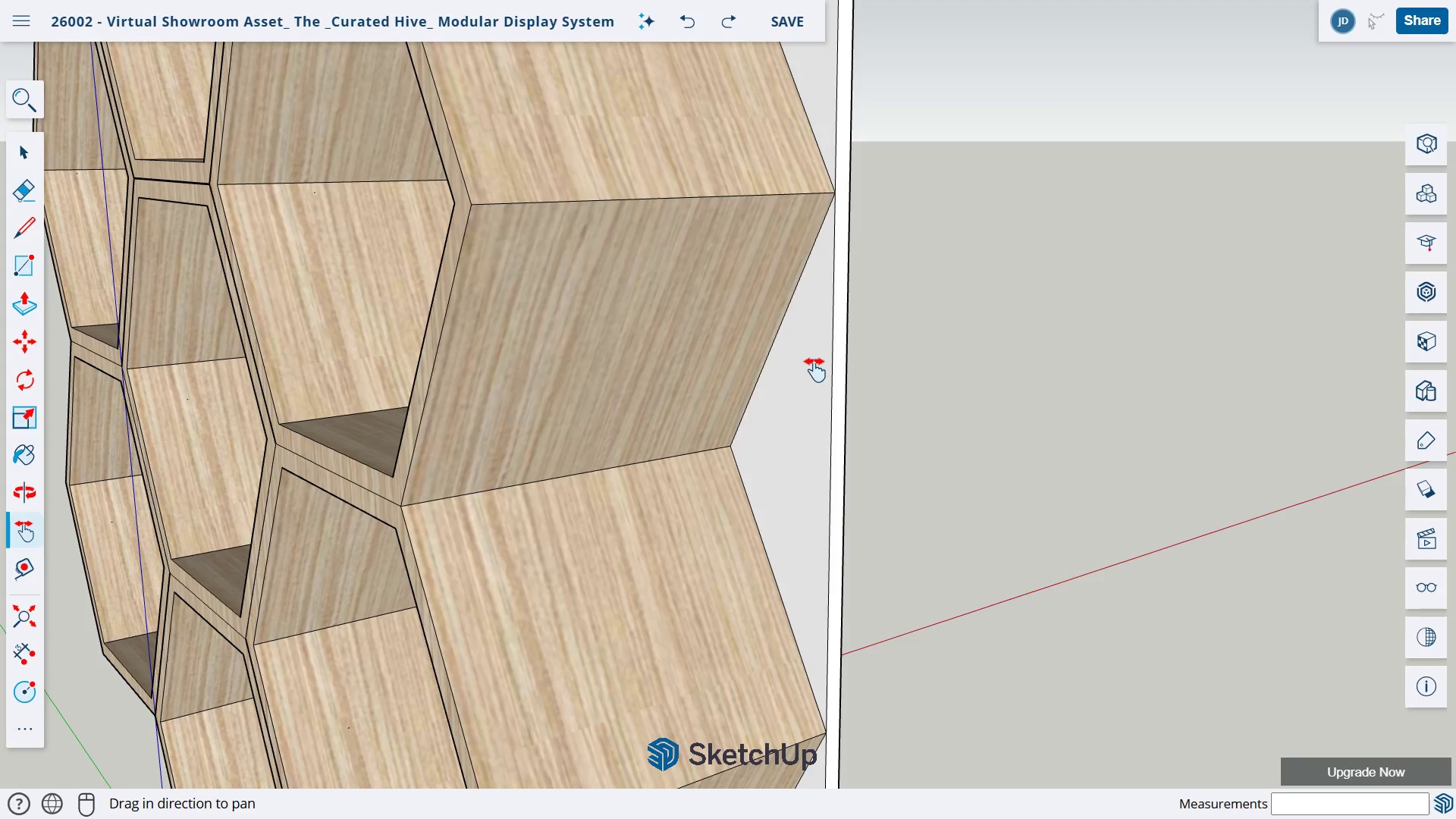 
key(L)
 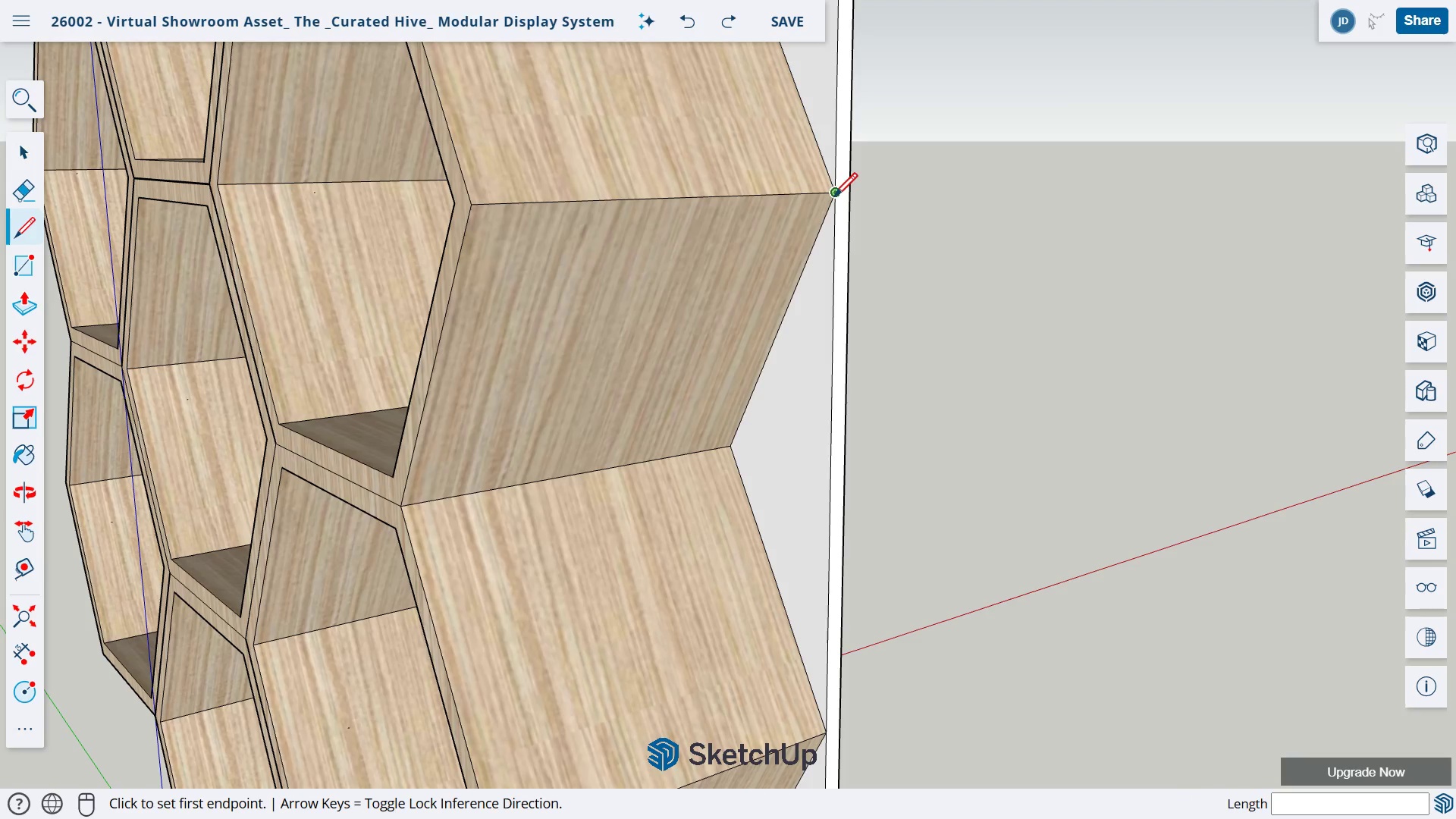 
left_click([833, 197])
 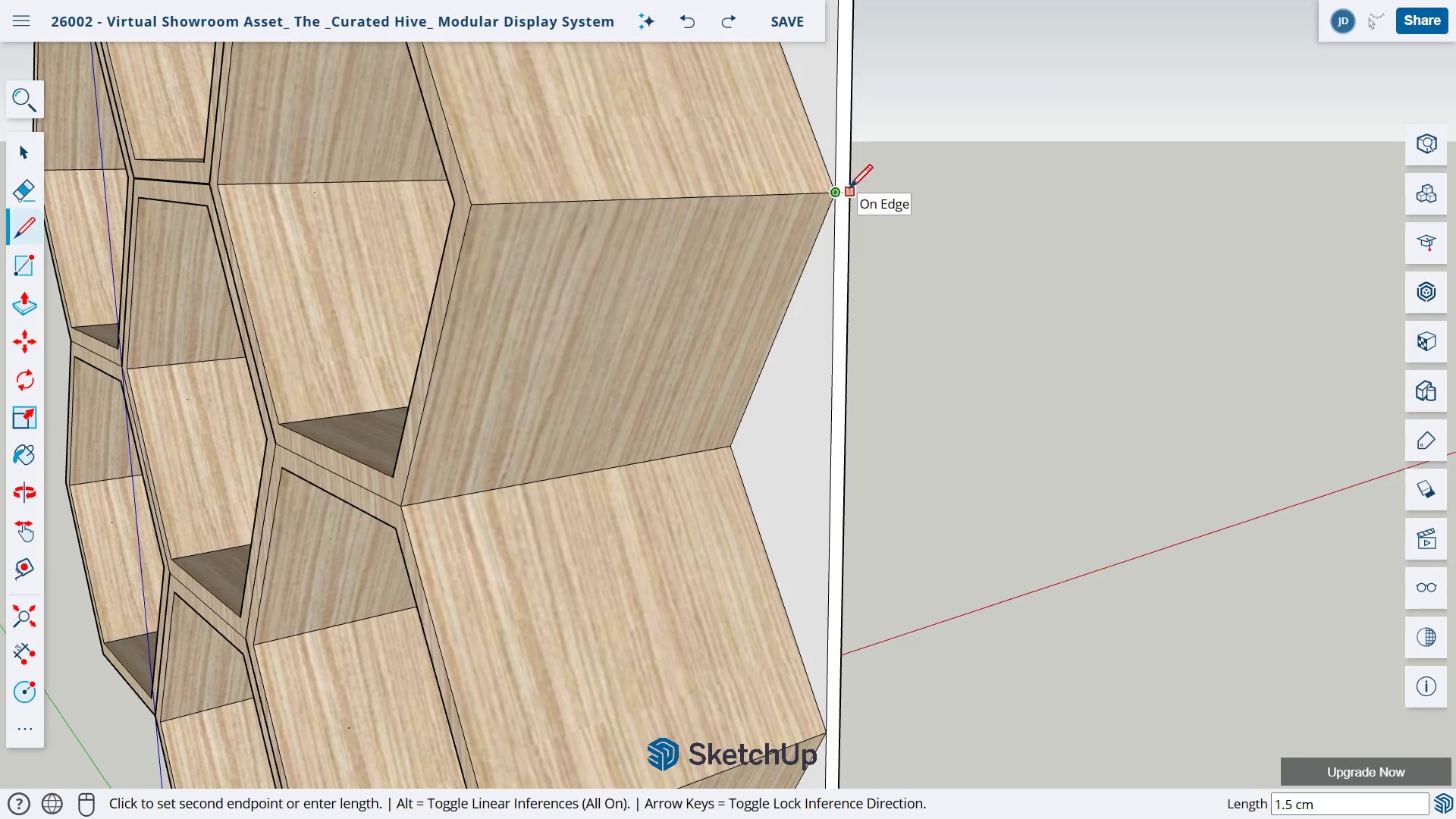 
left_click([848, 189])
 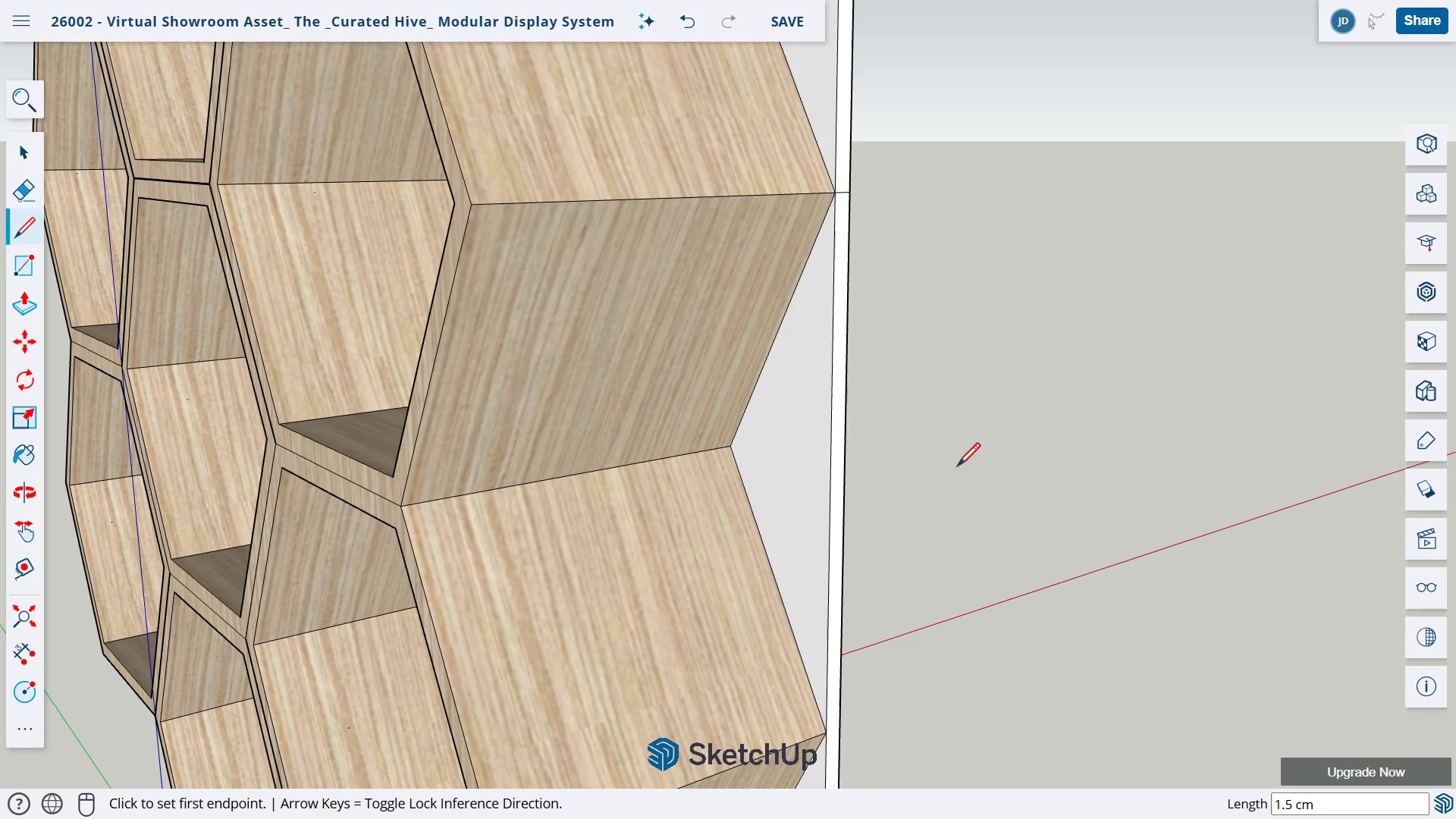 
key(Control+ControlLeft)
 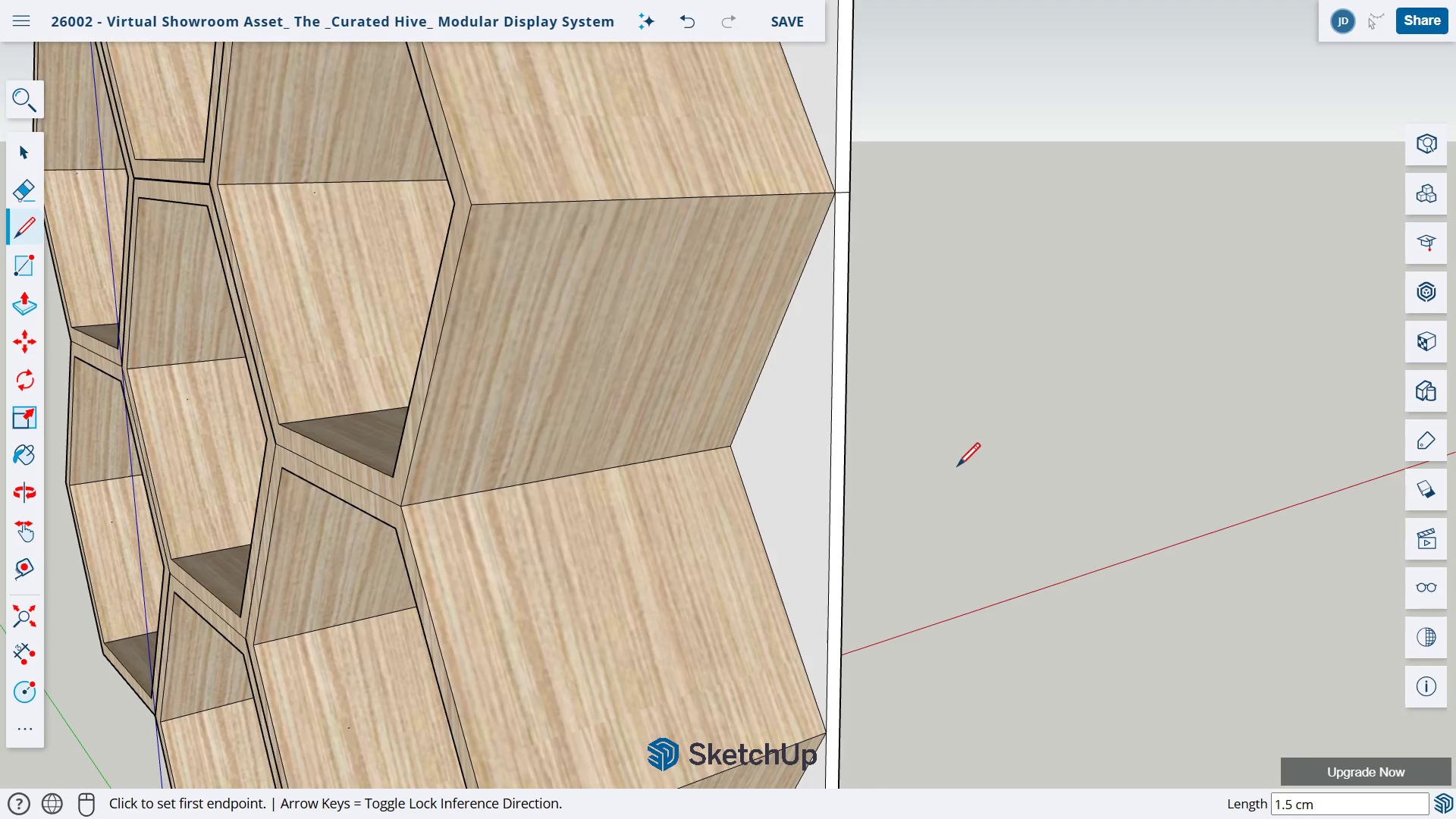 
key(Control+Z)
 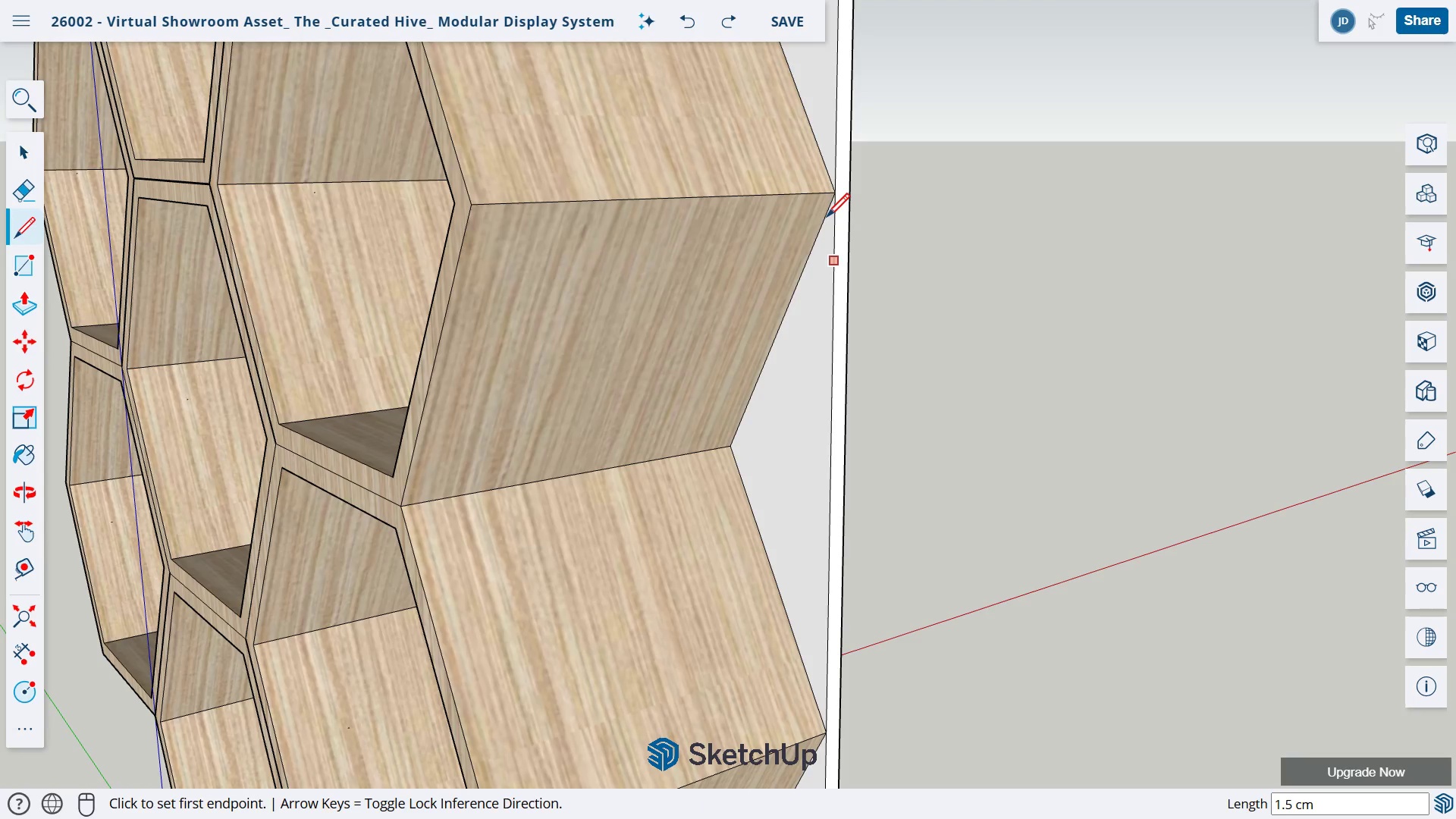 
left_click([836, 195])
 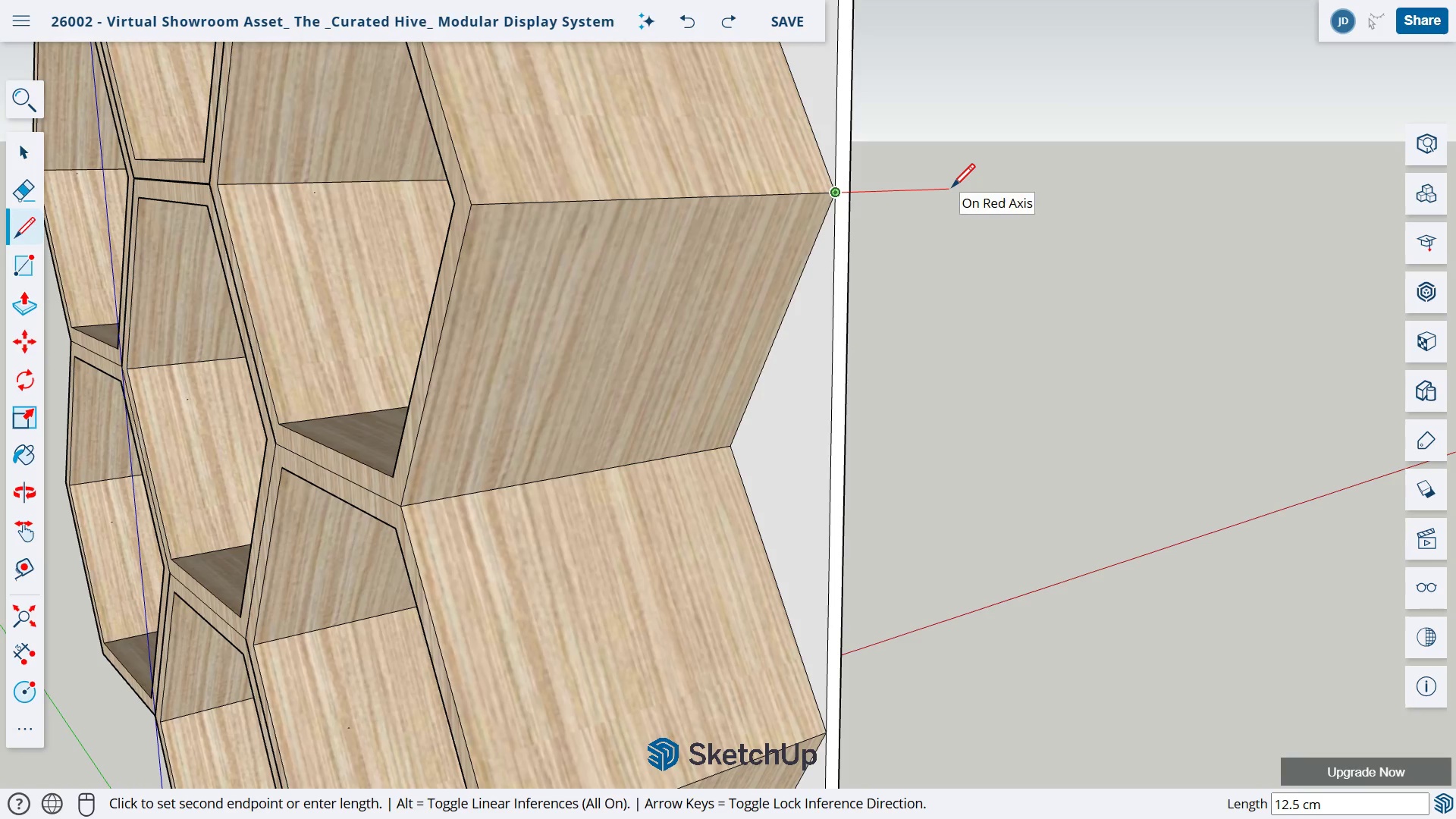 
left_click([950, 188])
 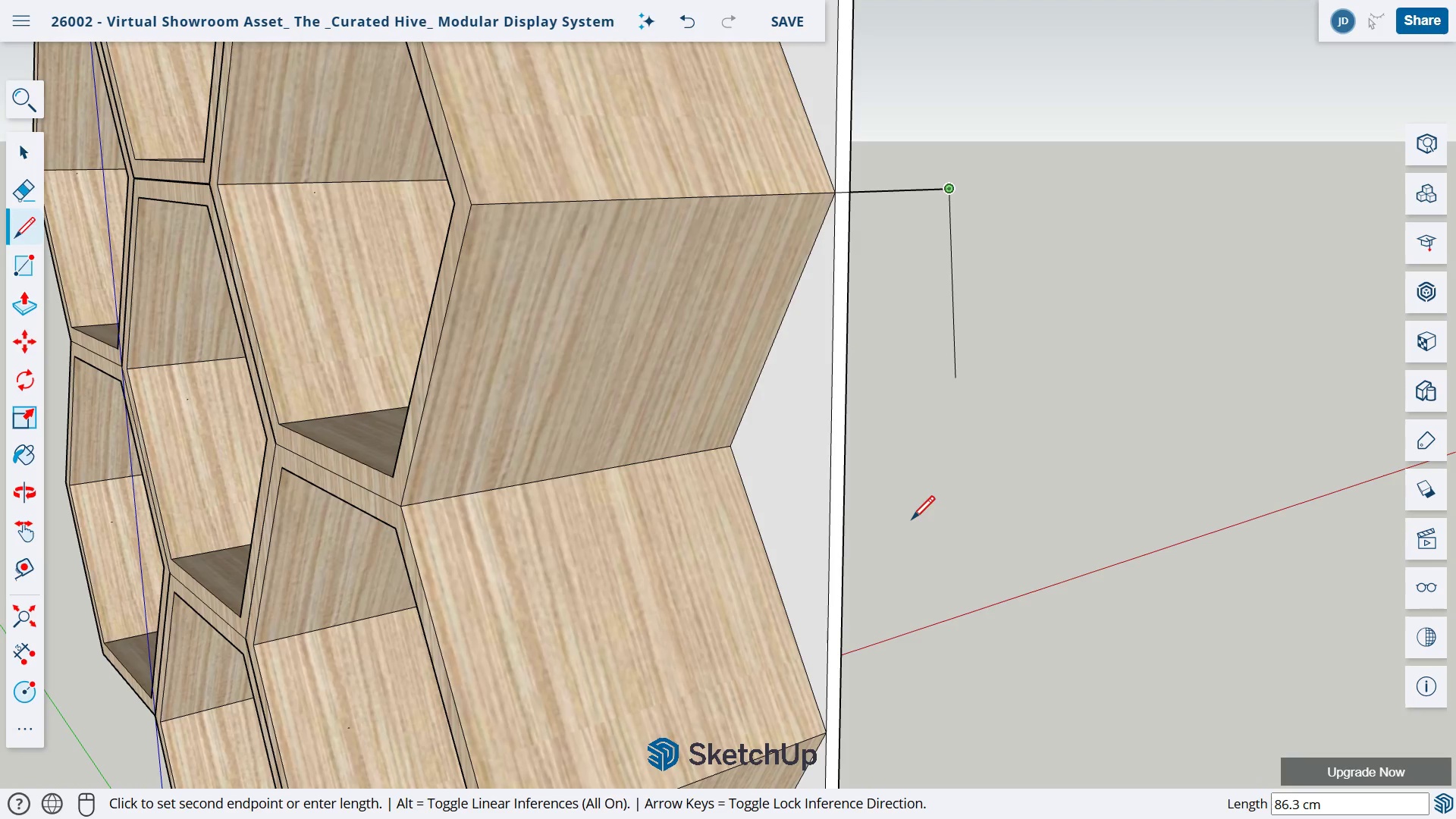 
key(Escape)
 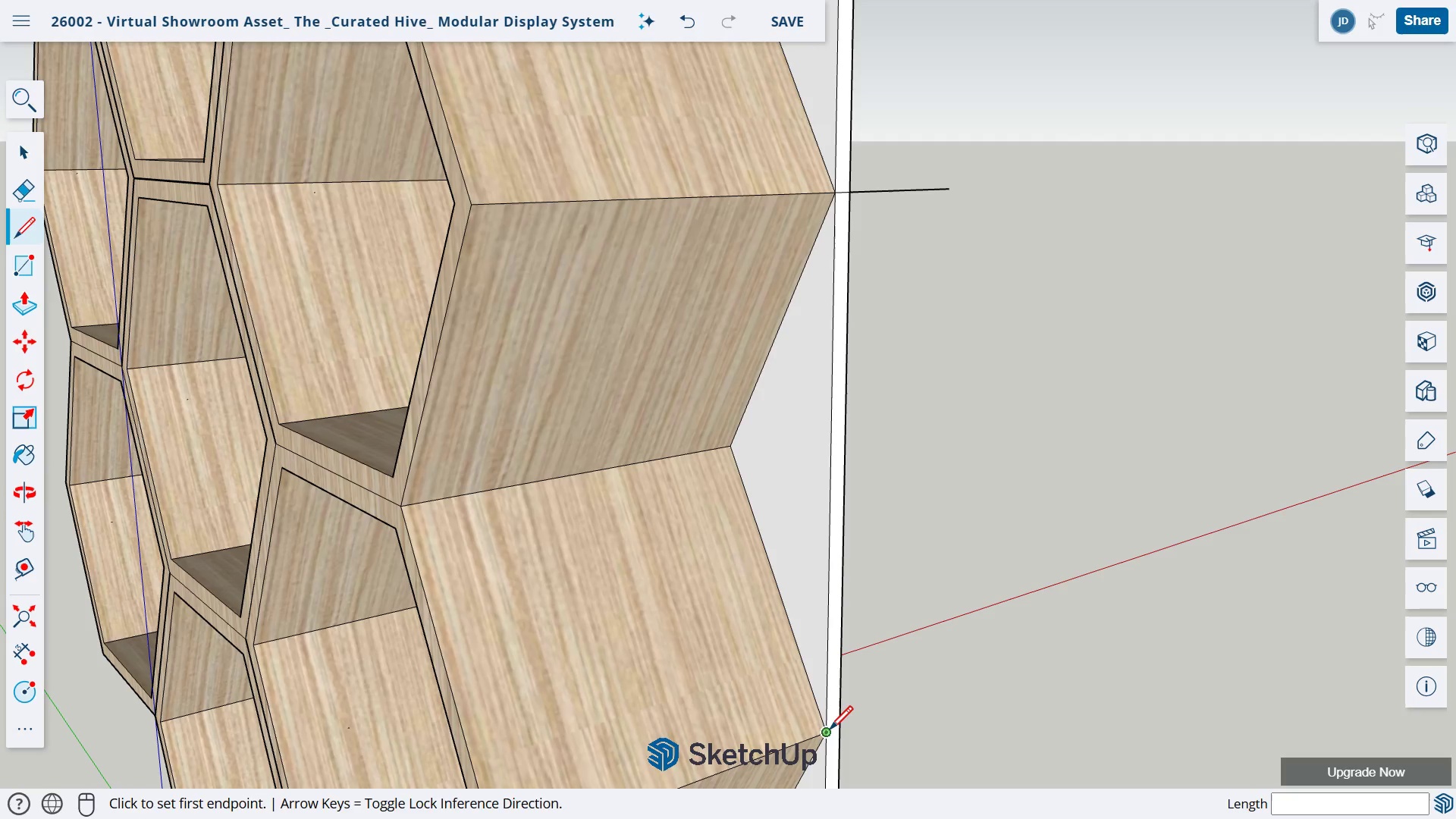 
left_click([828, 730])
 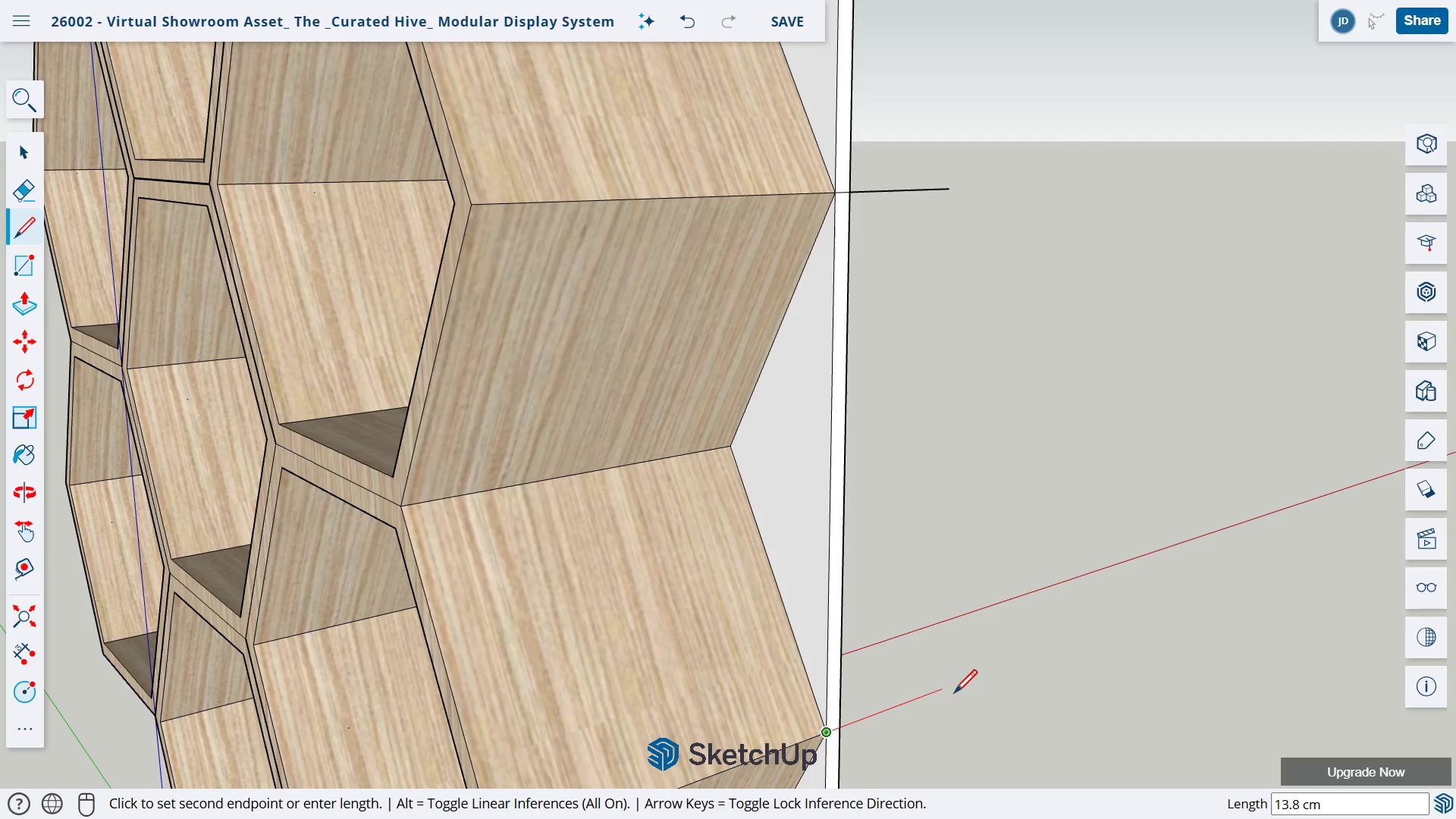 
left_click([962, 689])
 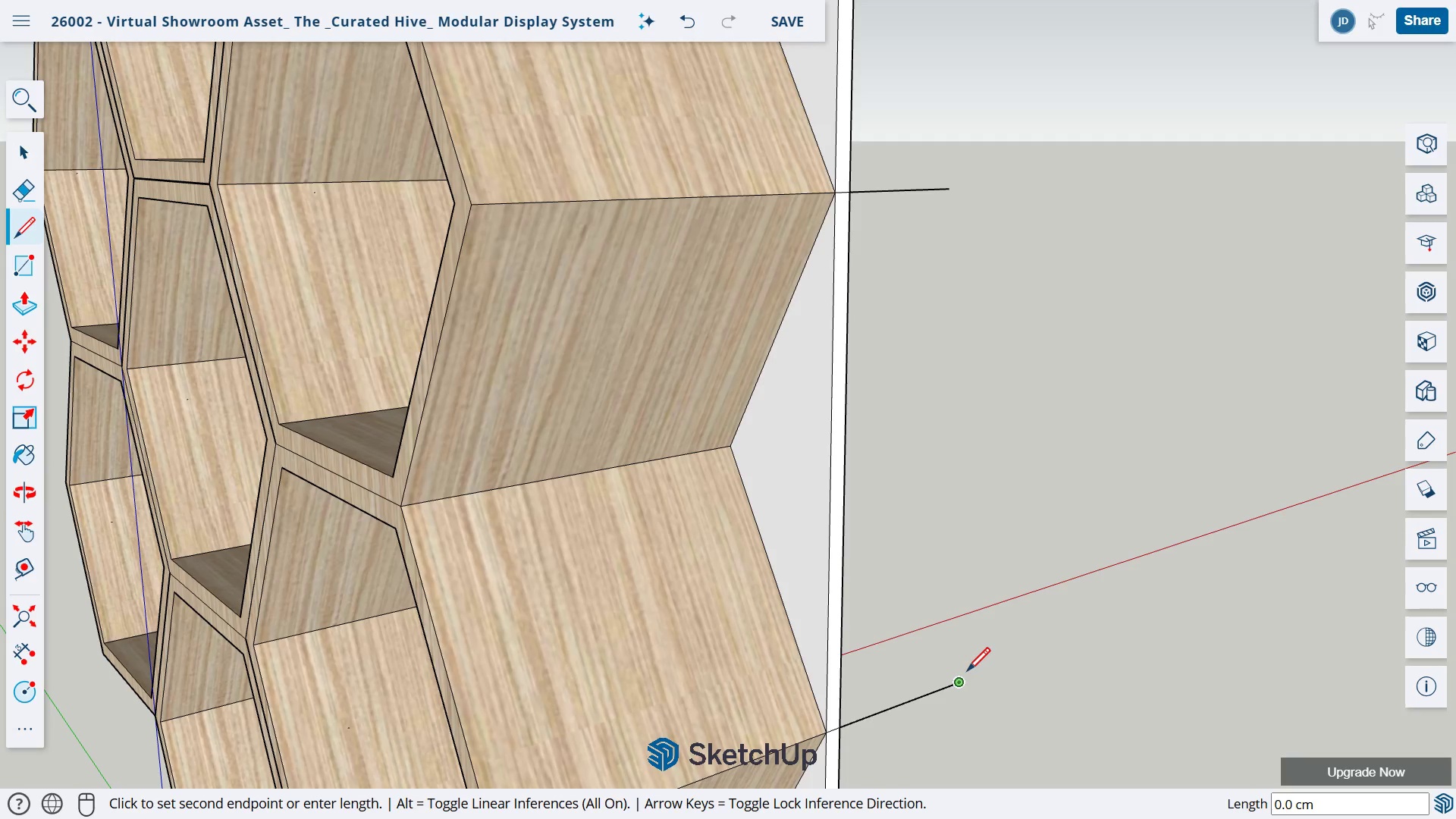 
key(Escape)
 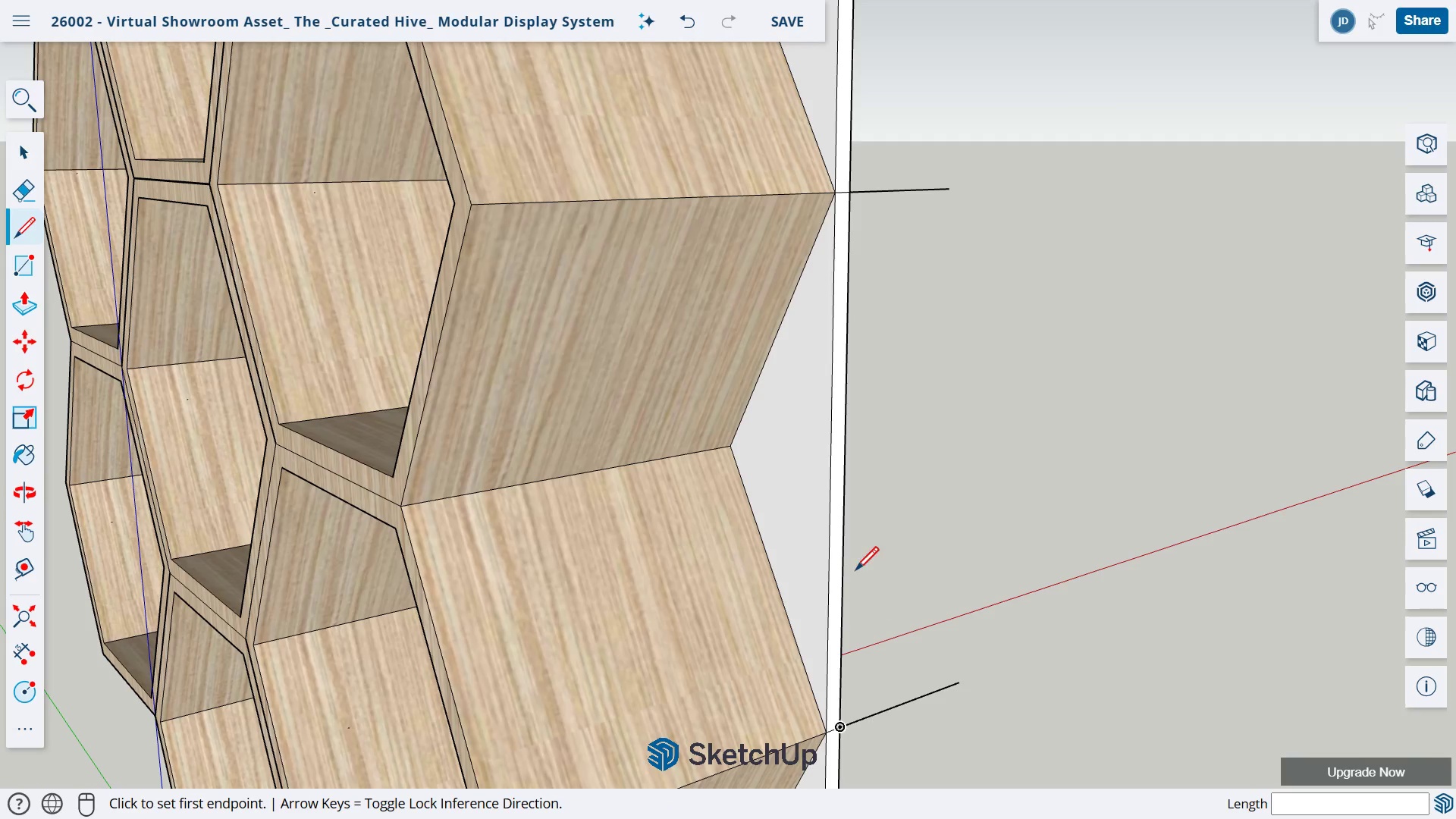 
mouse_move([858, 598])
 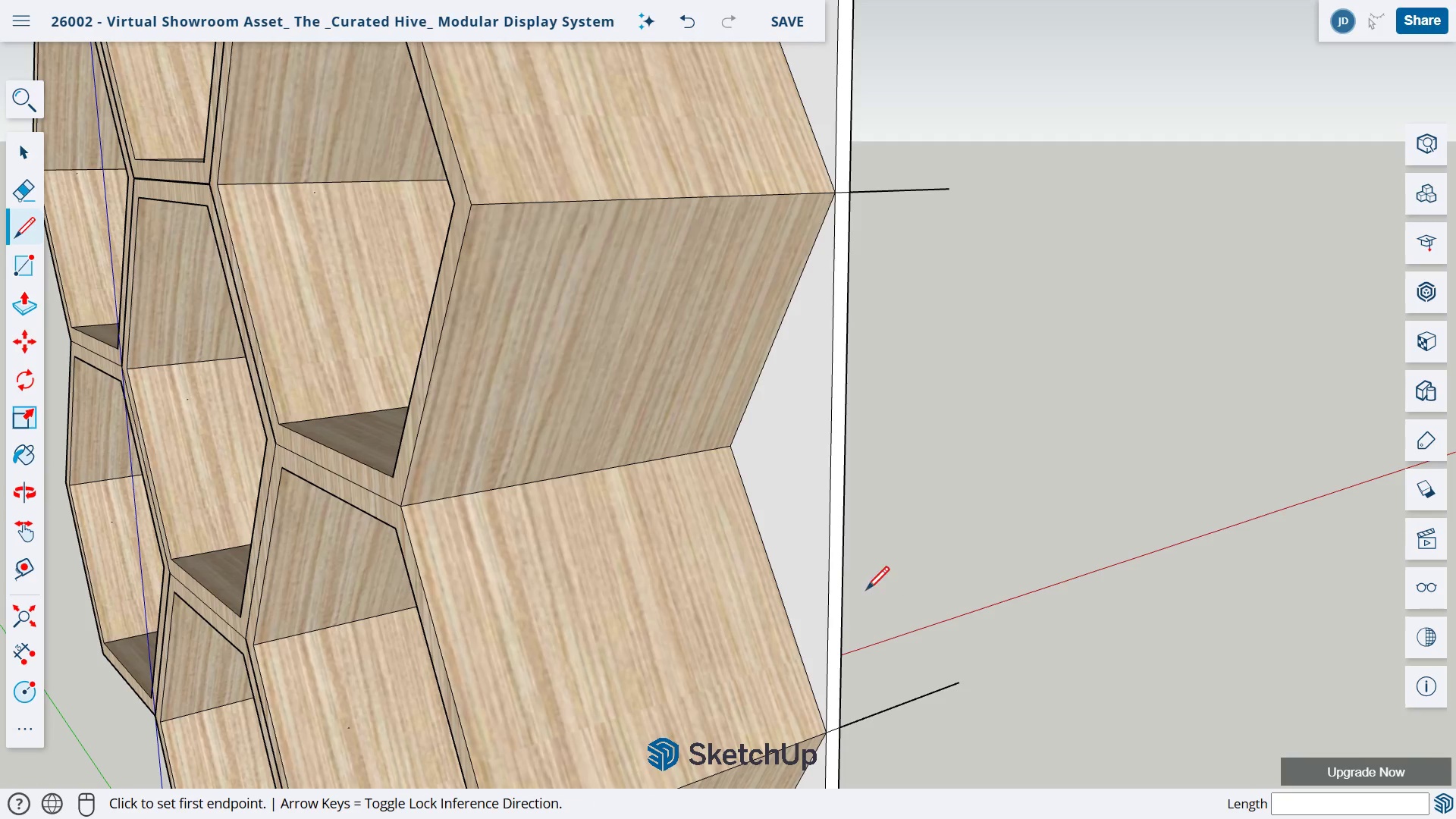 
key(E)
 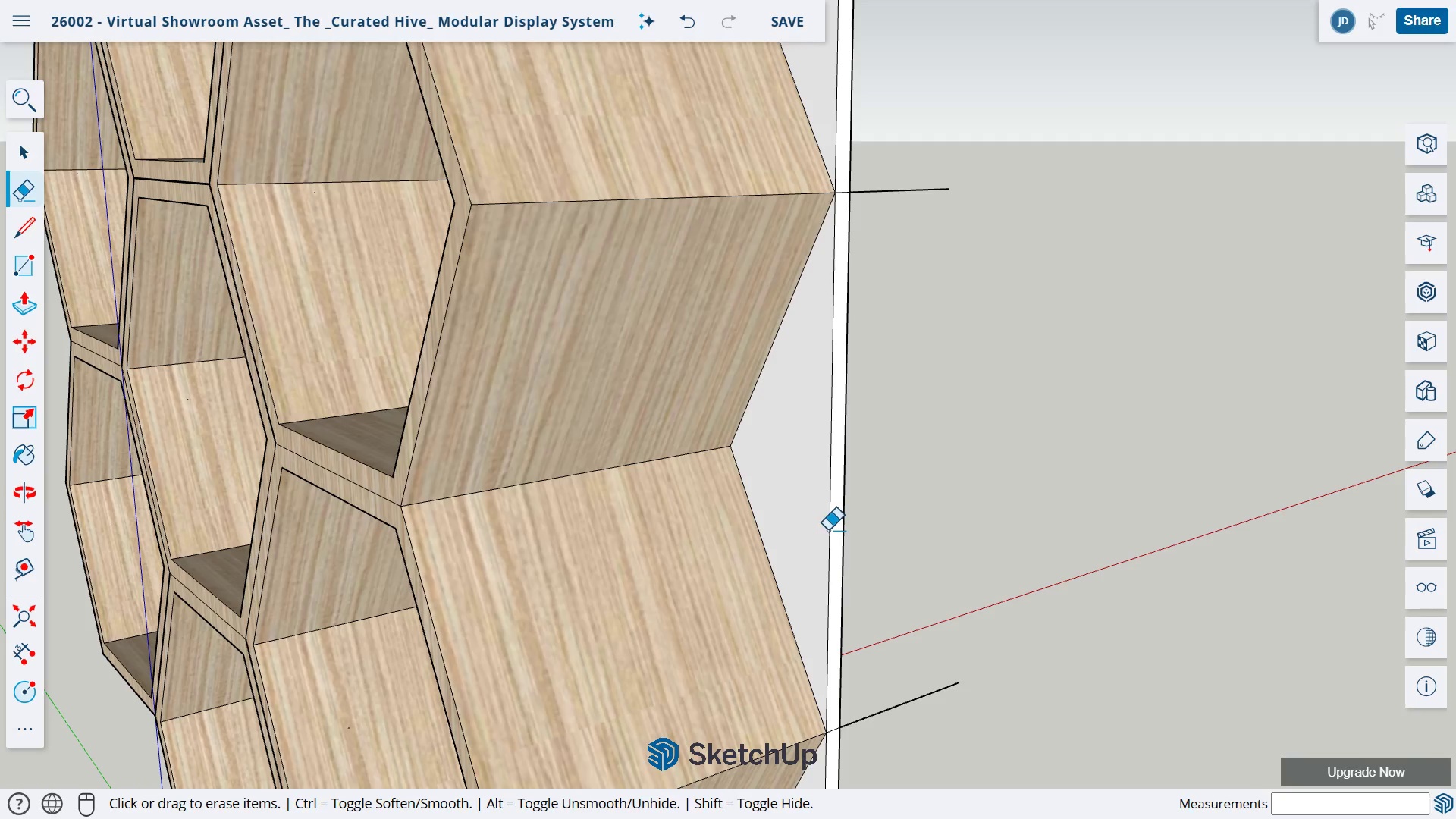 
left_click_drag(start_coordinate=[829, 530], to_coordinate=[842, 530])
 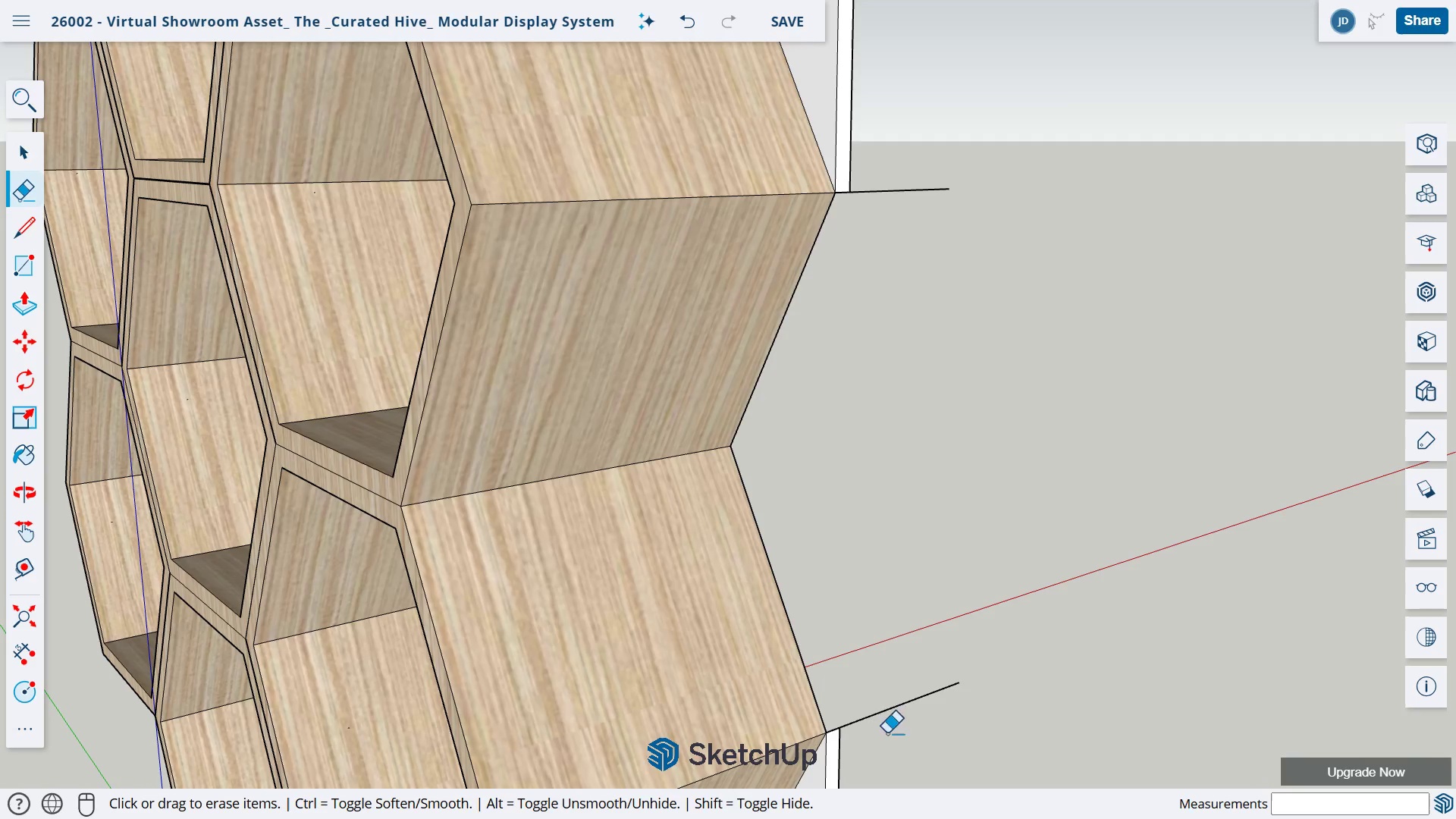 
left_click_drag(start_coordinate=[877, 715], to_coordinate=[895, 741])
 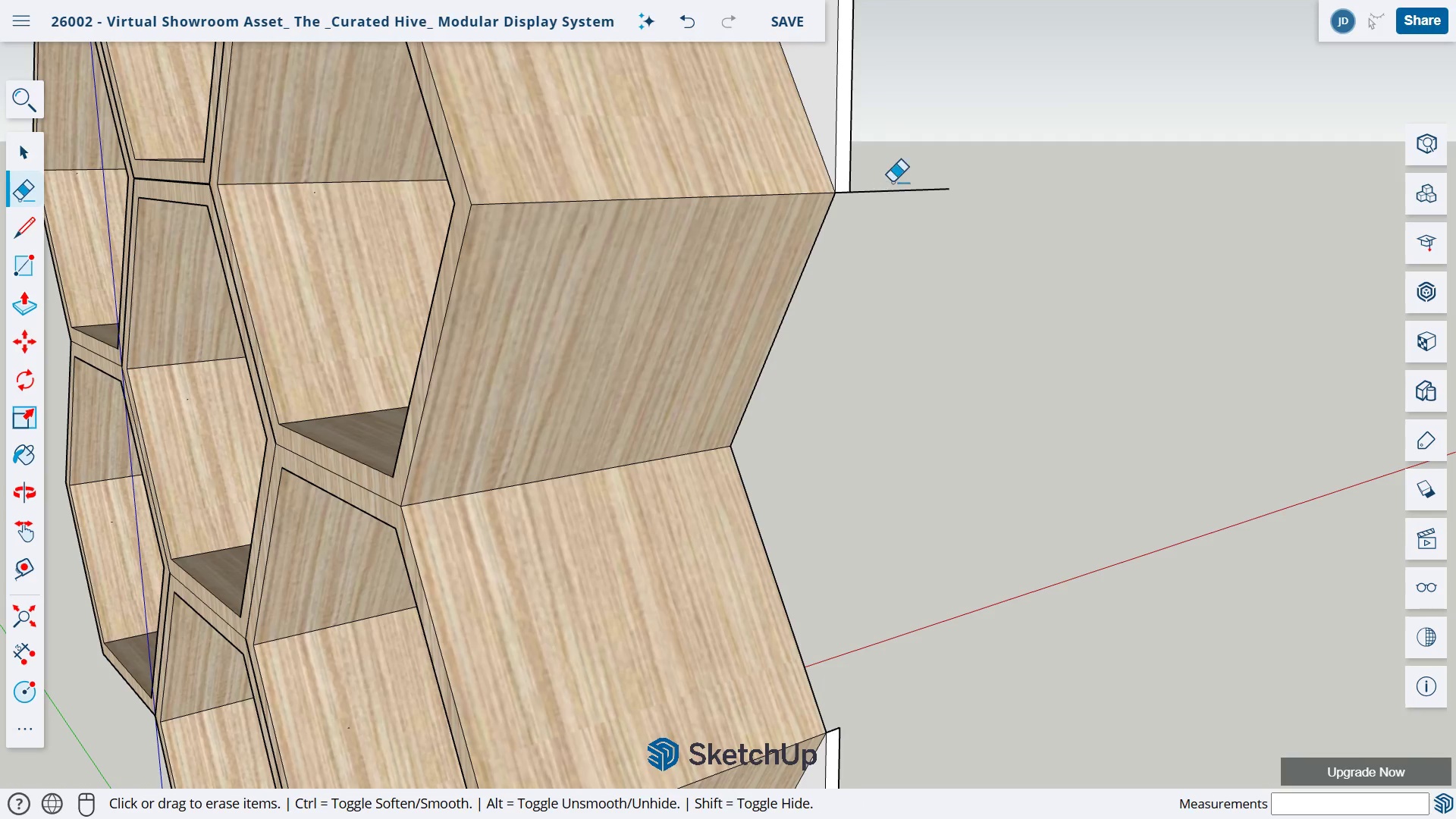 
left_click_drag(start_coordinate=[893, 182], to_coordinate=[895, 211])
 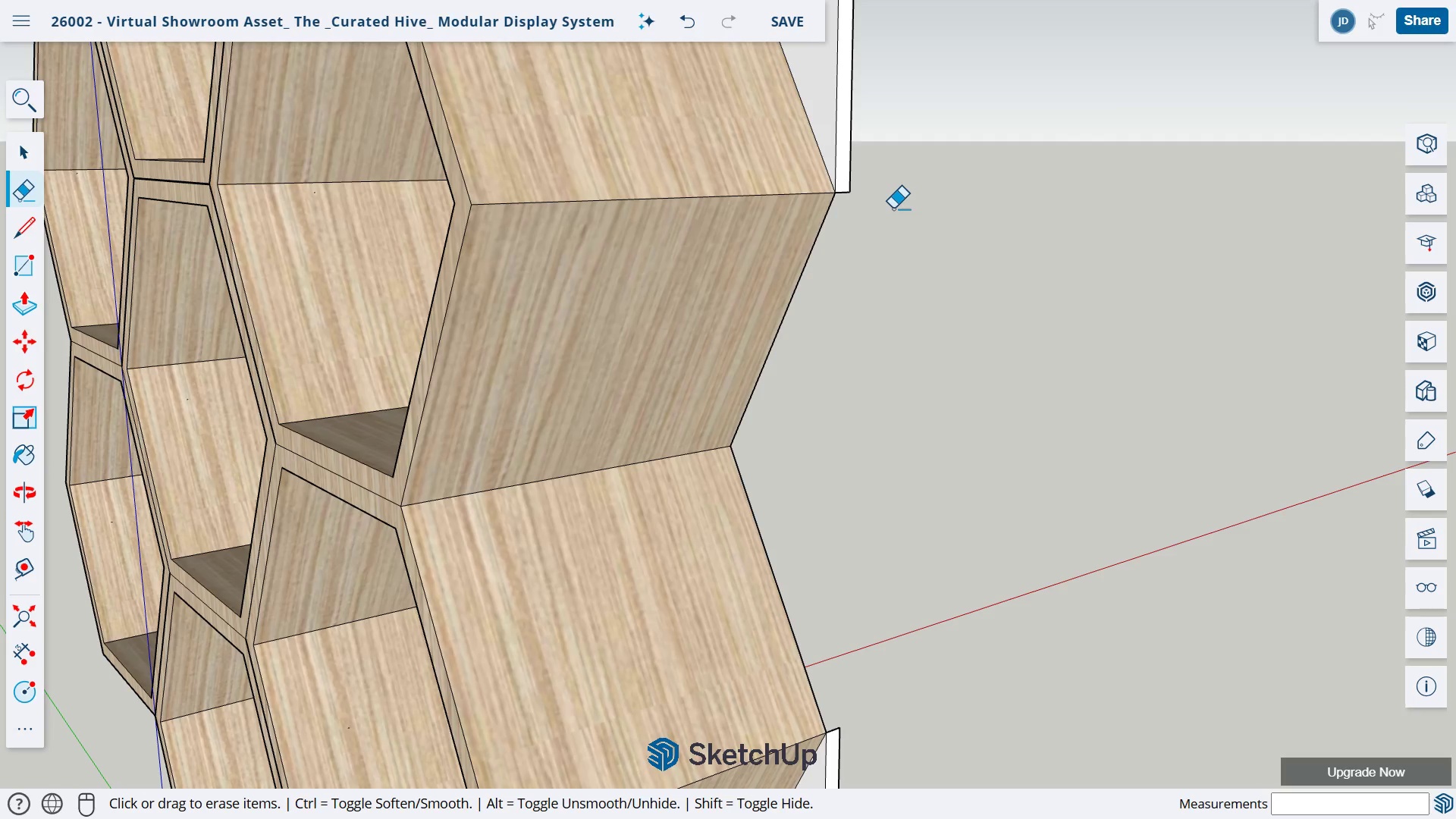 
key(H)
 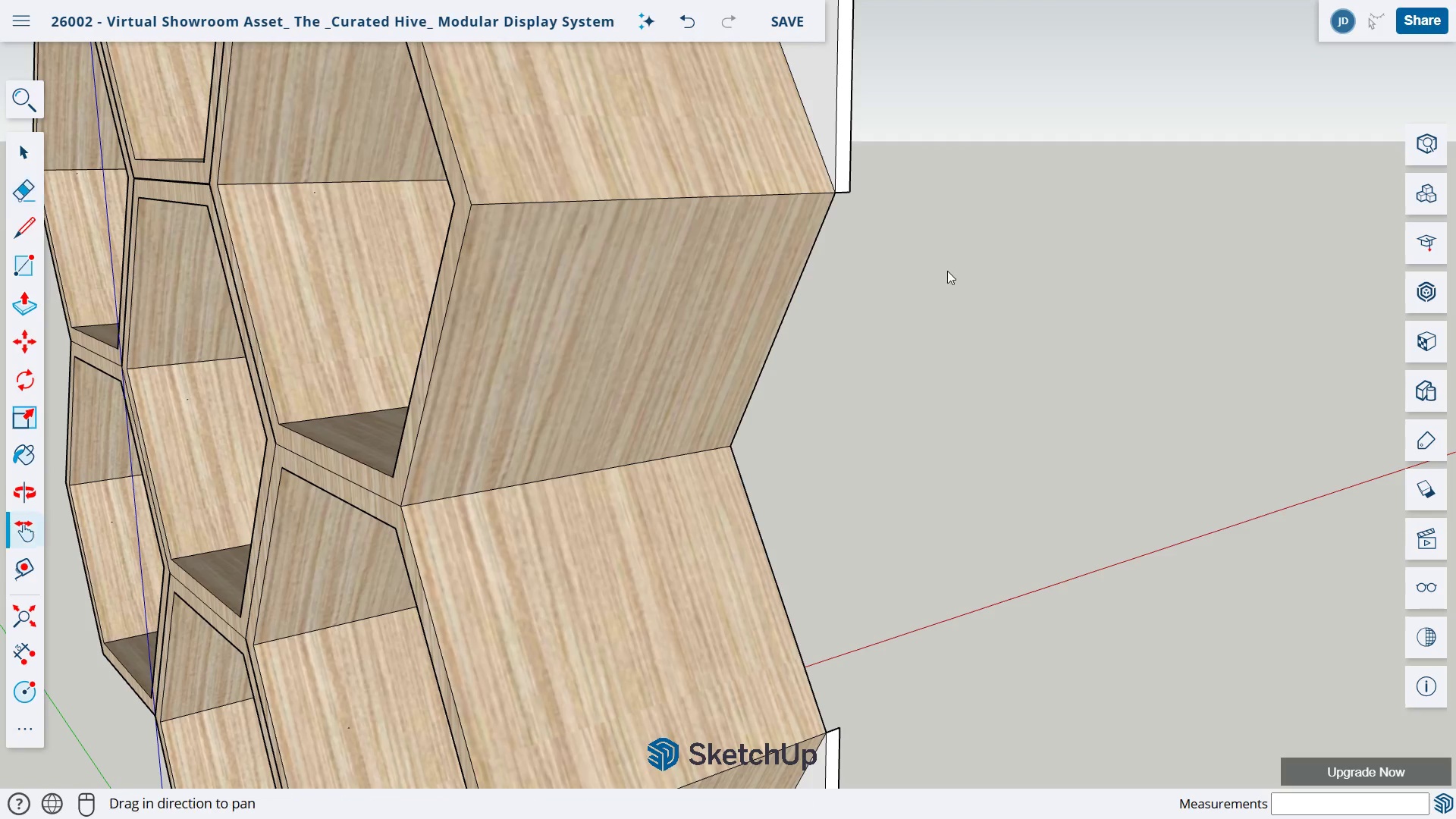 
left_click_drag(start_coordinate=[948, 268], to_coordinate=[903, 665])
 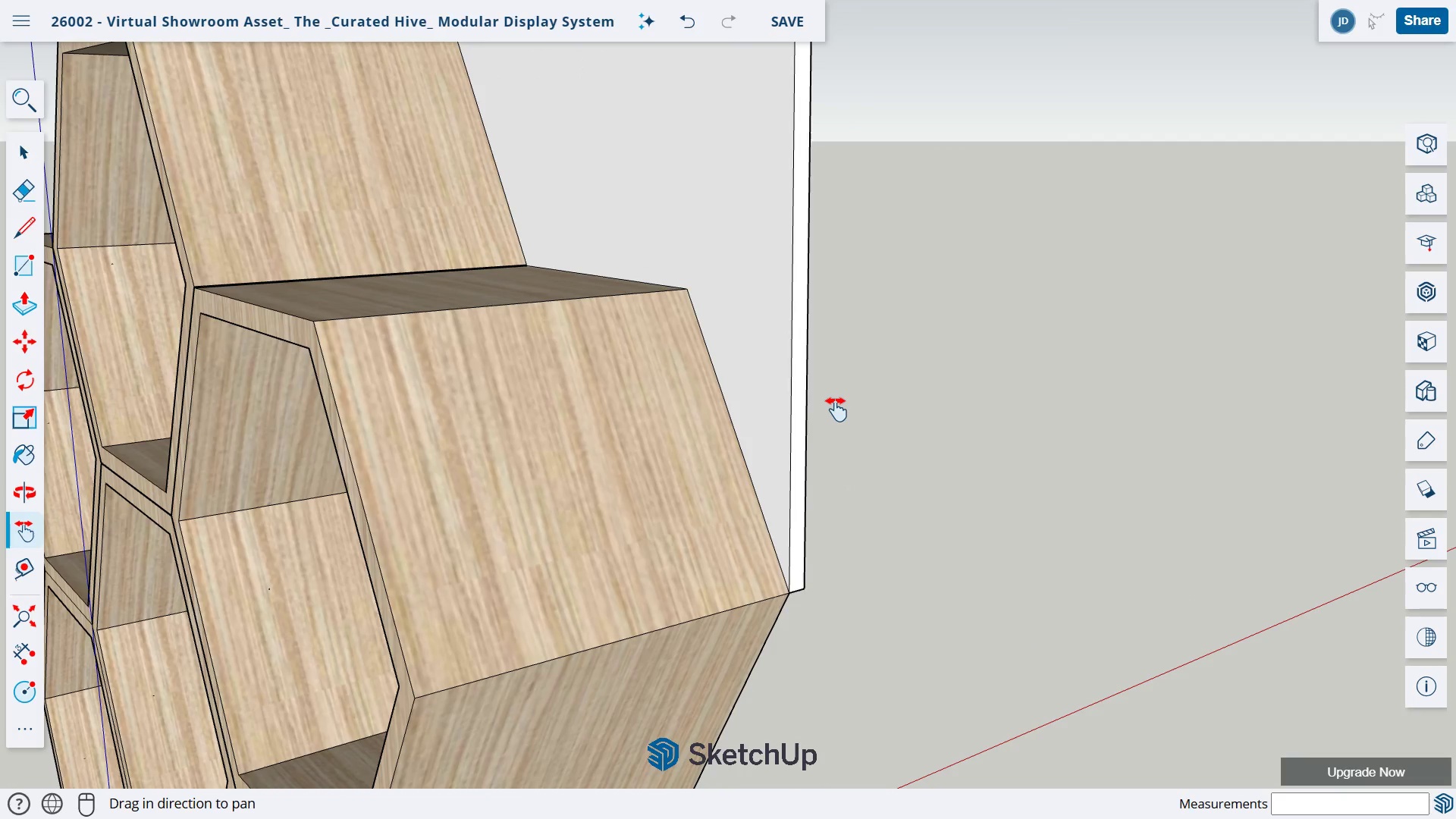 
left_click_drag(start_coordinate=[842, 375], to_coordinate=[949, 543])
 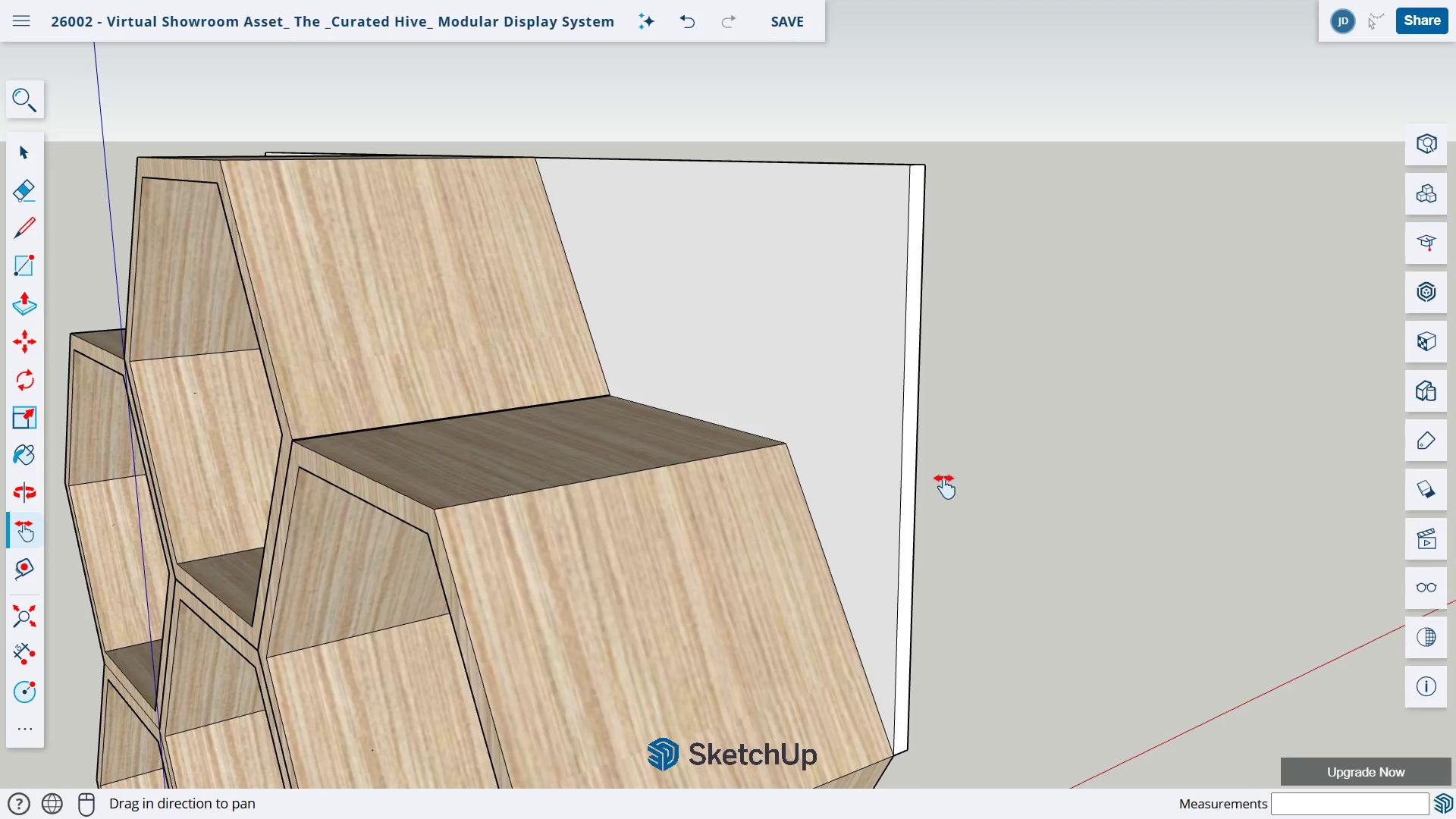 
key(O)
 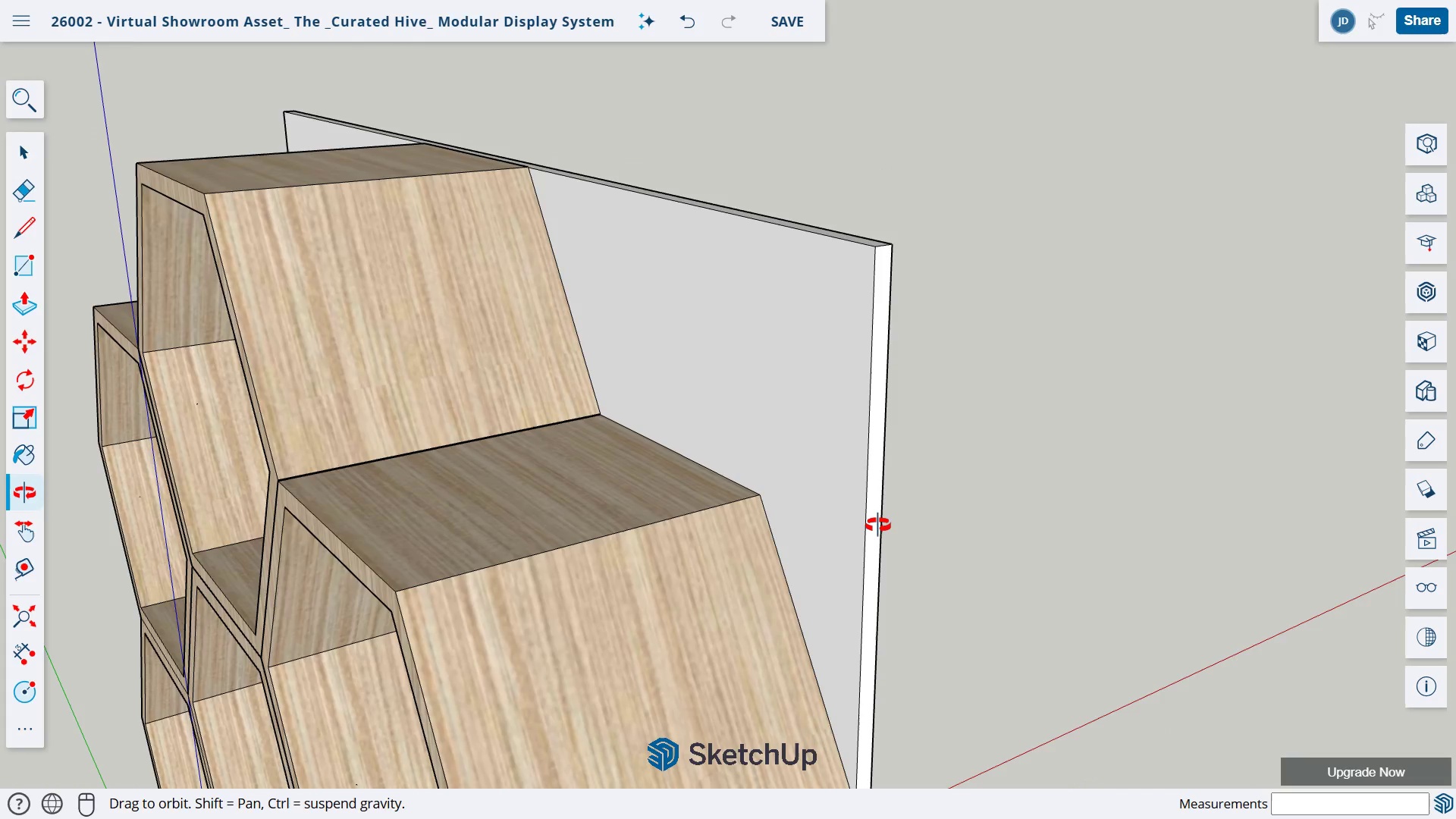 
left_click_drag(start_coordinate=[979, 388], to_coordinate=[851, 587])
 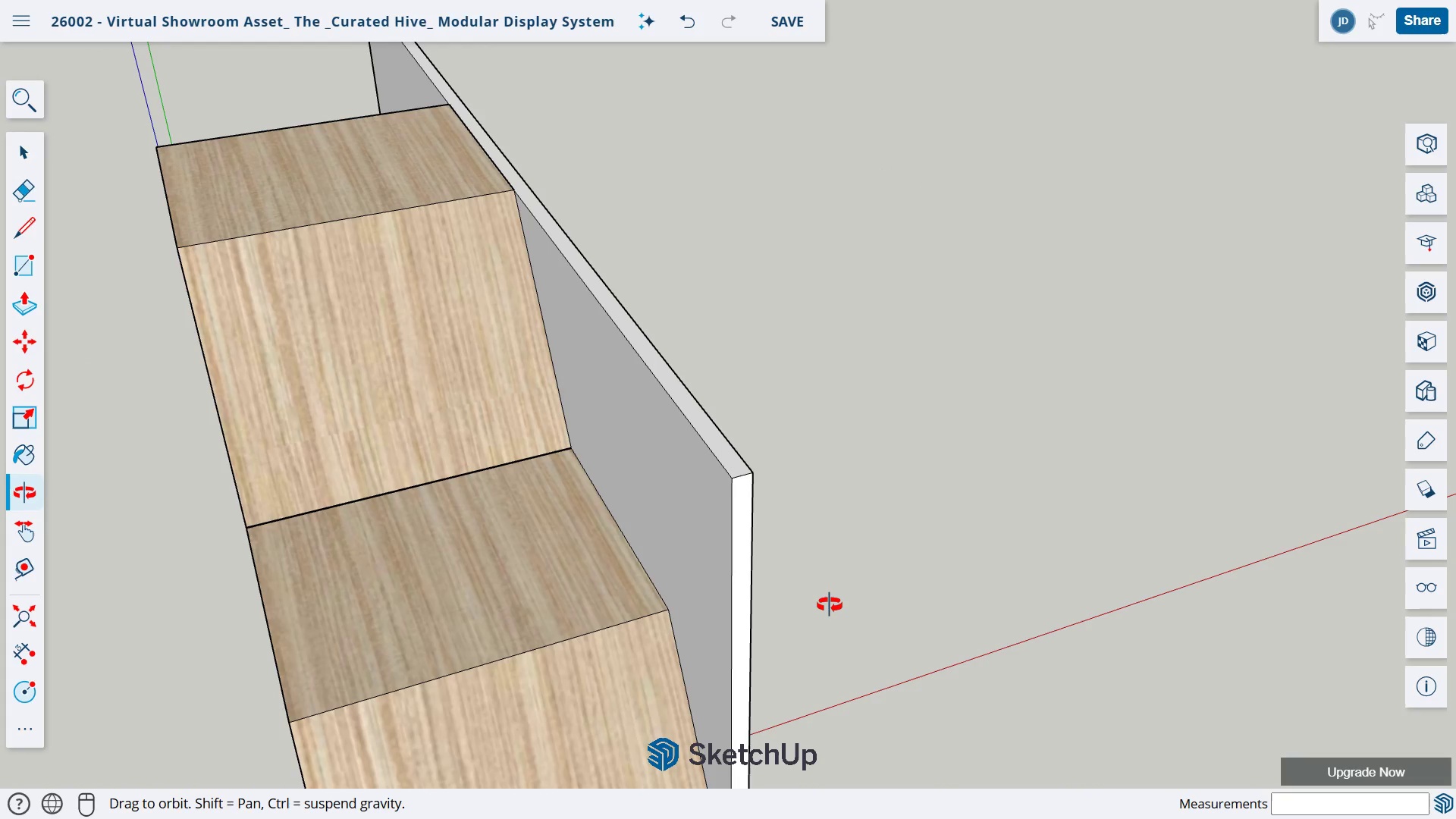 
left_click_drag(start_coordinate=[829, 595], to_coordinate=[386, 542])
 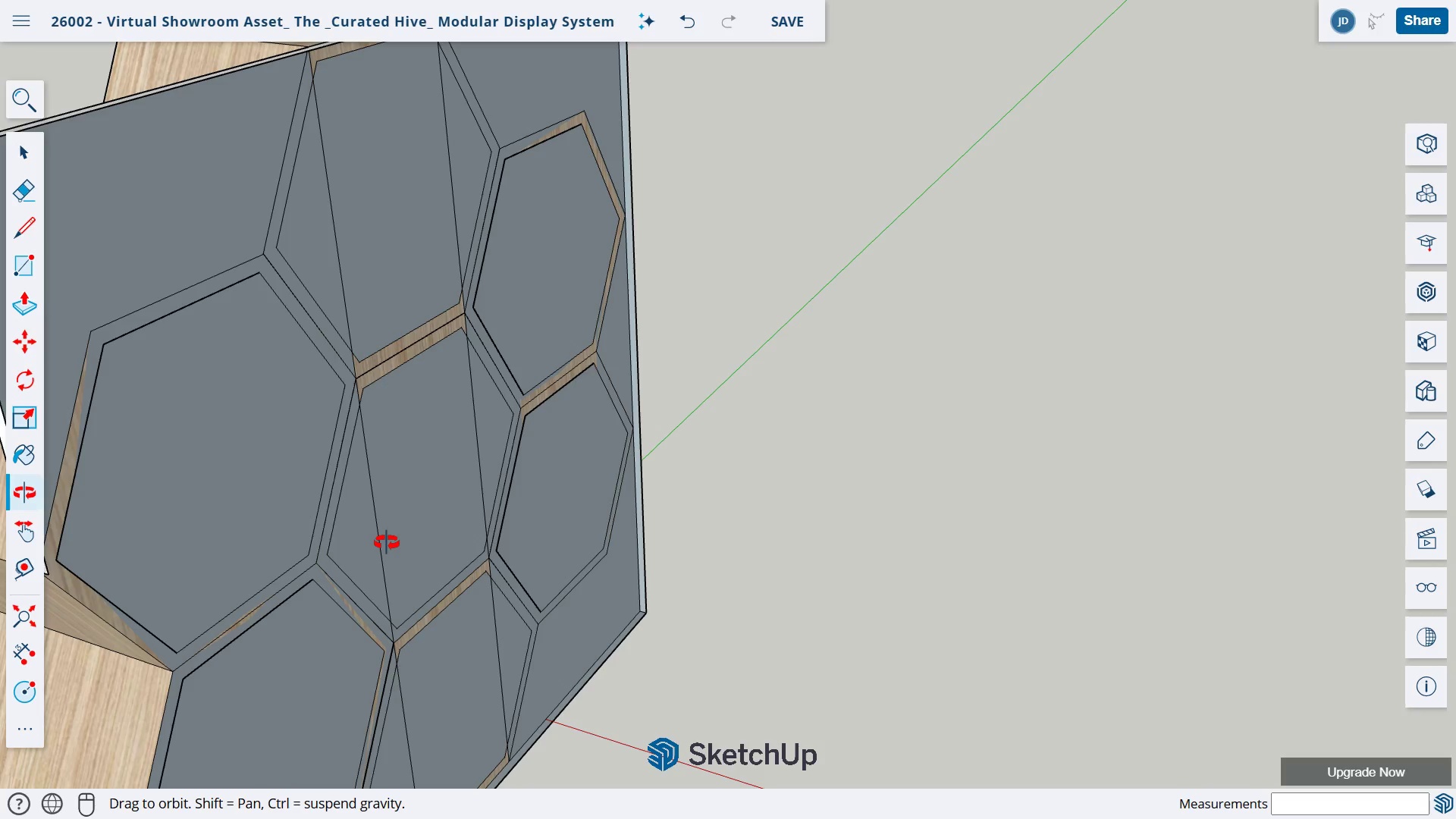 
key(Control+Z)
 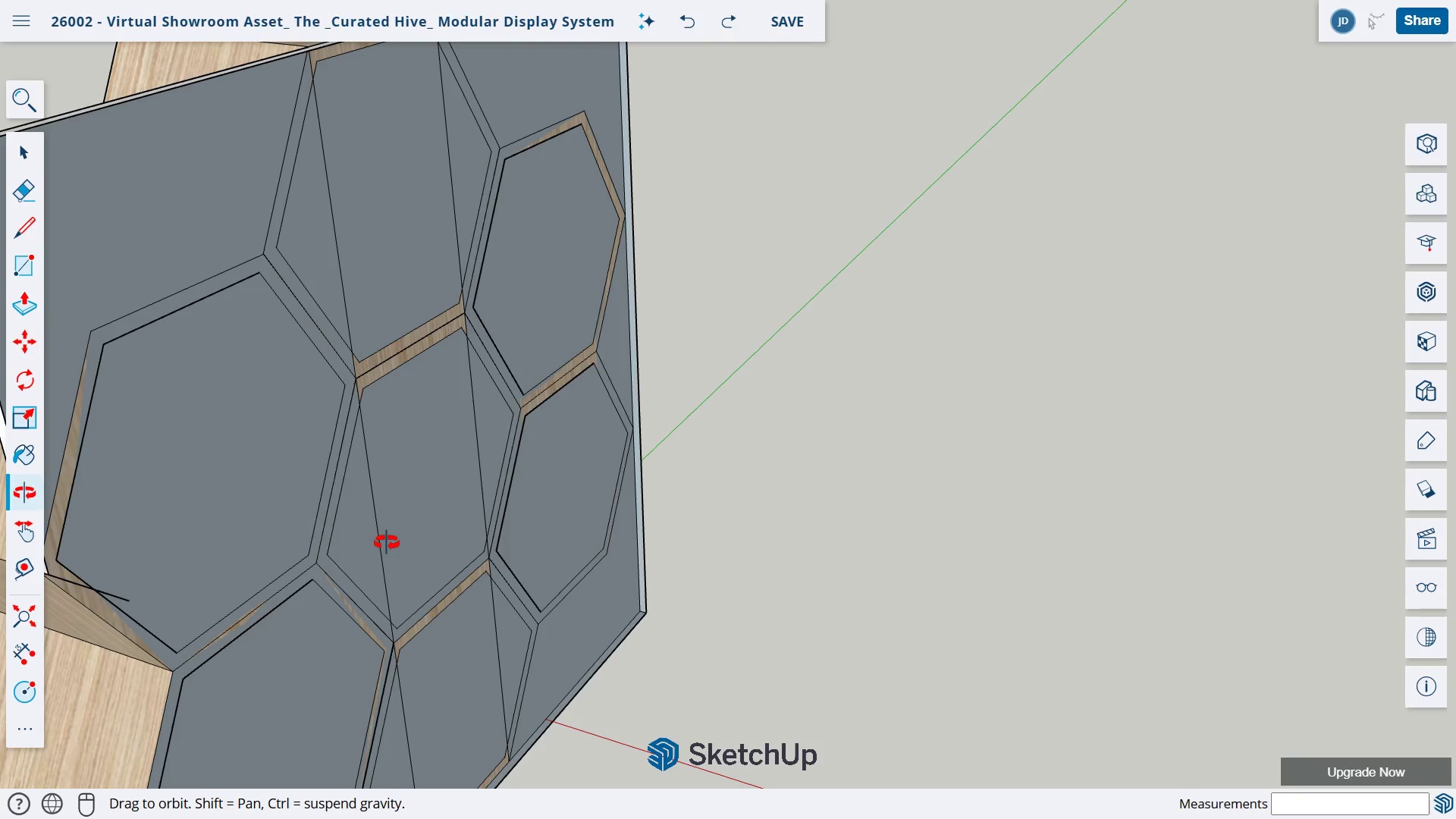 
key(Control+Z)
 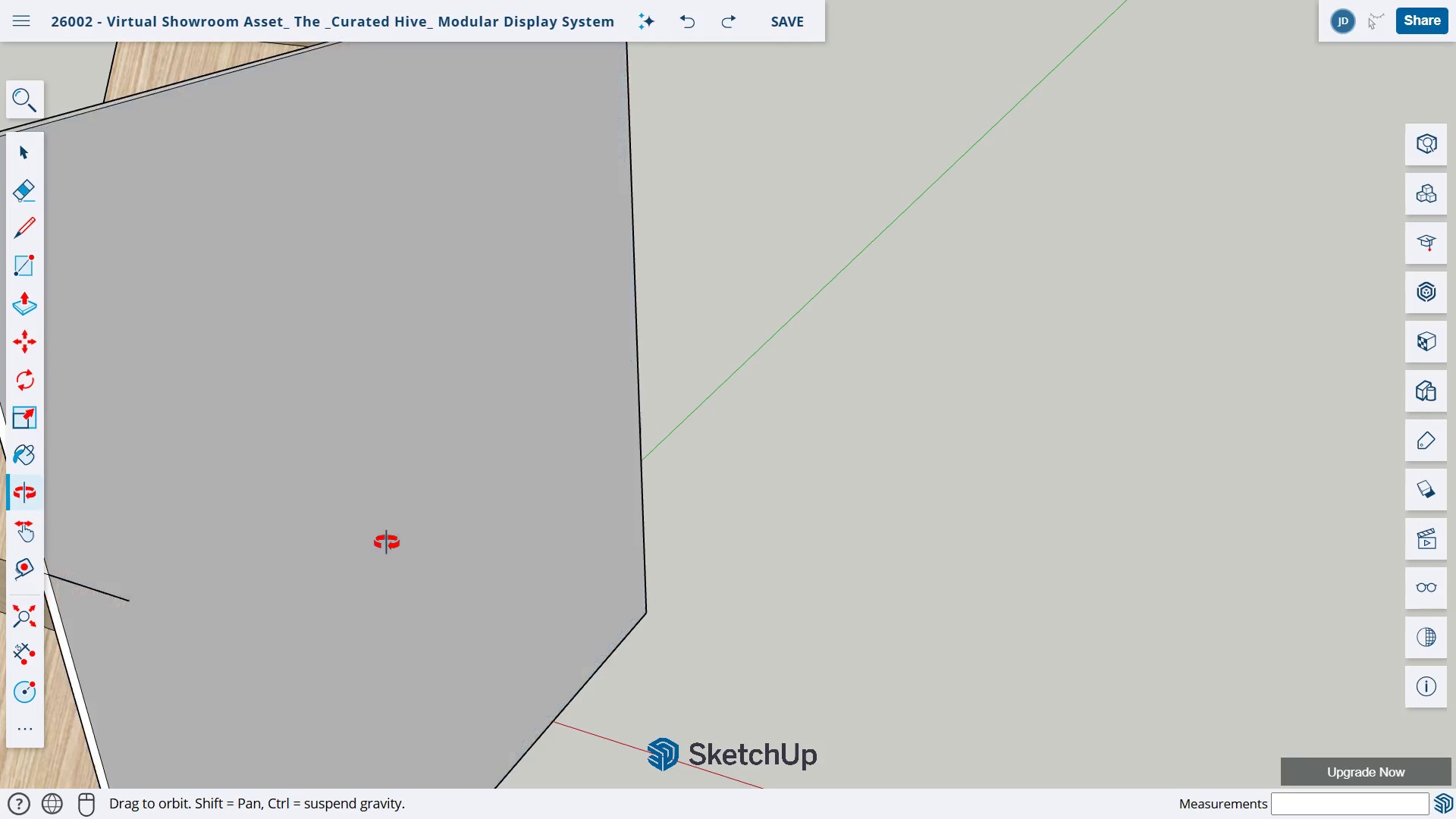 
key(Control+Z)
 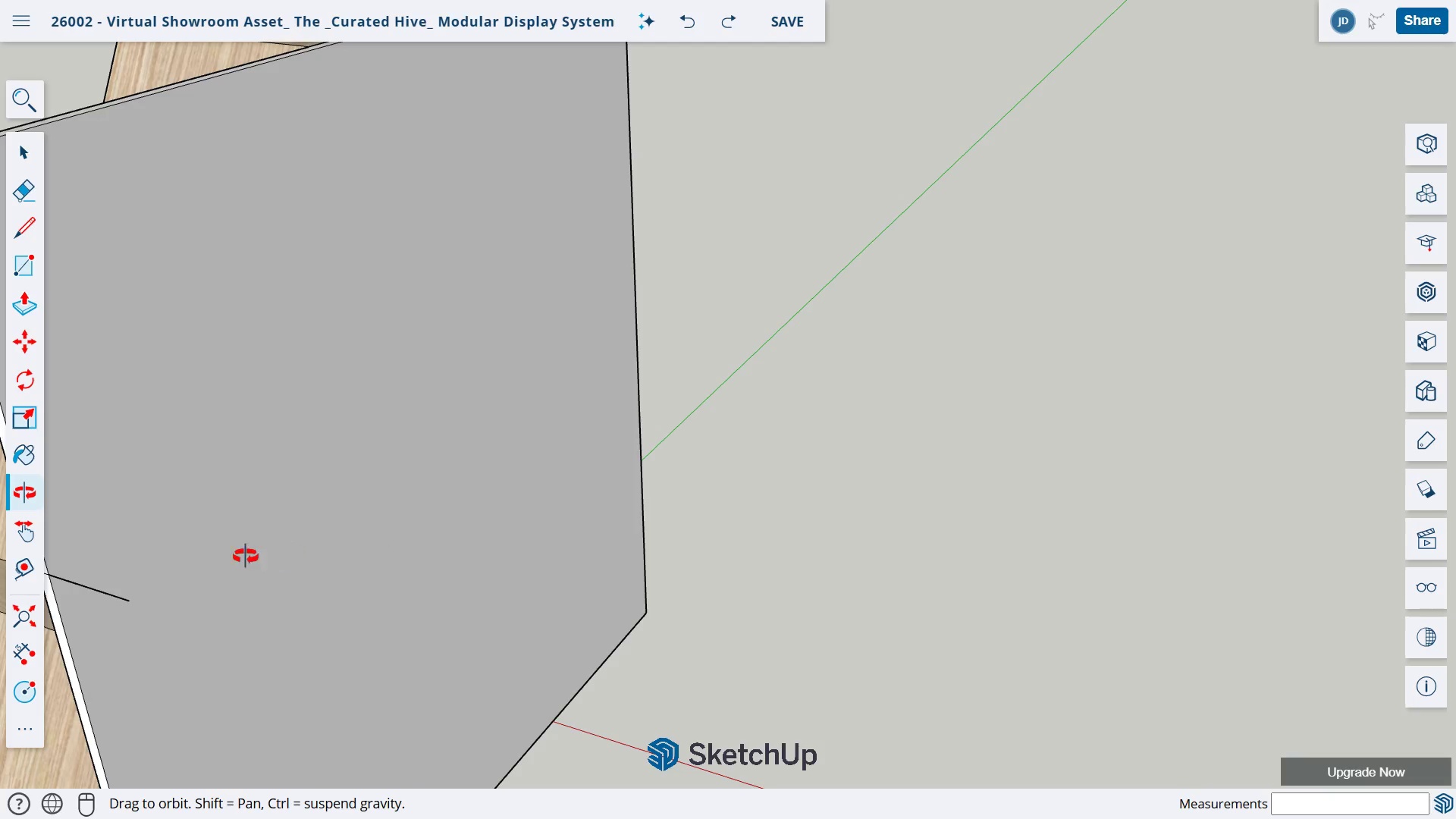 
key(E)
 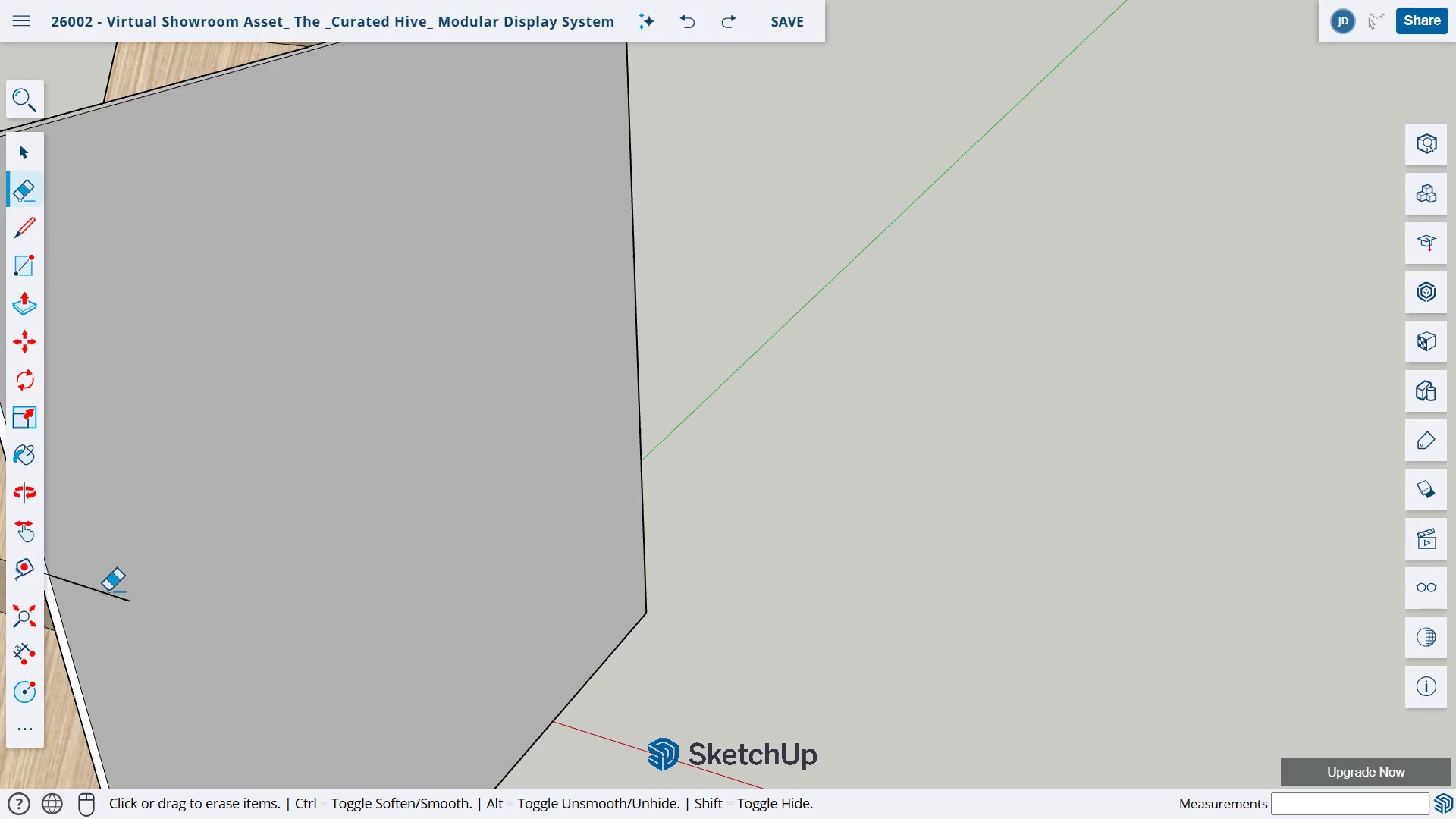 
left_click_drag(start_coordinate=[109, 591], to_coordinate=[105, 597])
 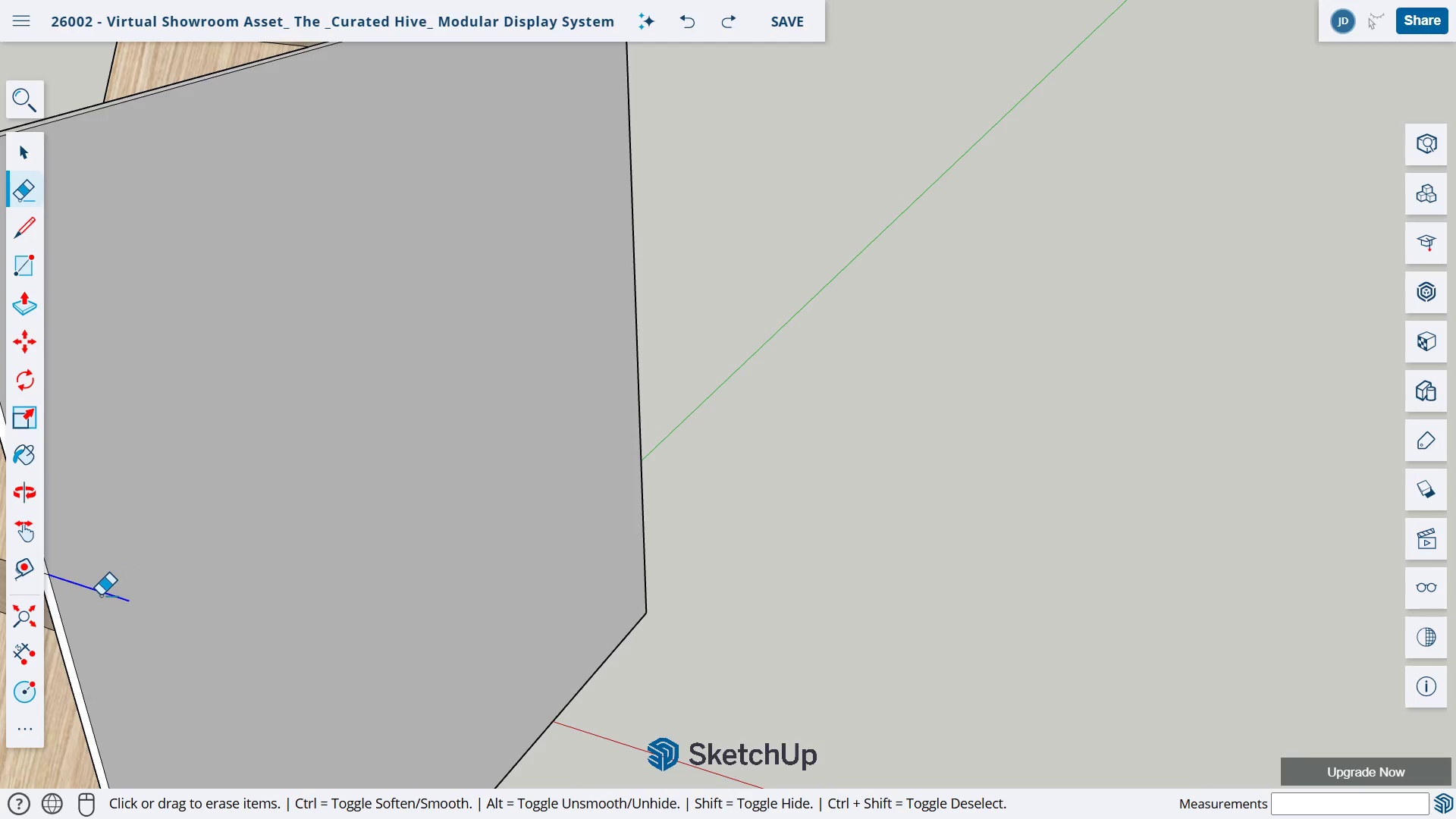 
left_click_drag(start_coordinate=[102, 595], to_coordinate=[107, 587])
 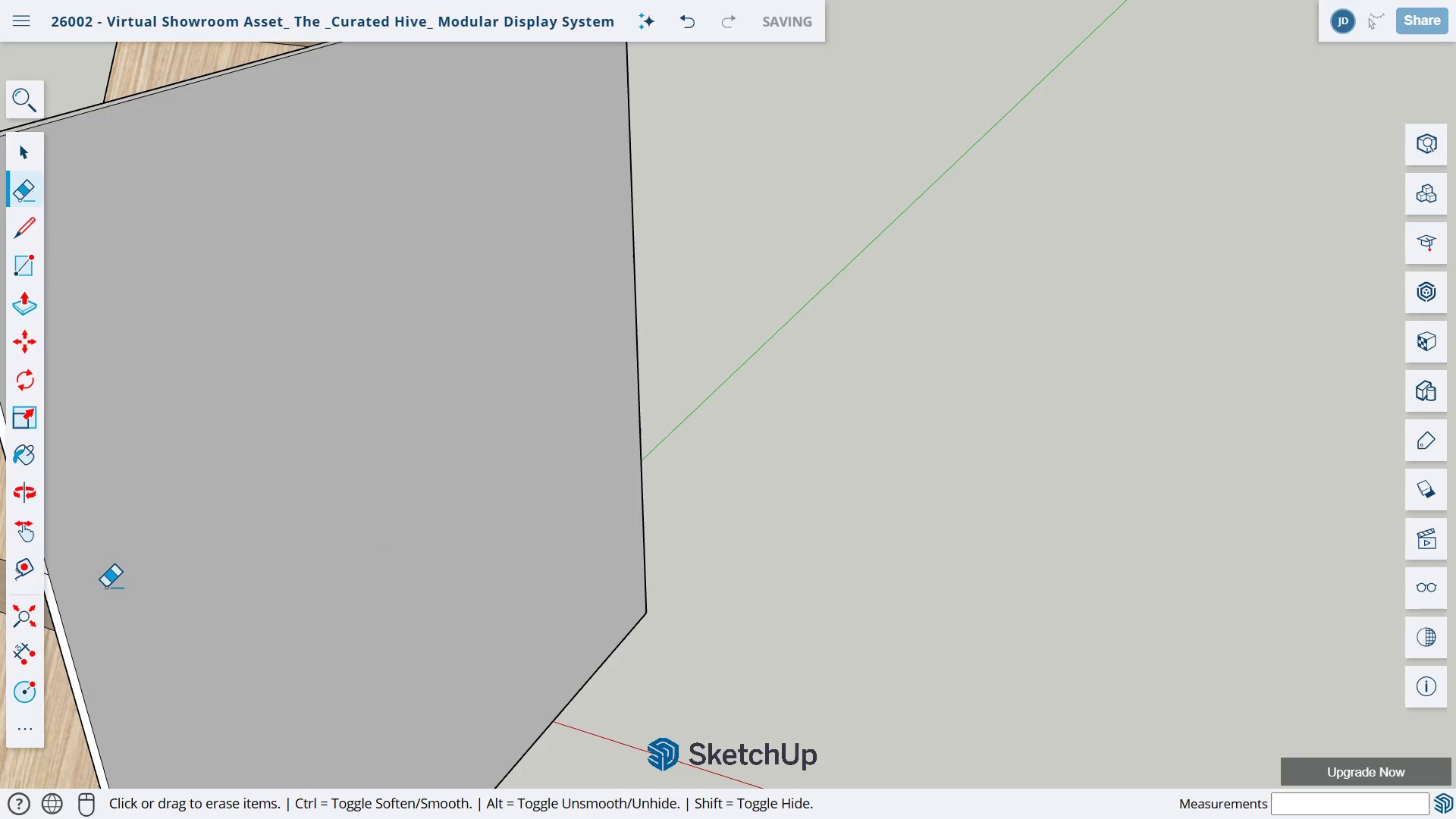 
key(Escape)
 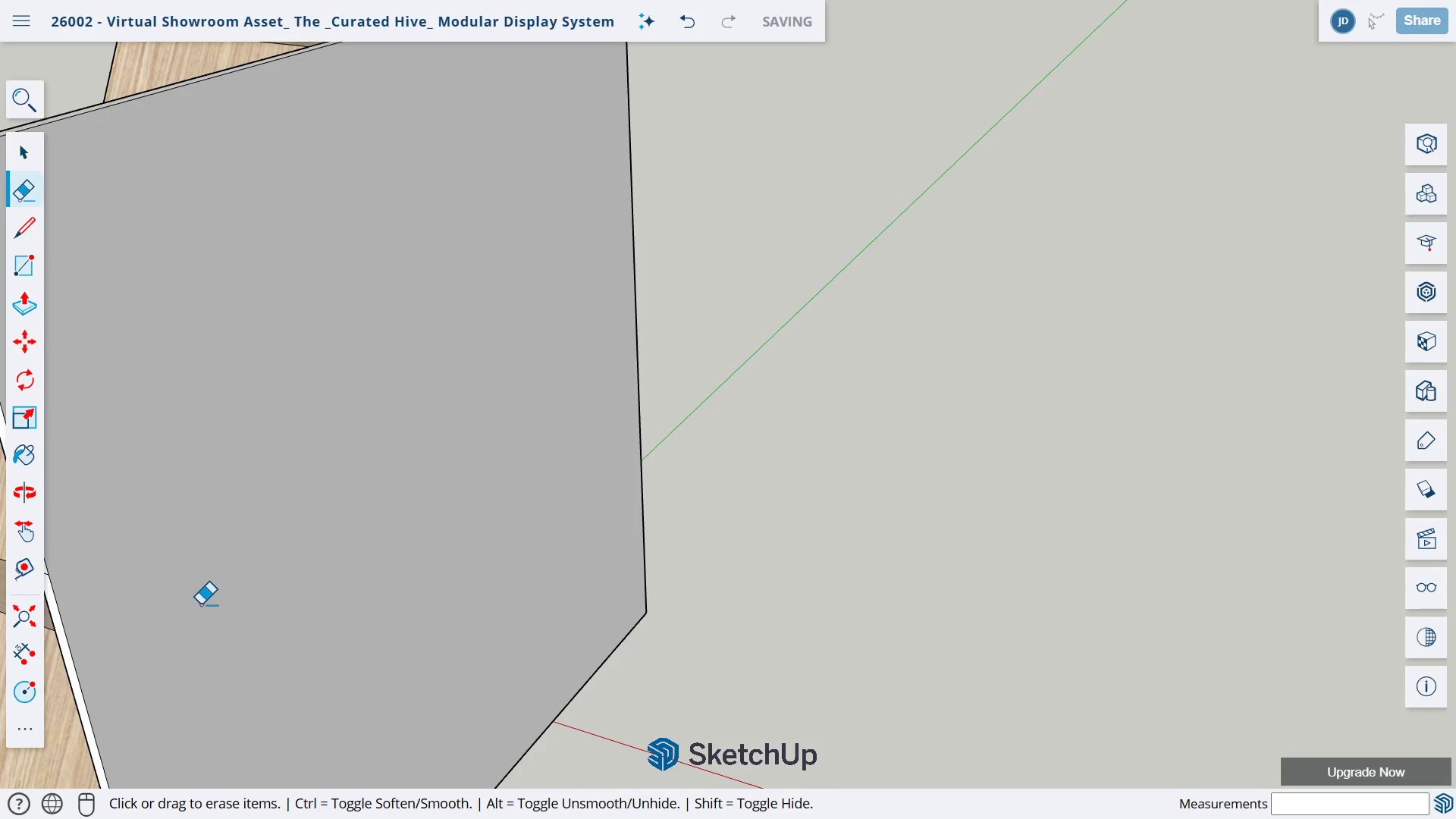 
key(H)
 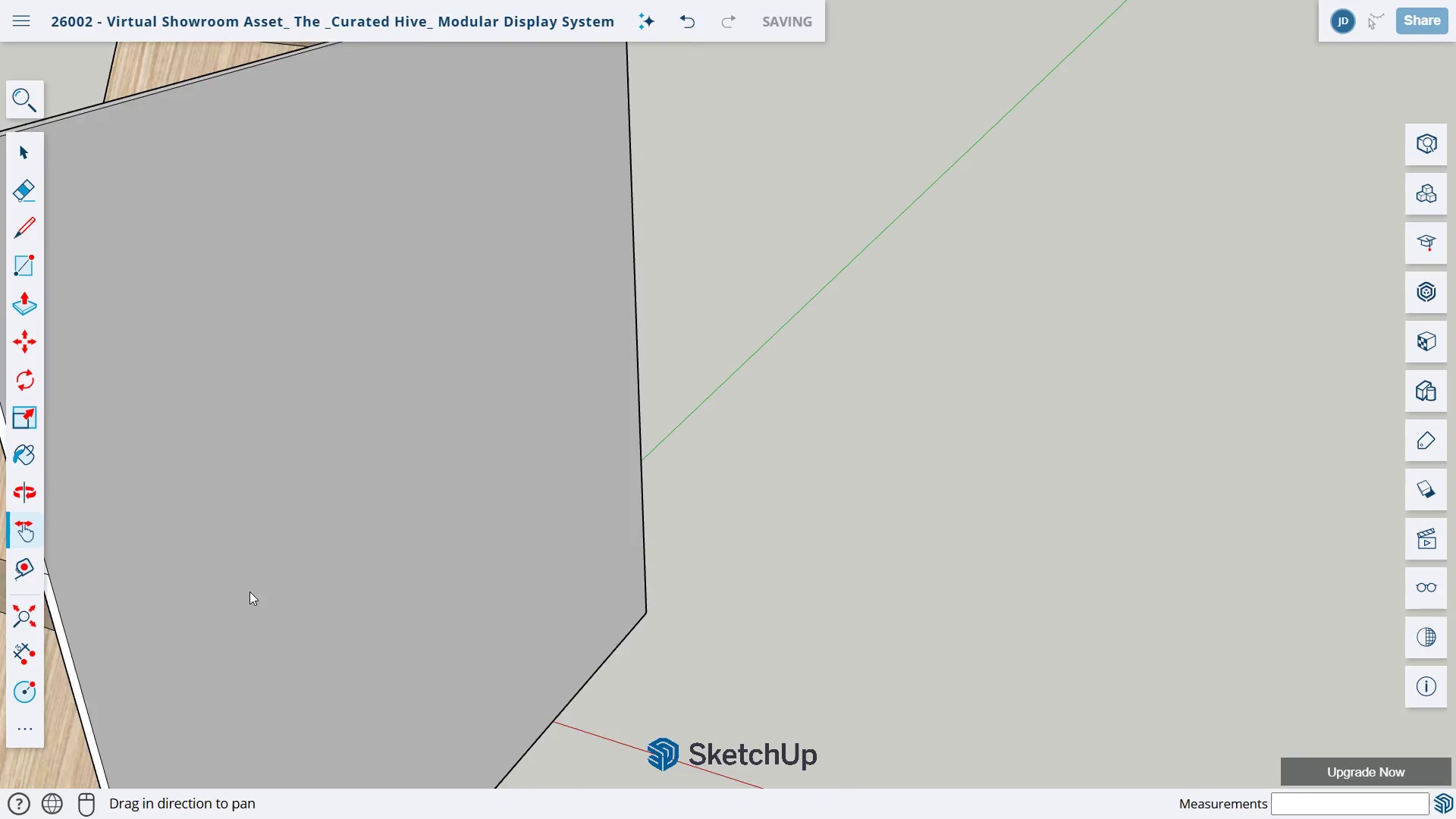 
left_click_drag(start_coordinate=[201, 601], to_coordinate=[508, 410])
 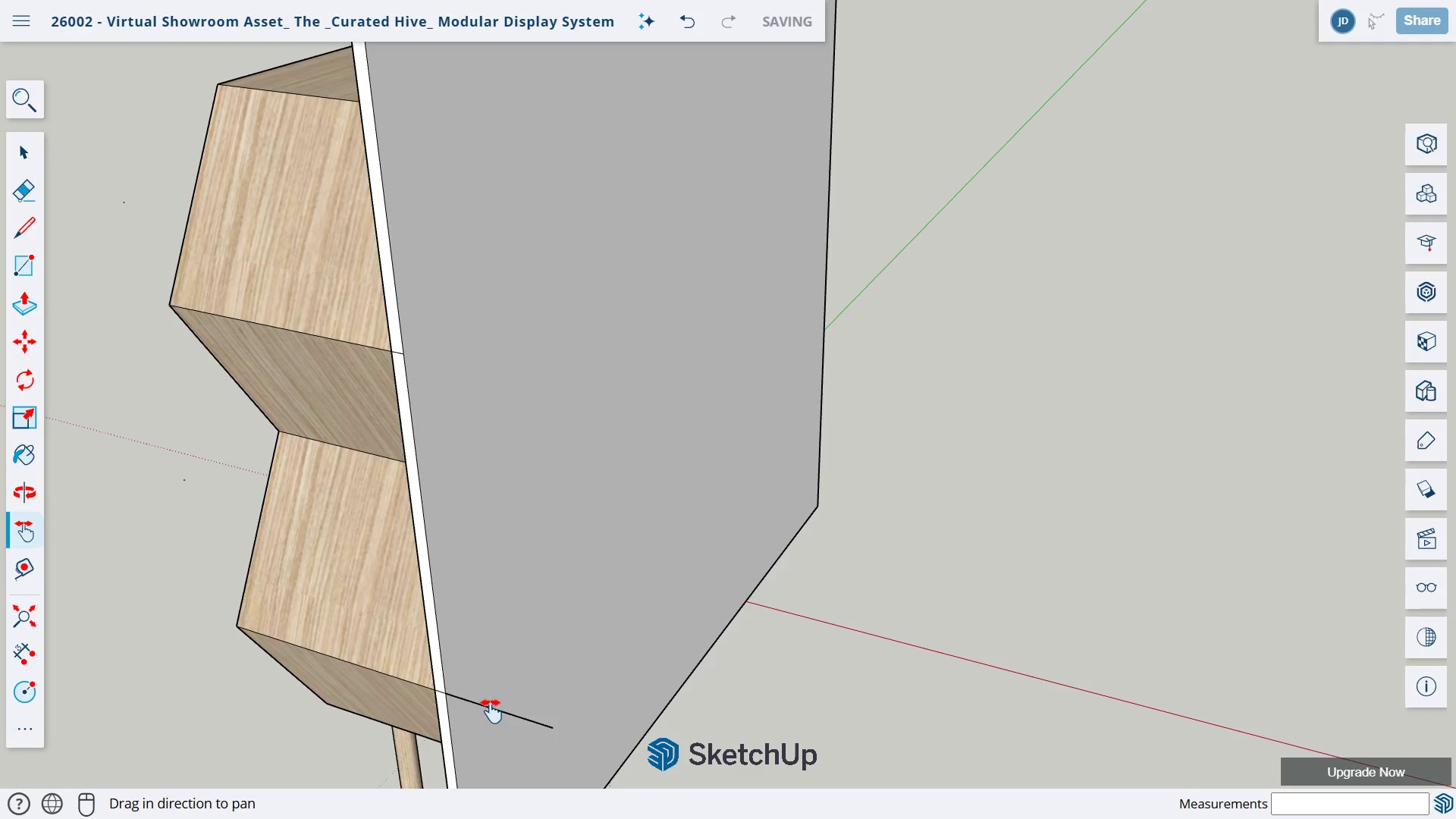 
key(E)
 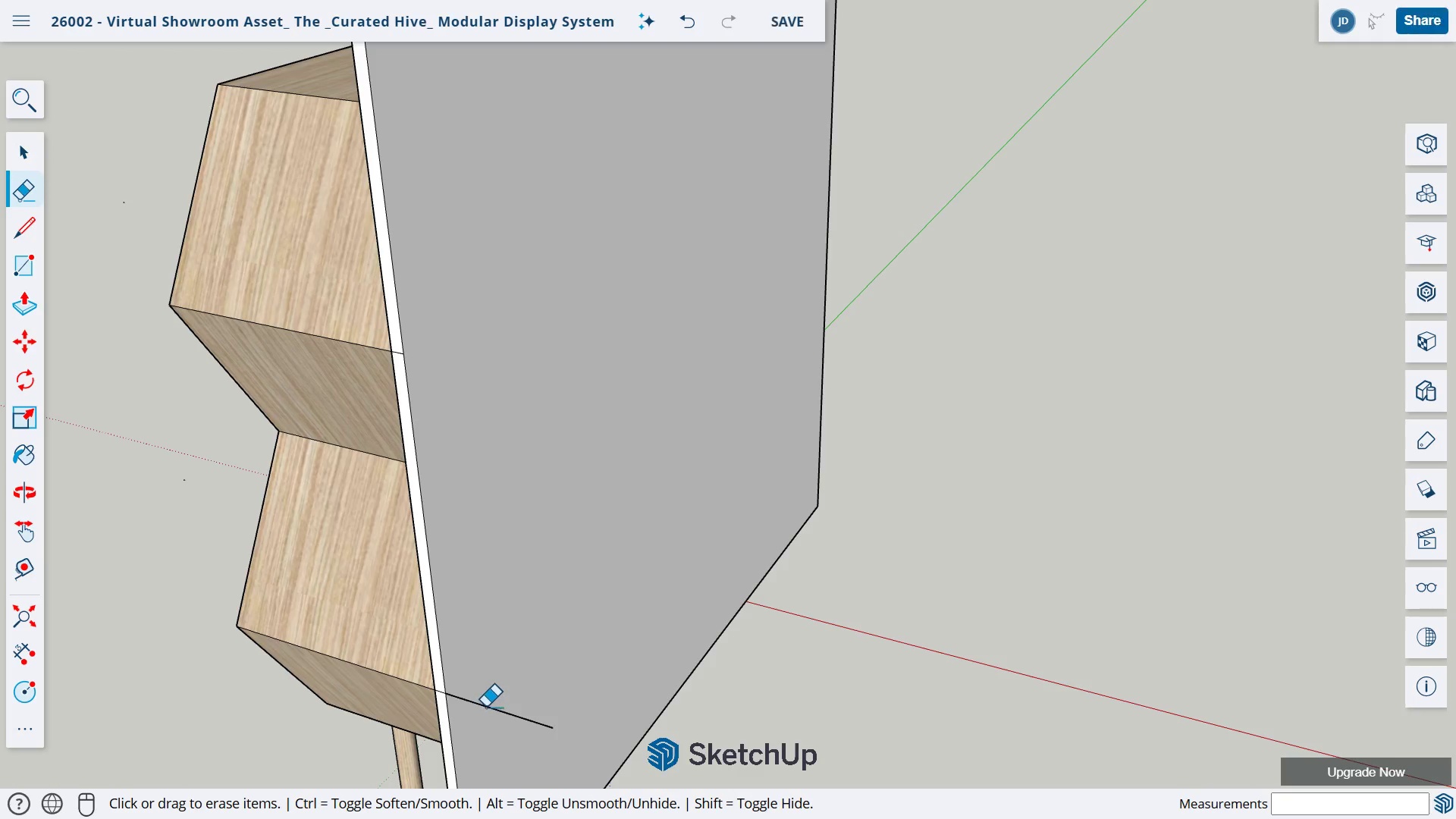 
left_click_drag(start_coordinate=[487, 707], to_coordinate=[484, 717])
 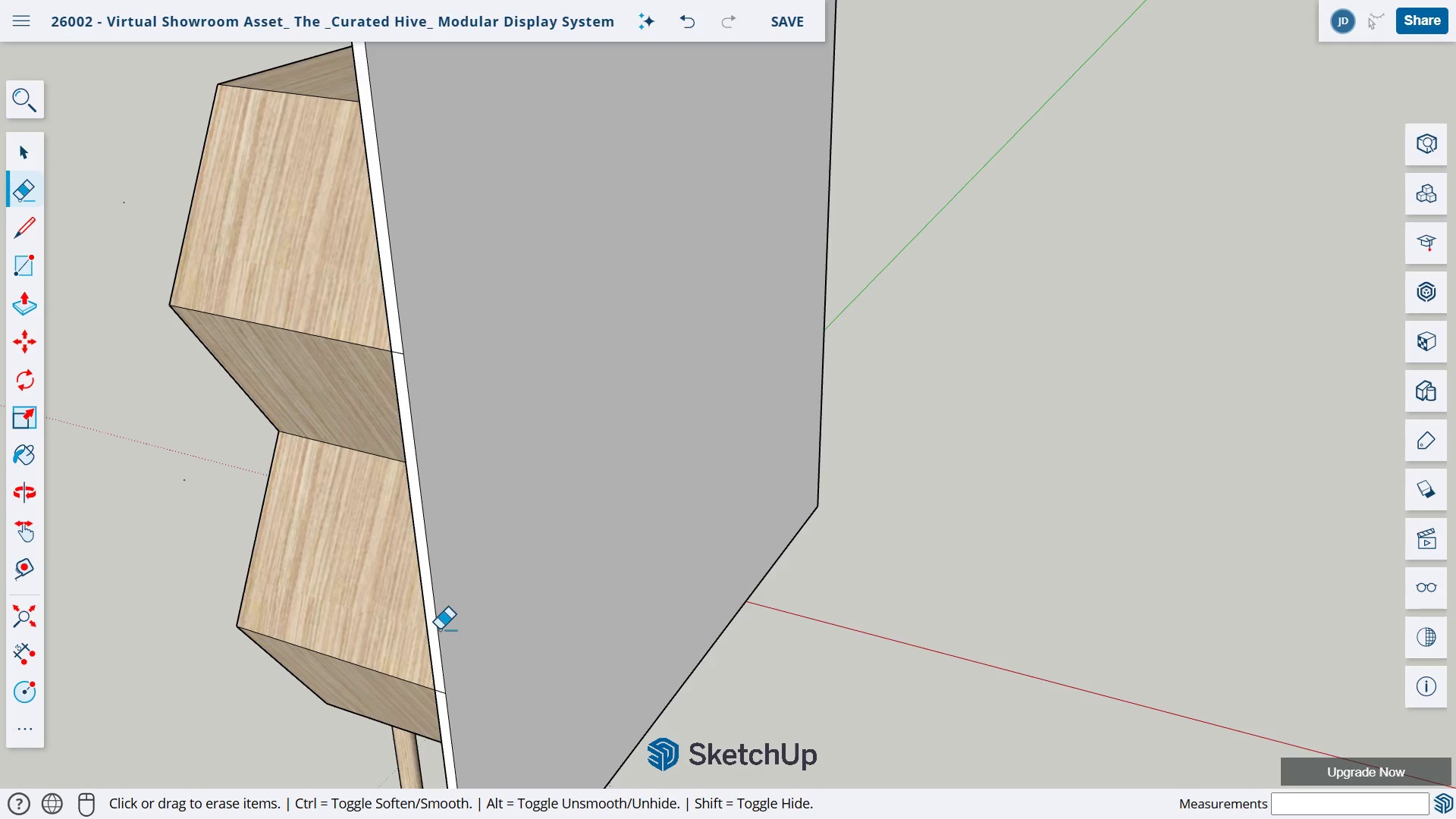 
wait(5.19)
 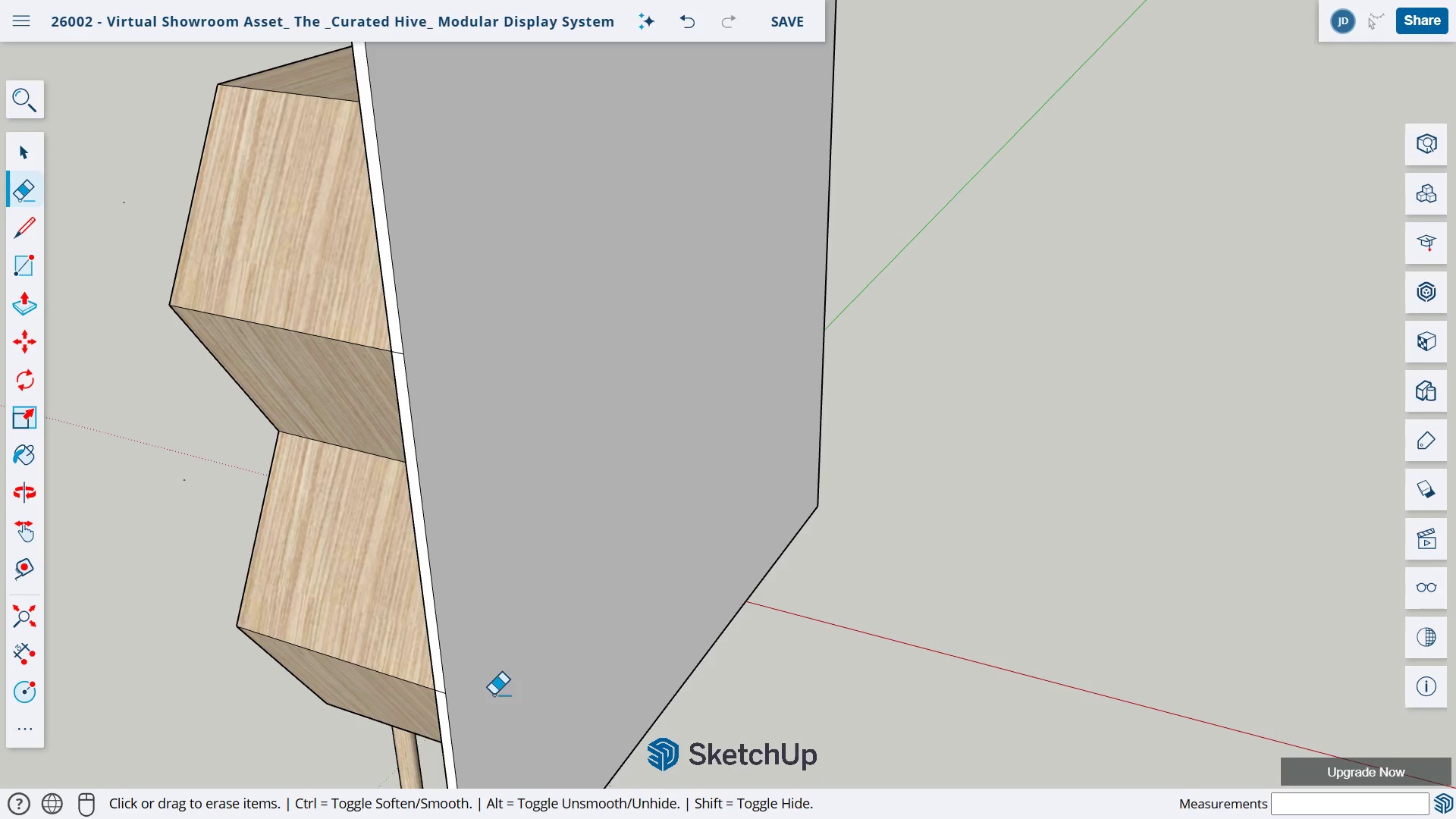 
type(ho)
 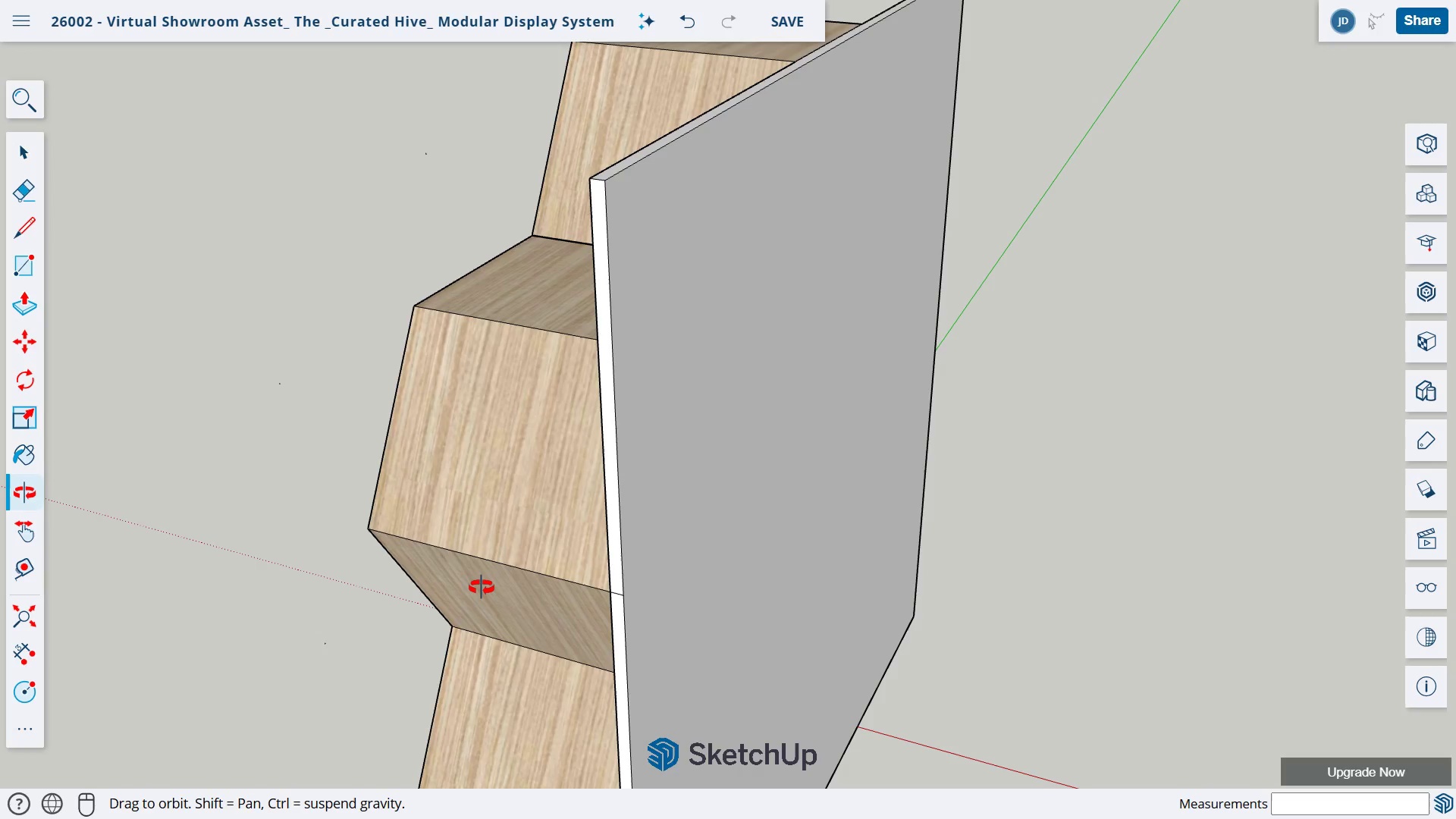 
left_click_drag(start_coordinate=[314, 515], to_coordinate=[482, 708])
 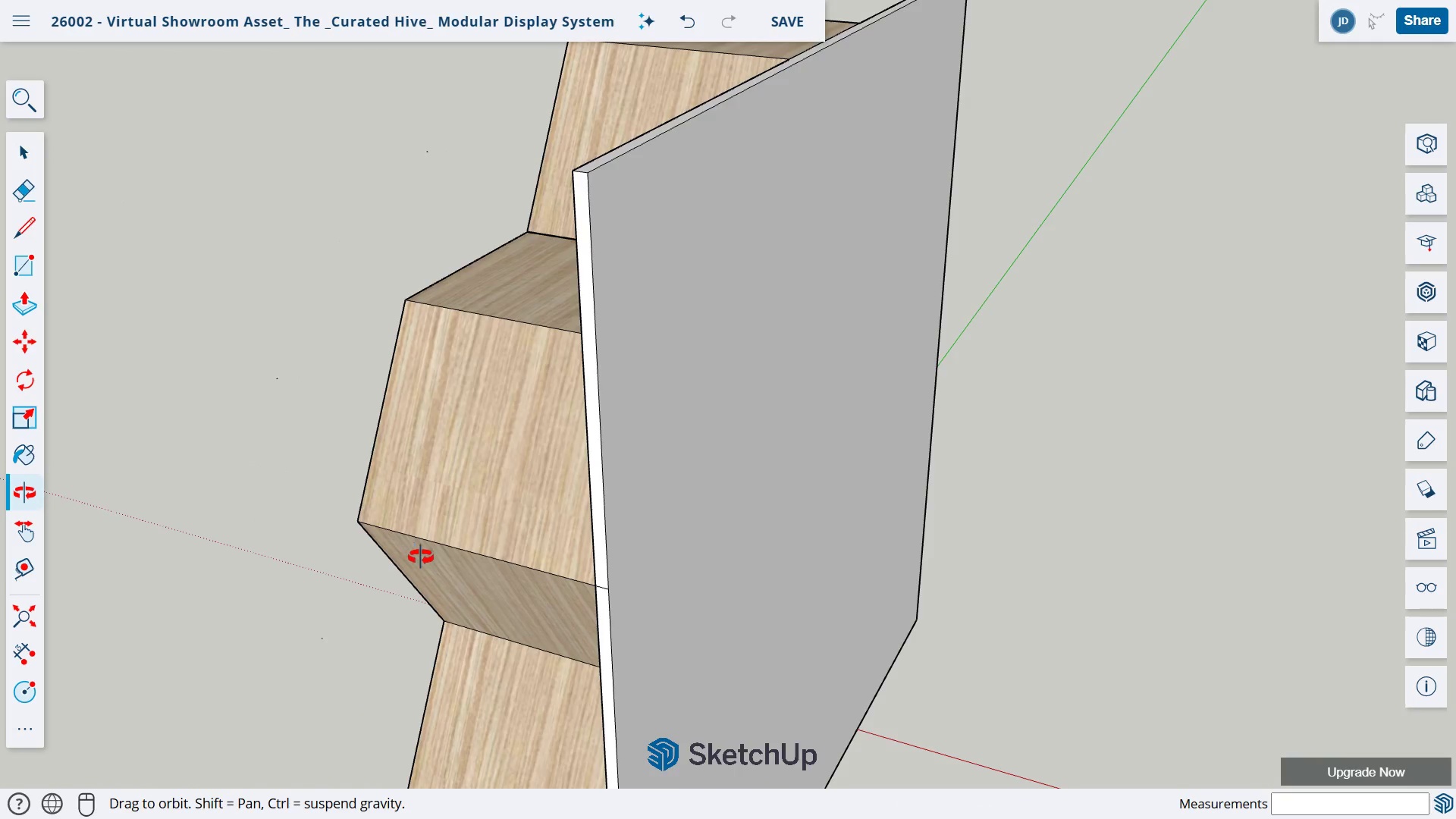 
left_click_drag(start_coordinate=[414, 555], to_coordinate=[723, 627])
 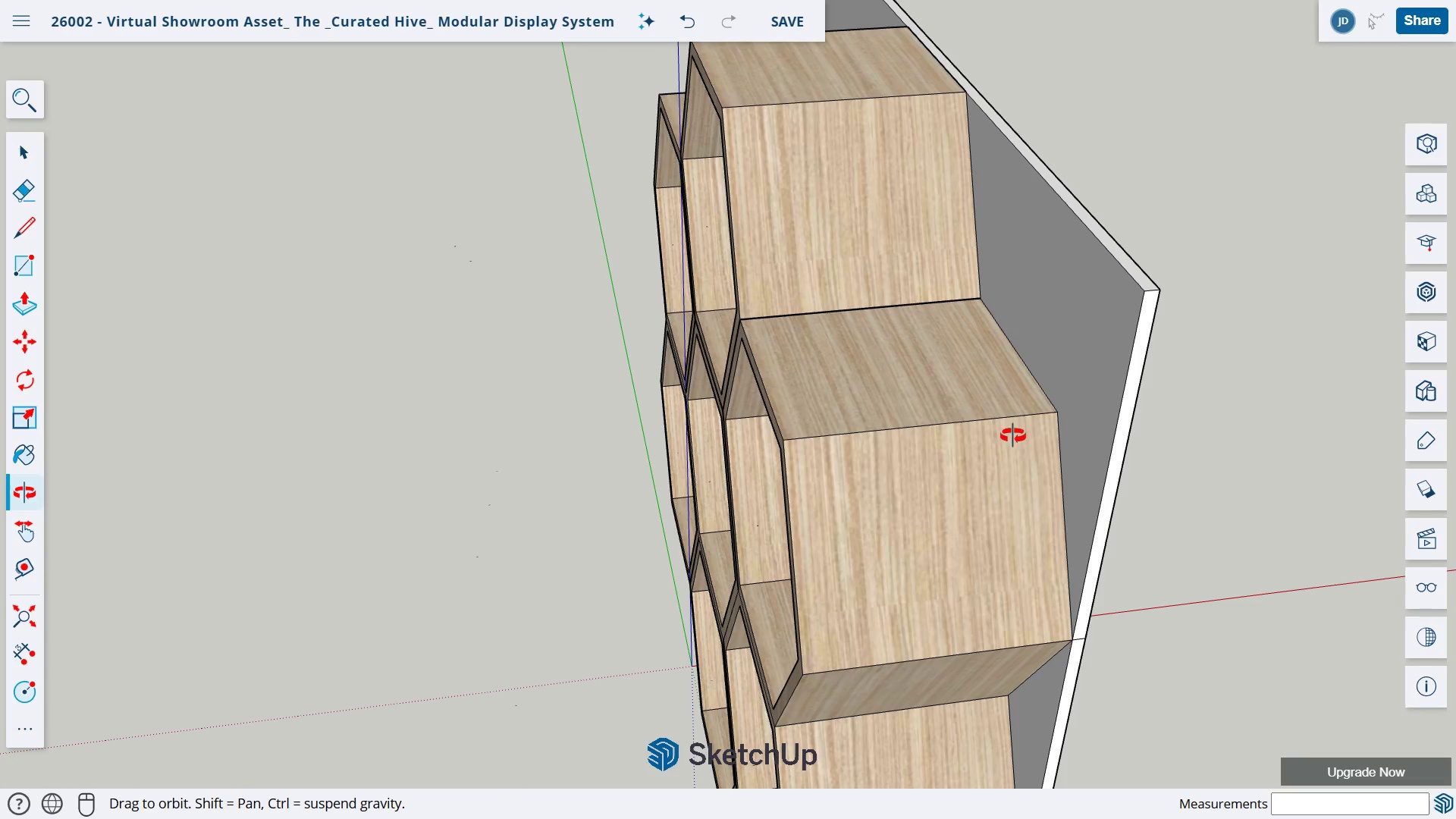 
left_click_drag(start_coordinate=[1020, 434], to_coordinate=[984, 450])
 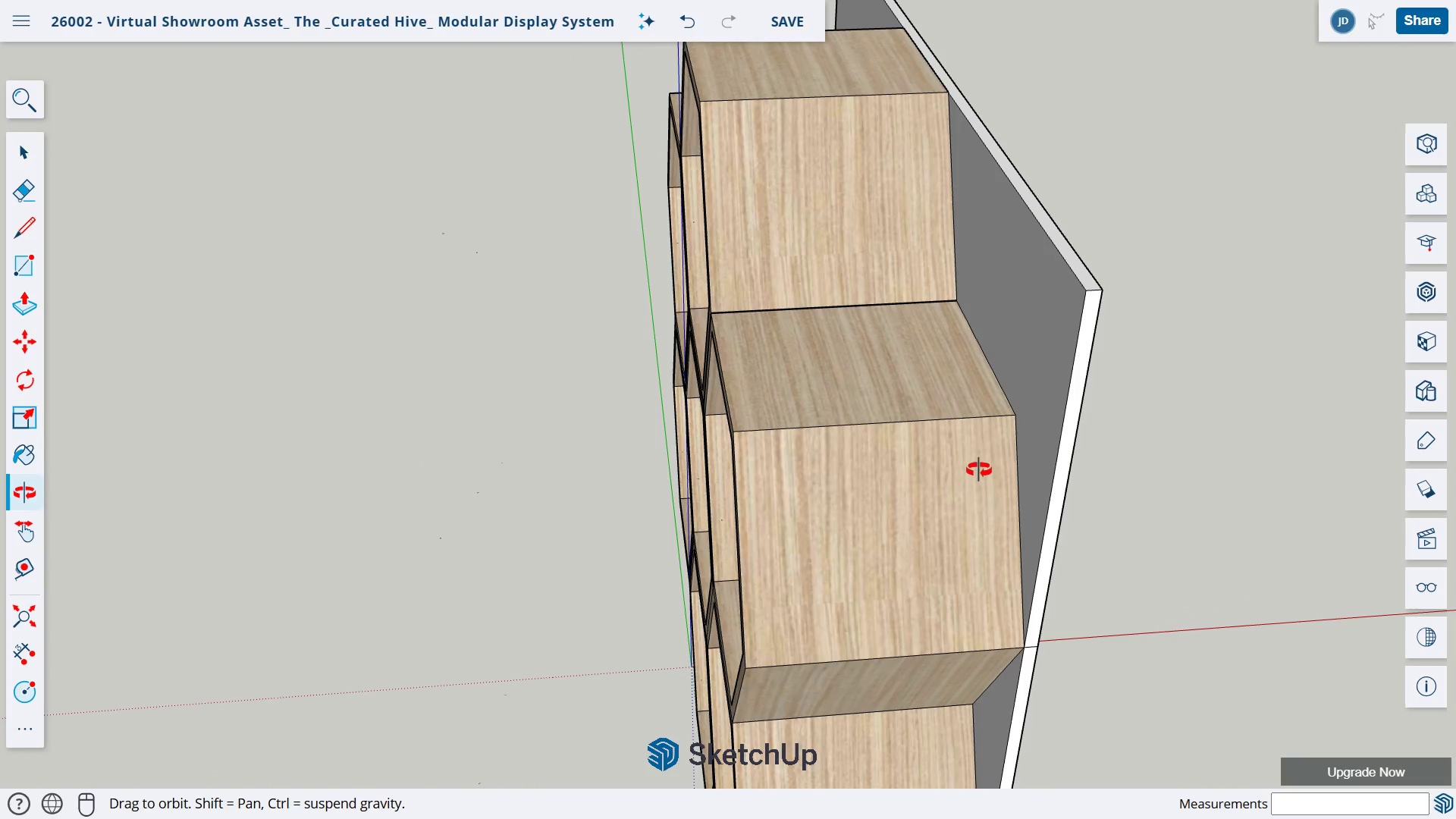 
key(L)
 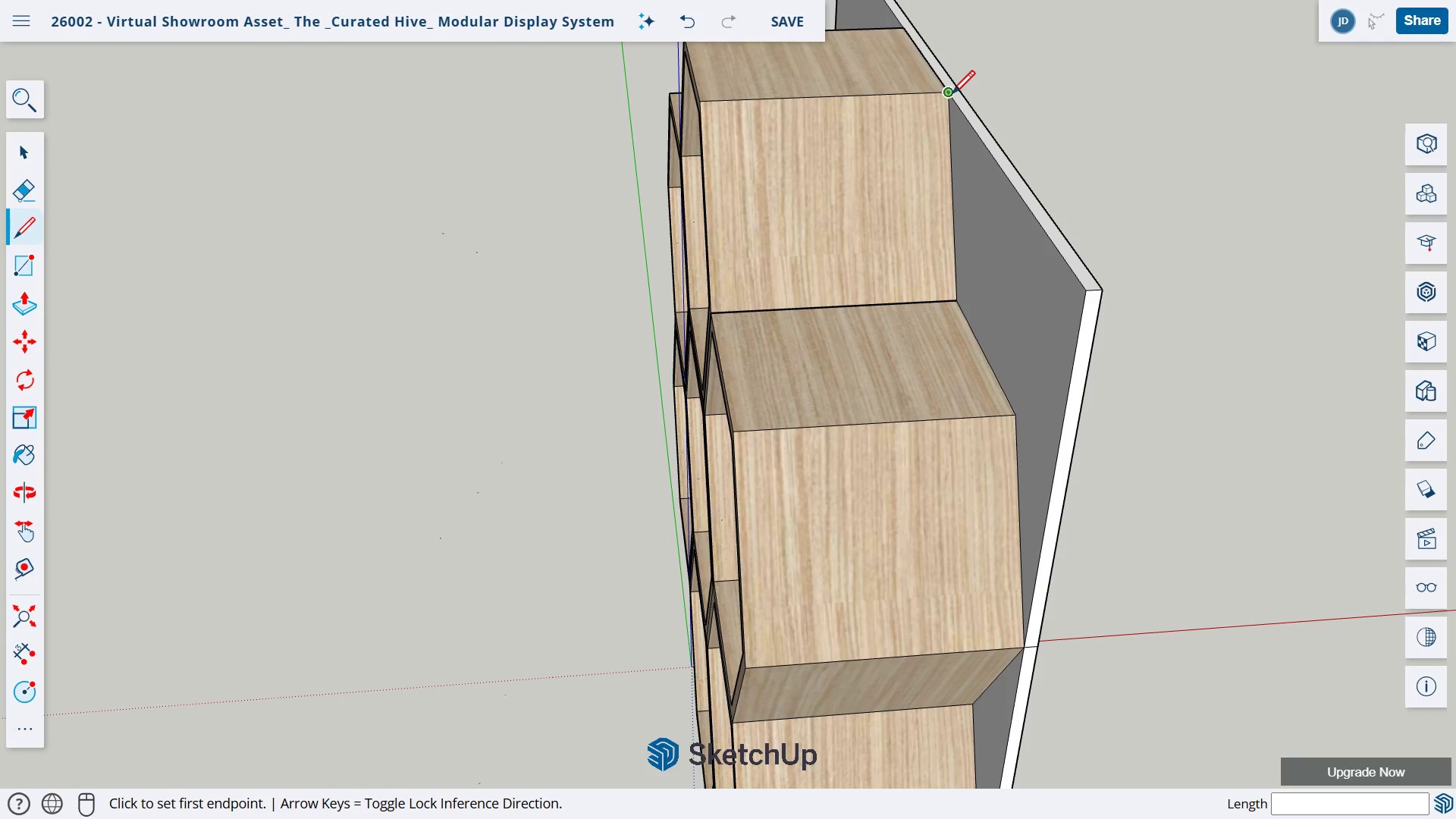 
left_click([949, 95])
 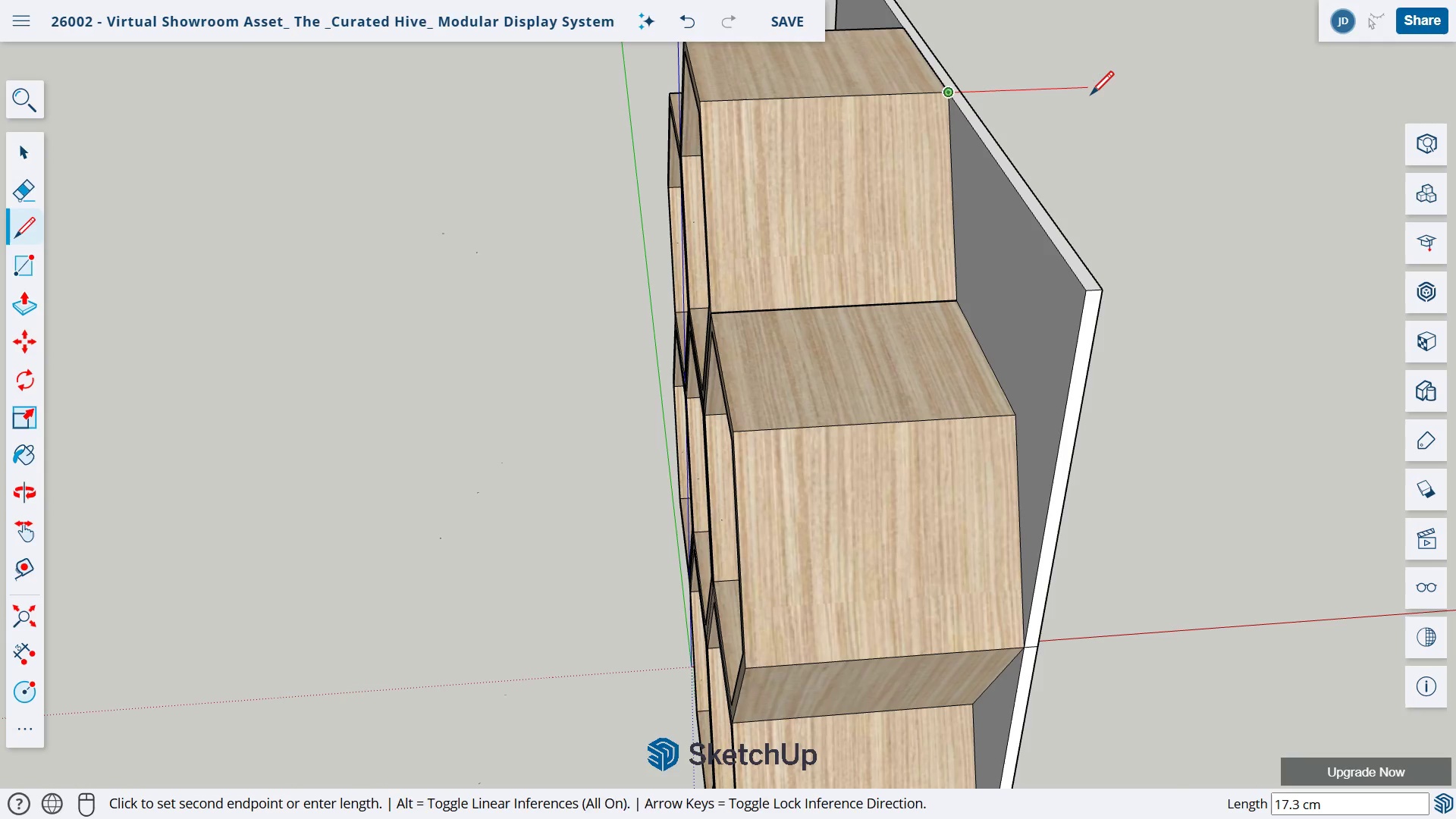 
left_click([1089, 96])
 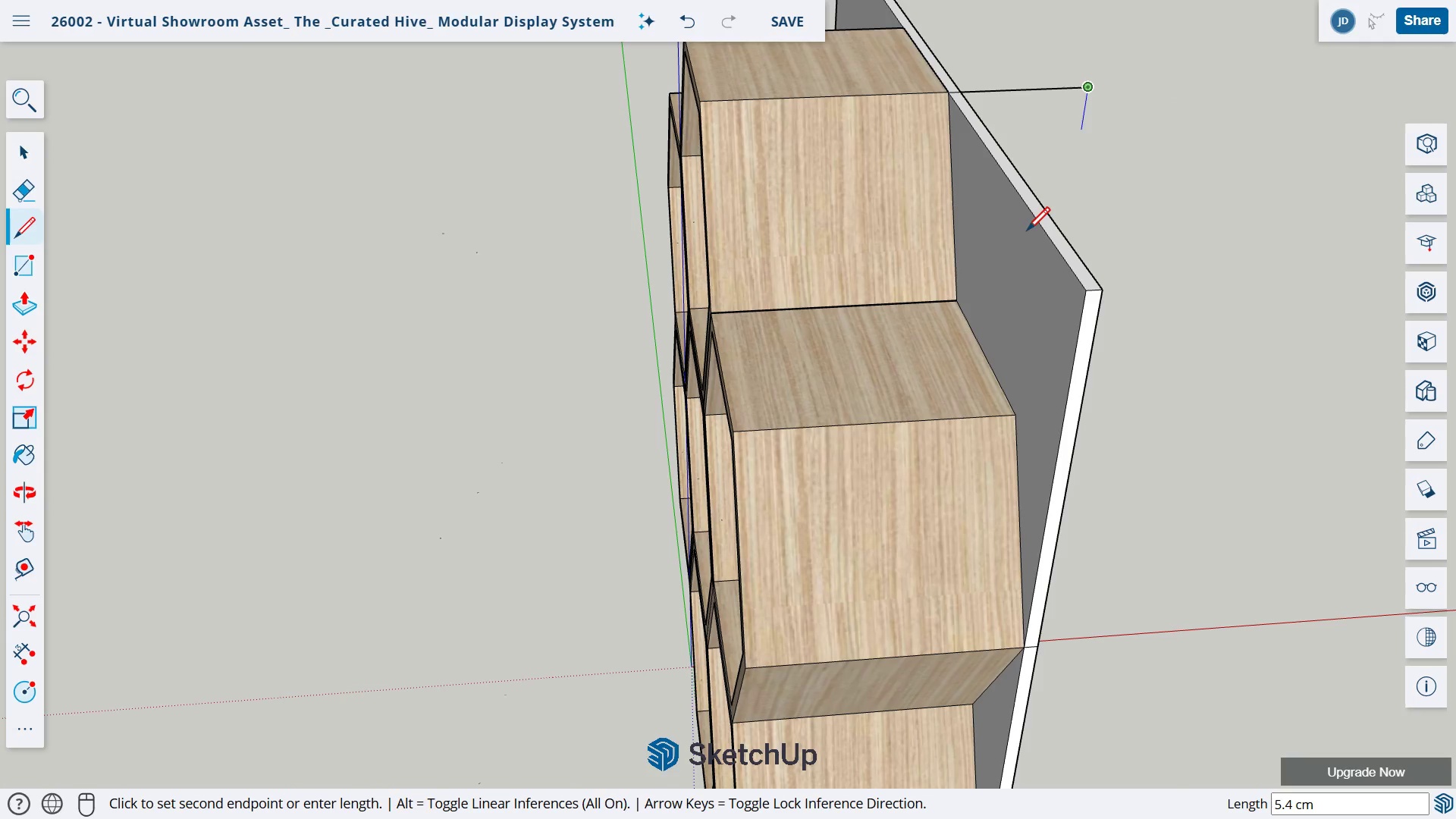 
key(Escape)
 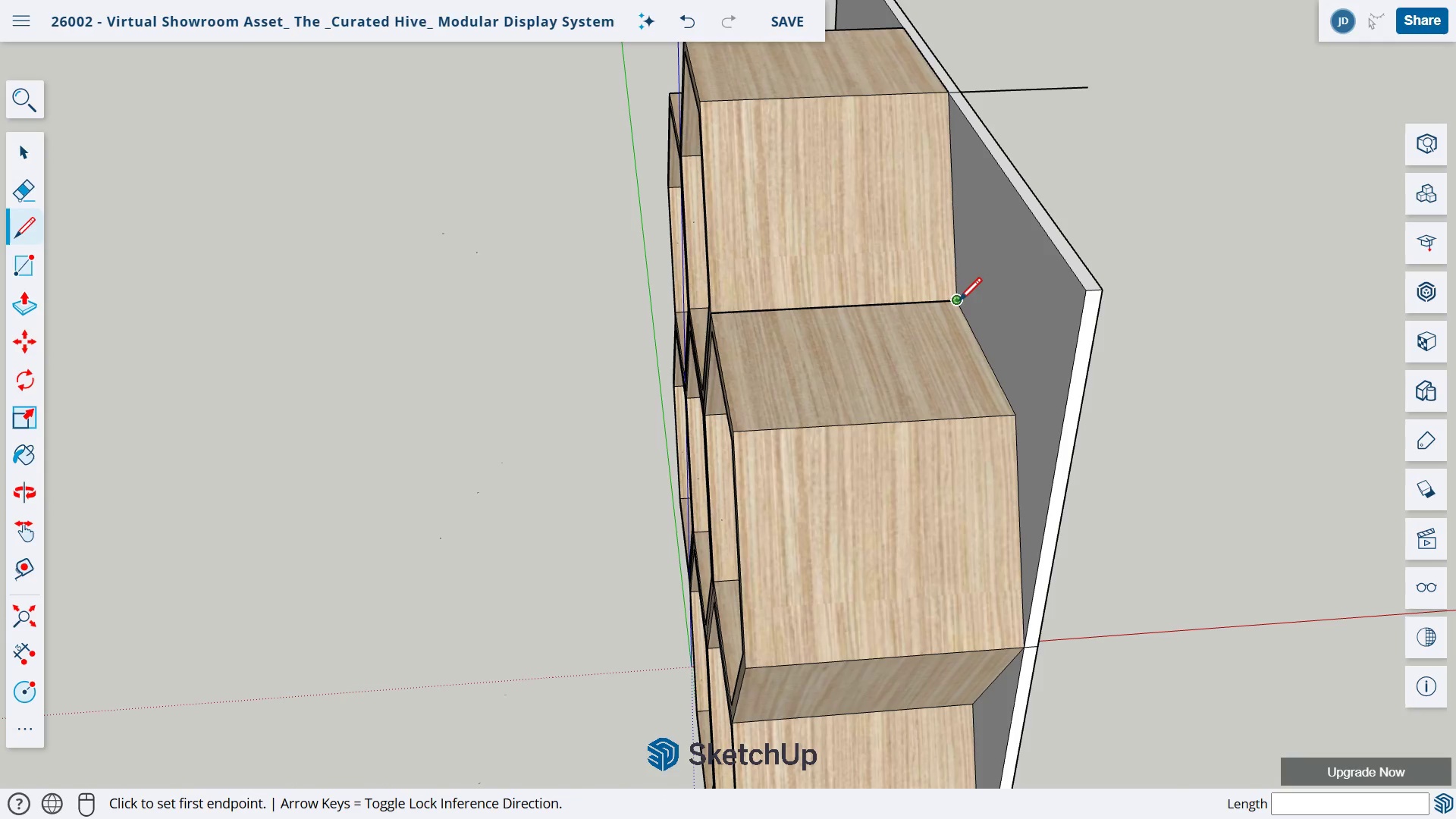 
left_click([957, 302])
 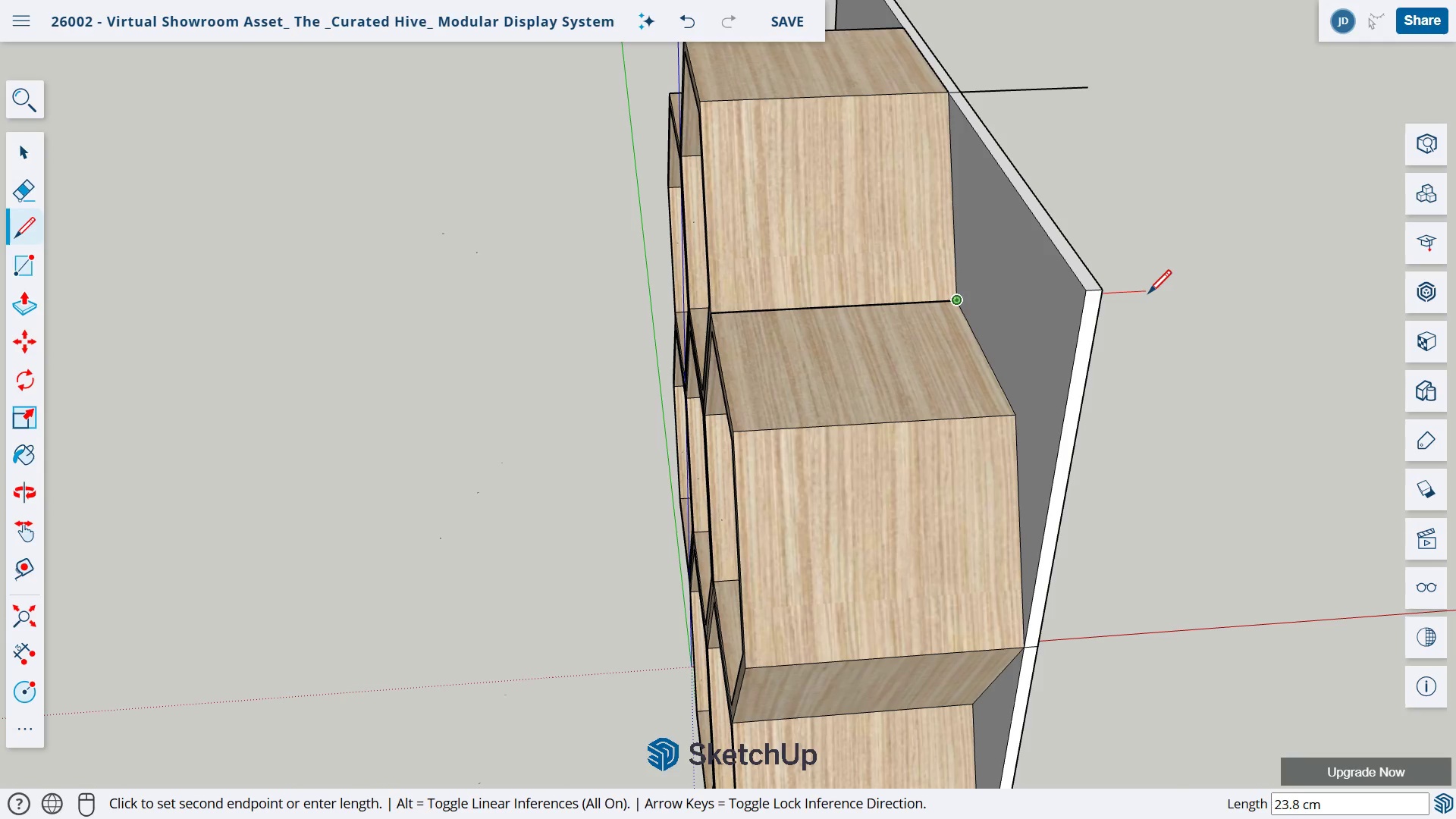 
left_click([1147, 294])
 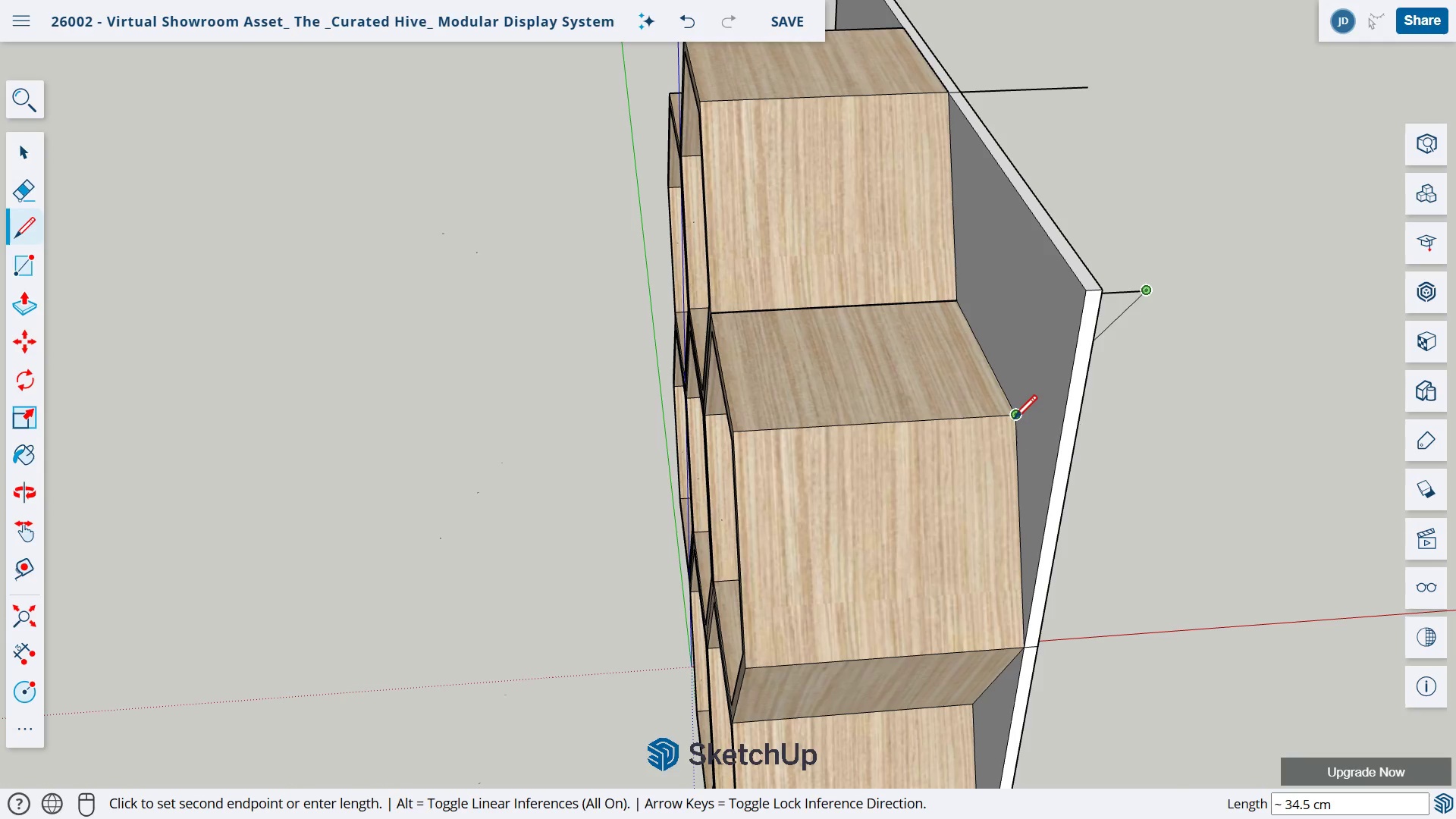 
left_click([1013, 419])
 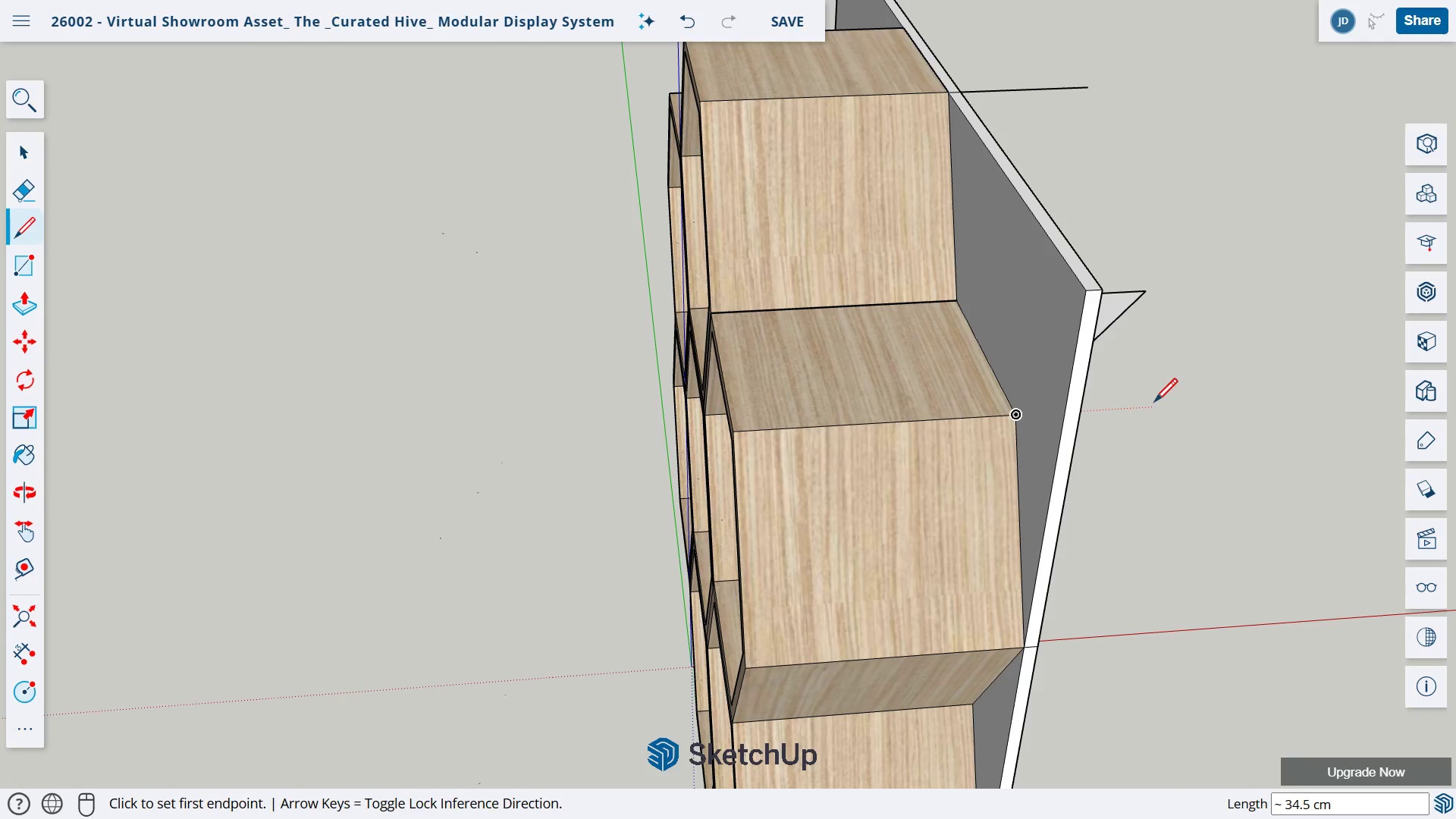 
left_click([1153, 403])
 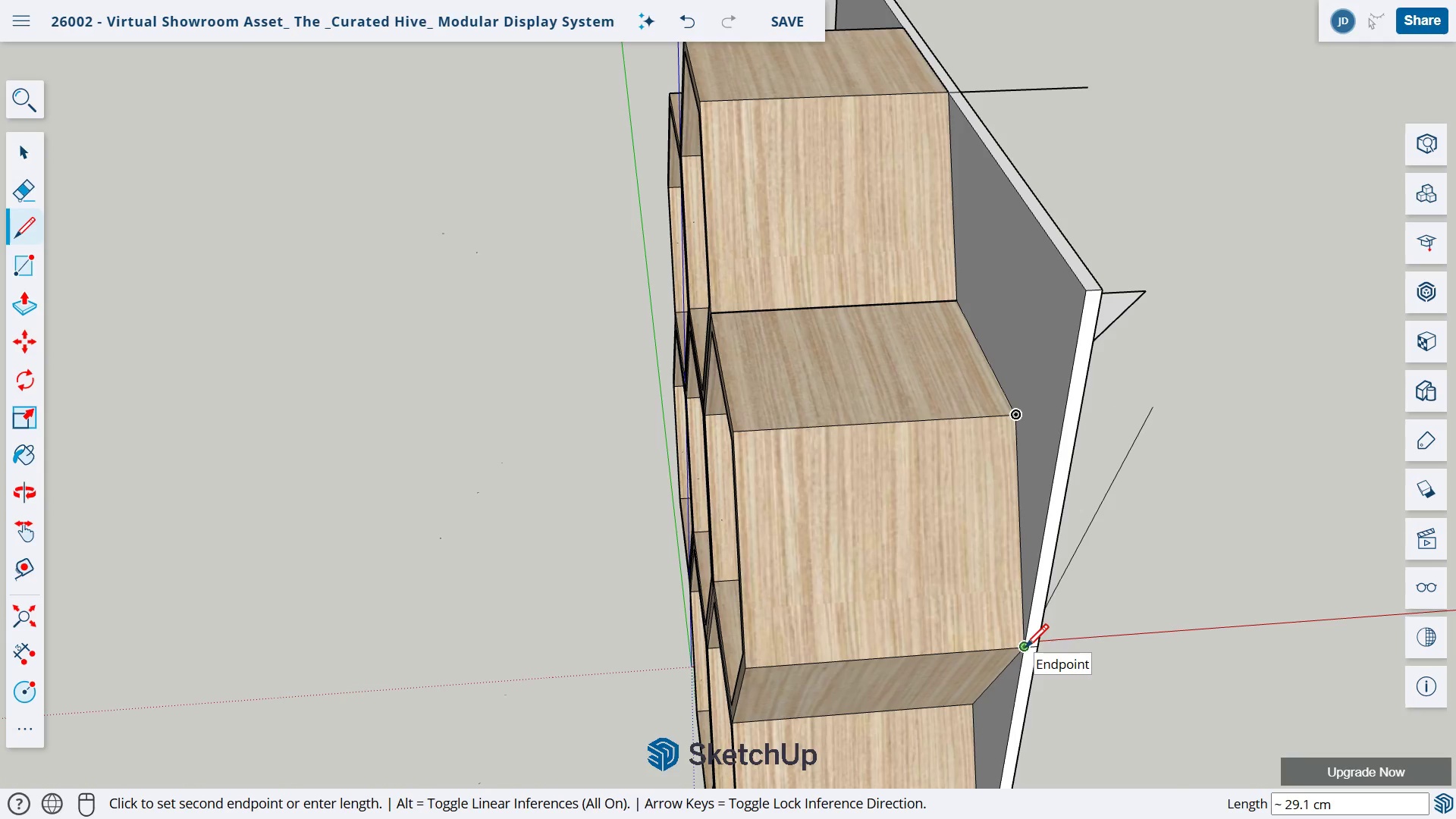 
key(Escape)
 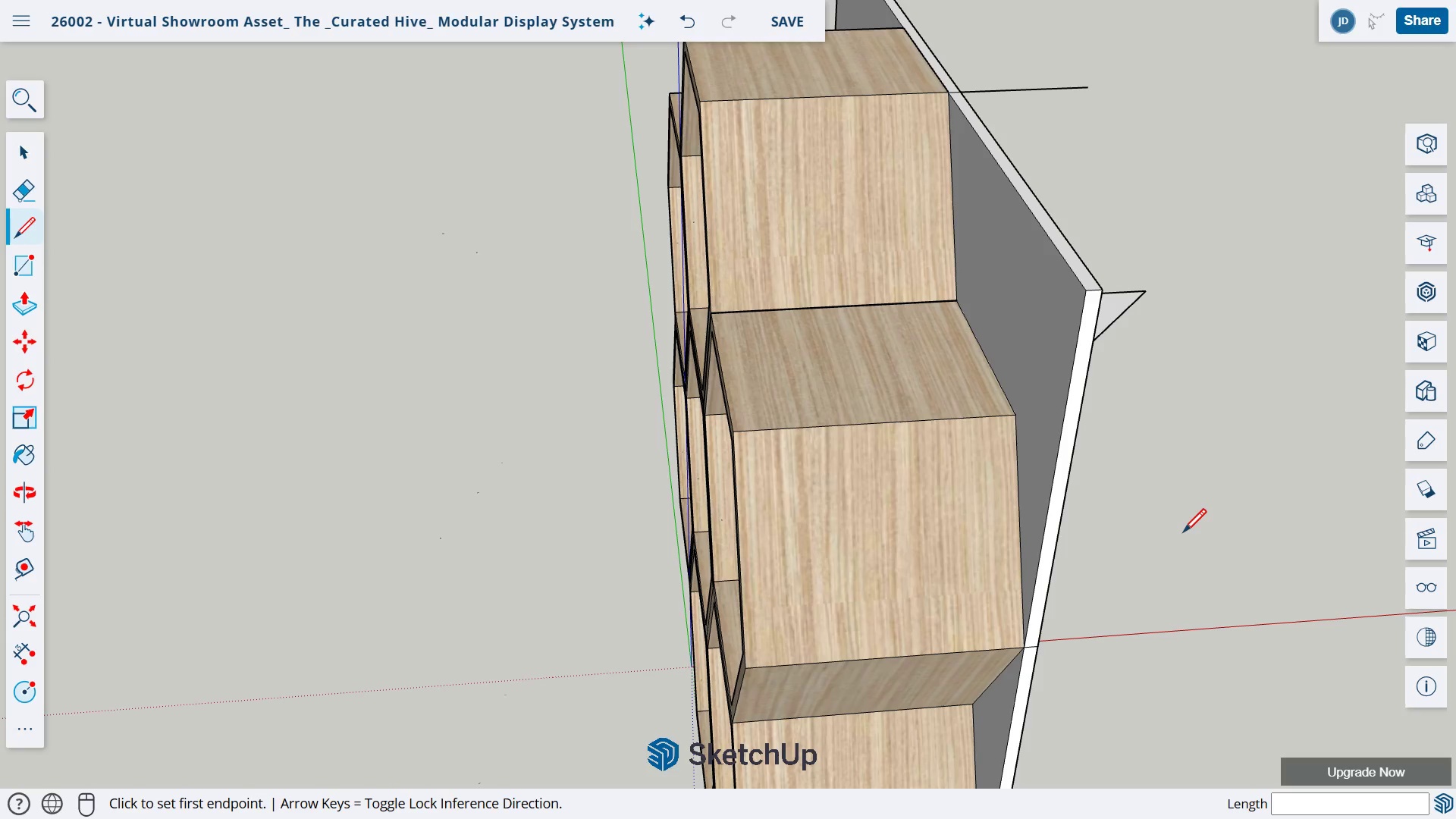 
left_click_drag(start_coordinate=[1229, 532], to_coordinate=[1045, 560])
 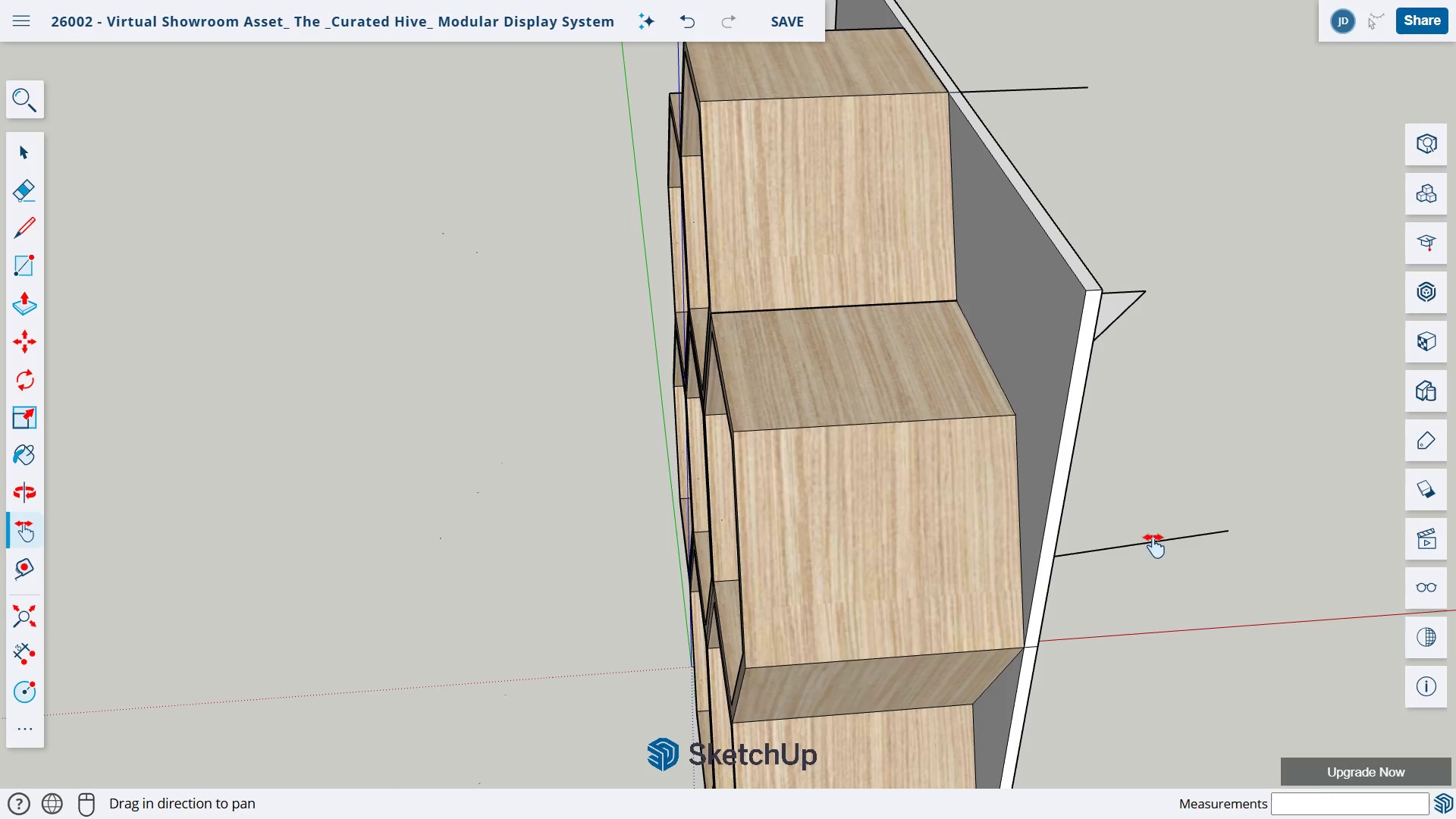 
key(H)
 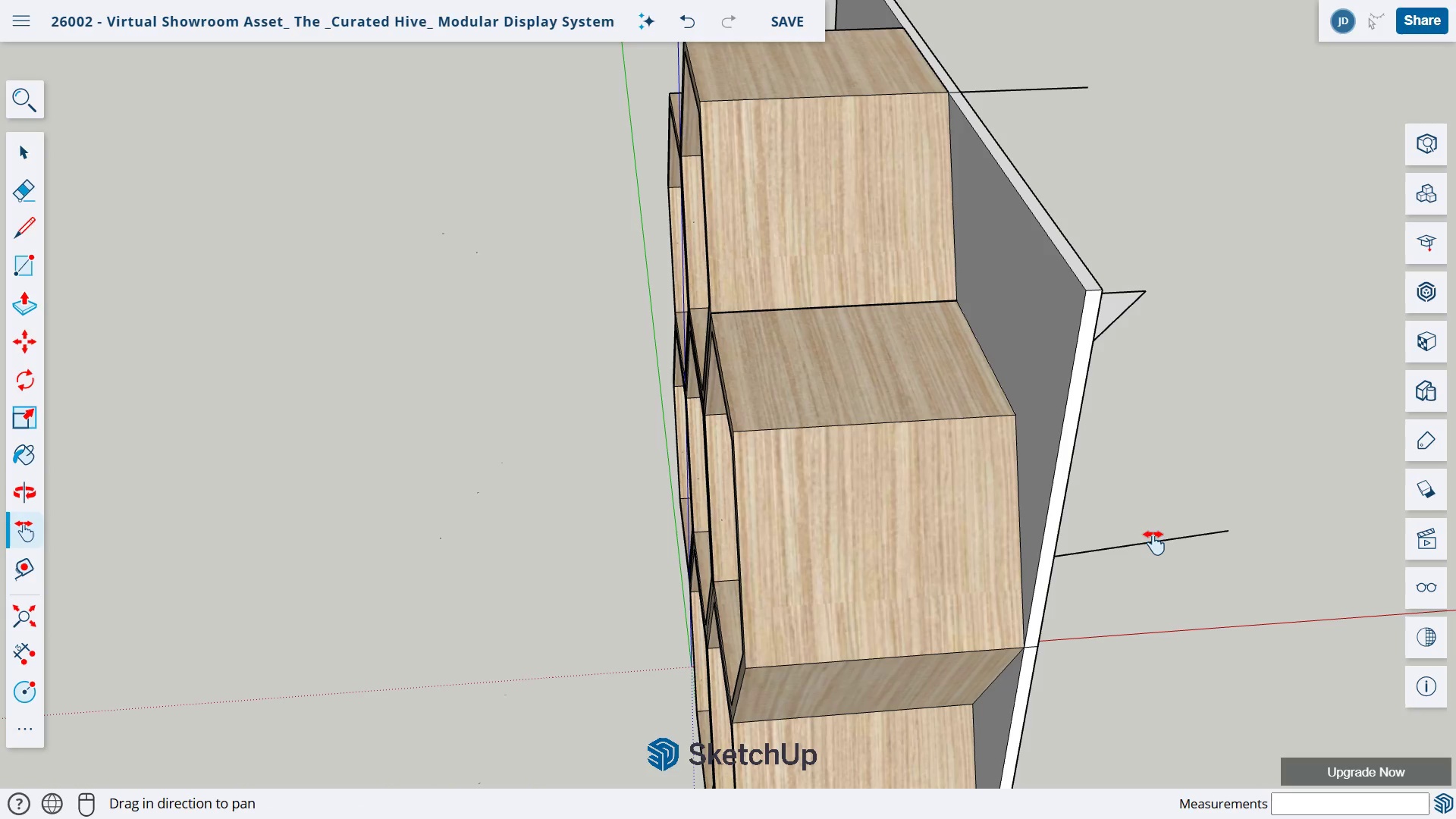 
key(Control+Z)
 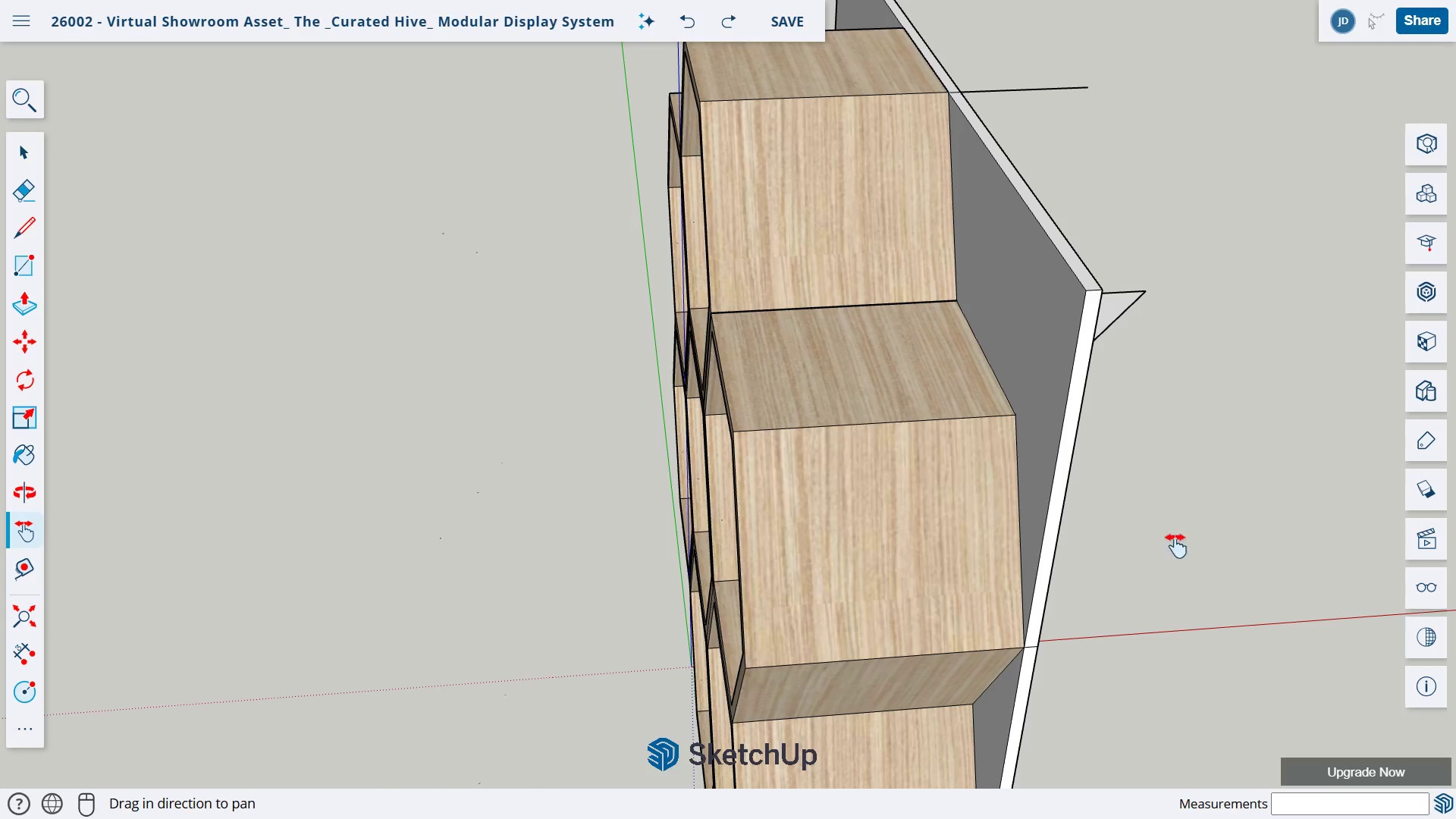 
type(ho)
 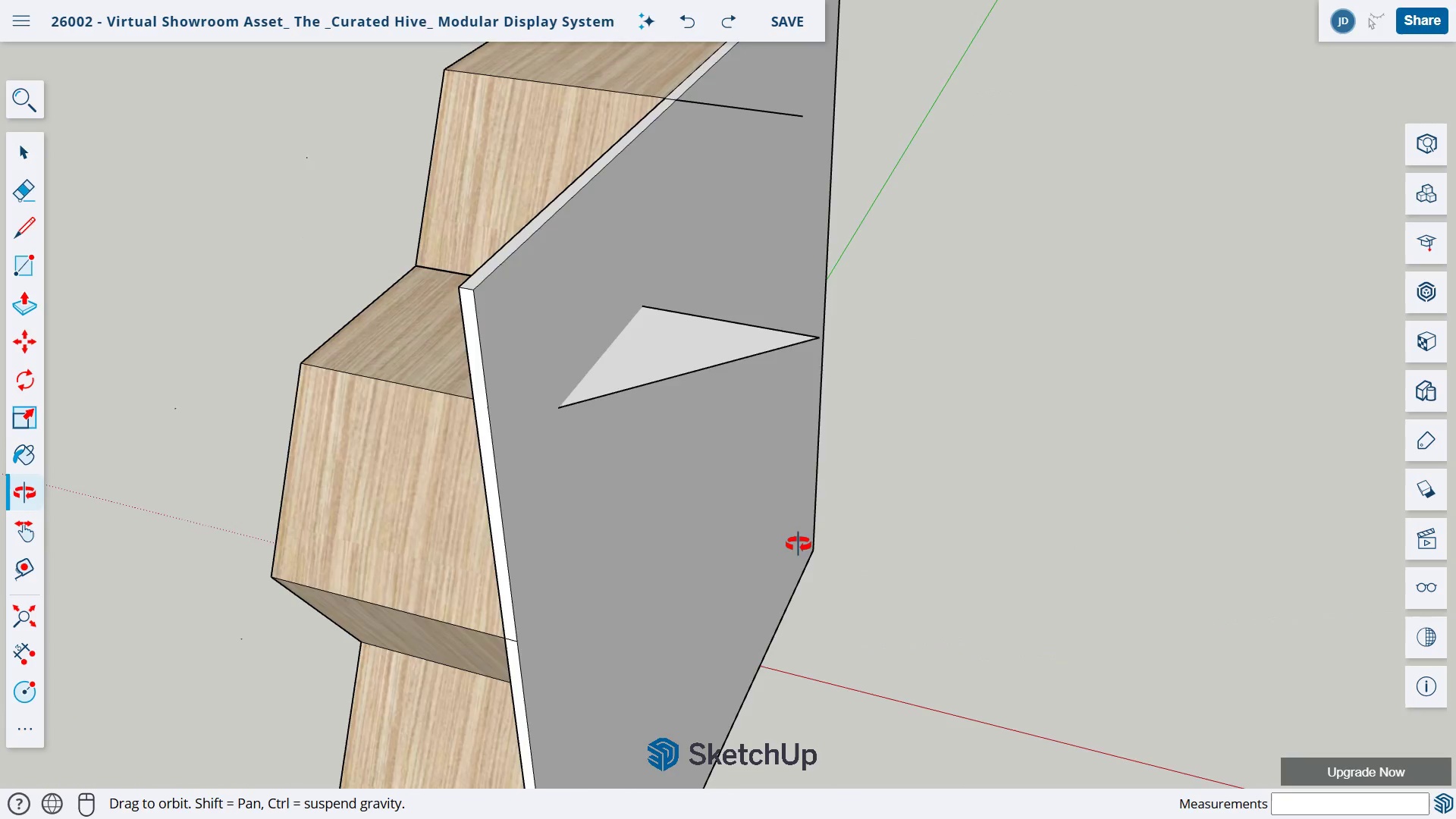 
left_click_drag(start_coordinate=[1186, 538], to_coordinate=[947, 543])
 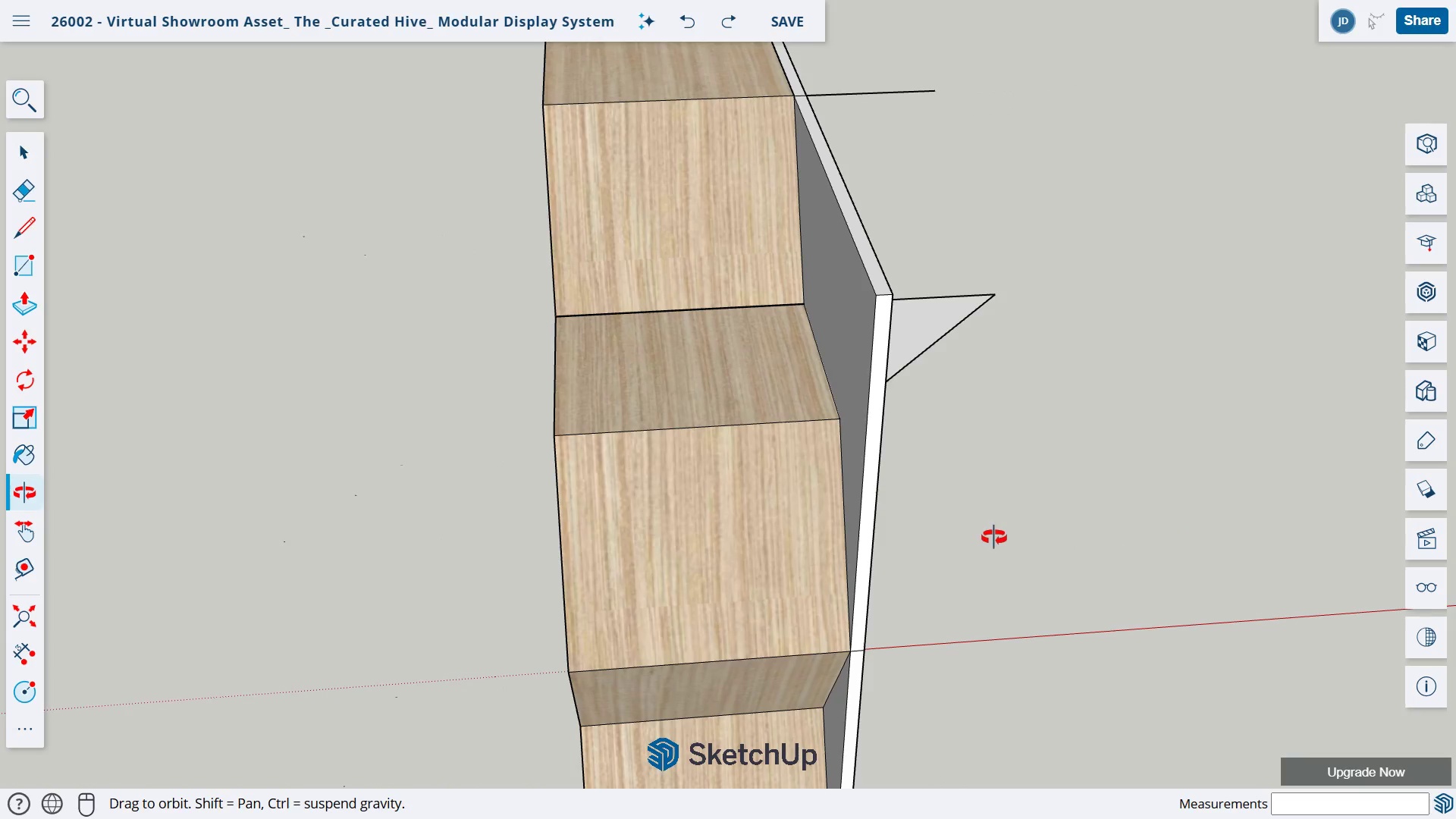 
left_click_drag(start_coordinate=[993, 537], to_coordinate=[979, 546])
 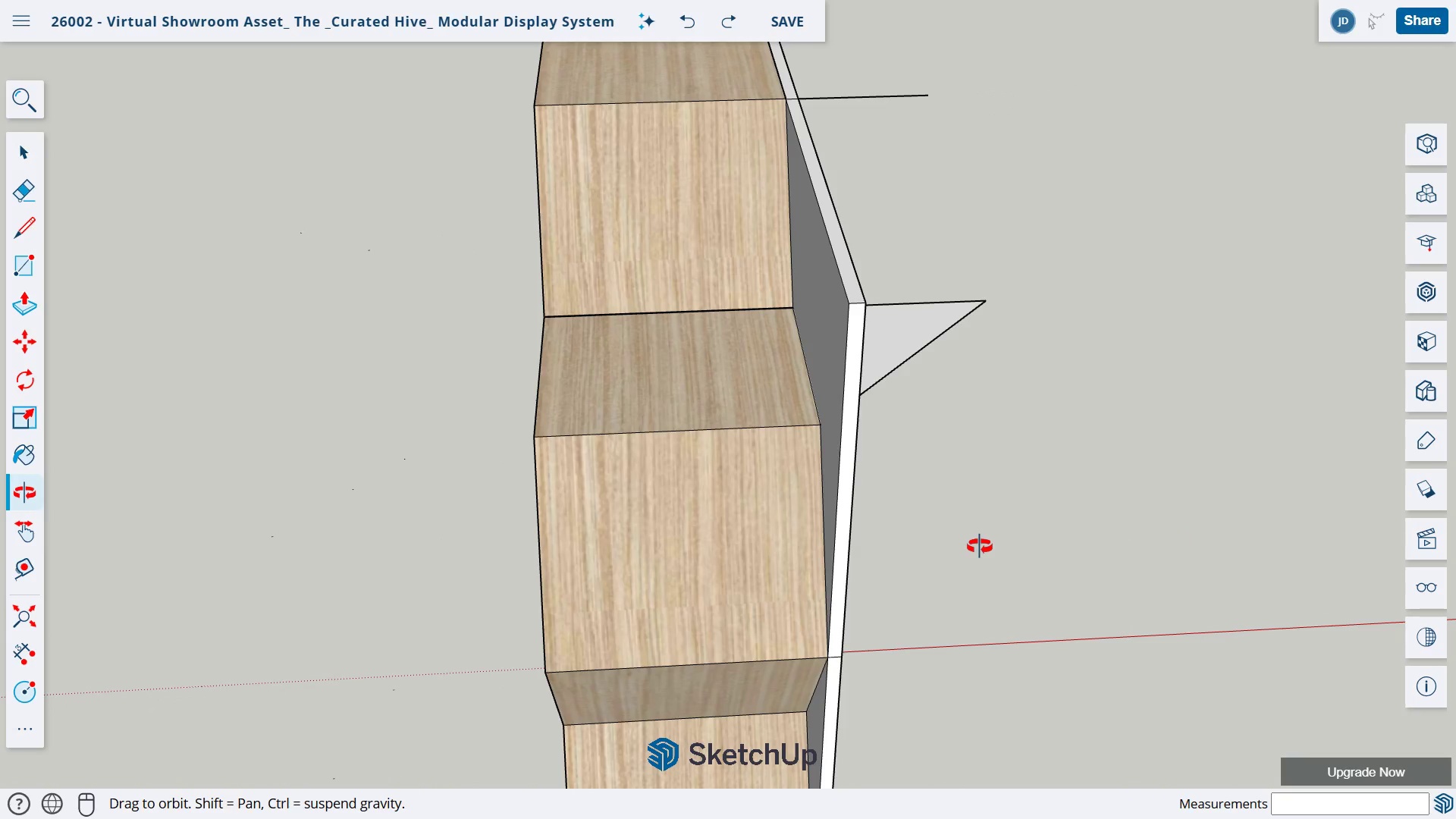 
key(Control+Z)
 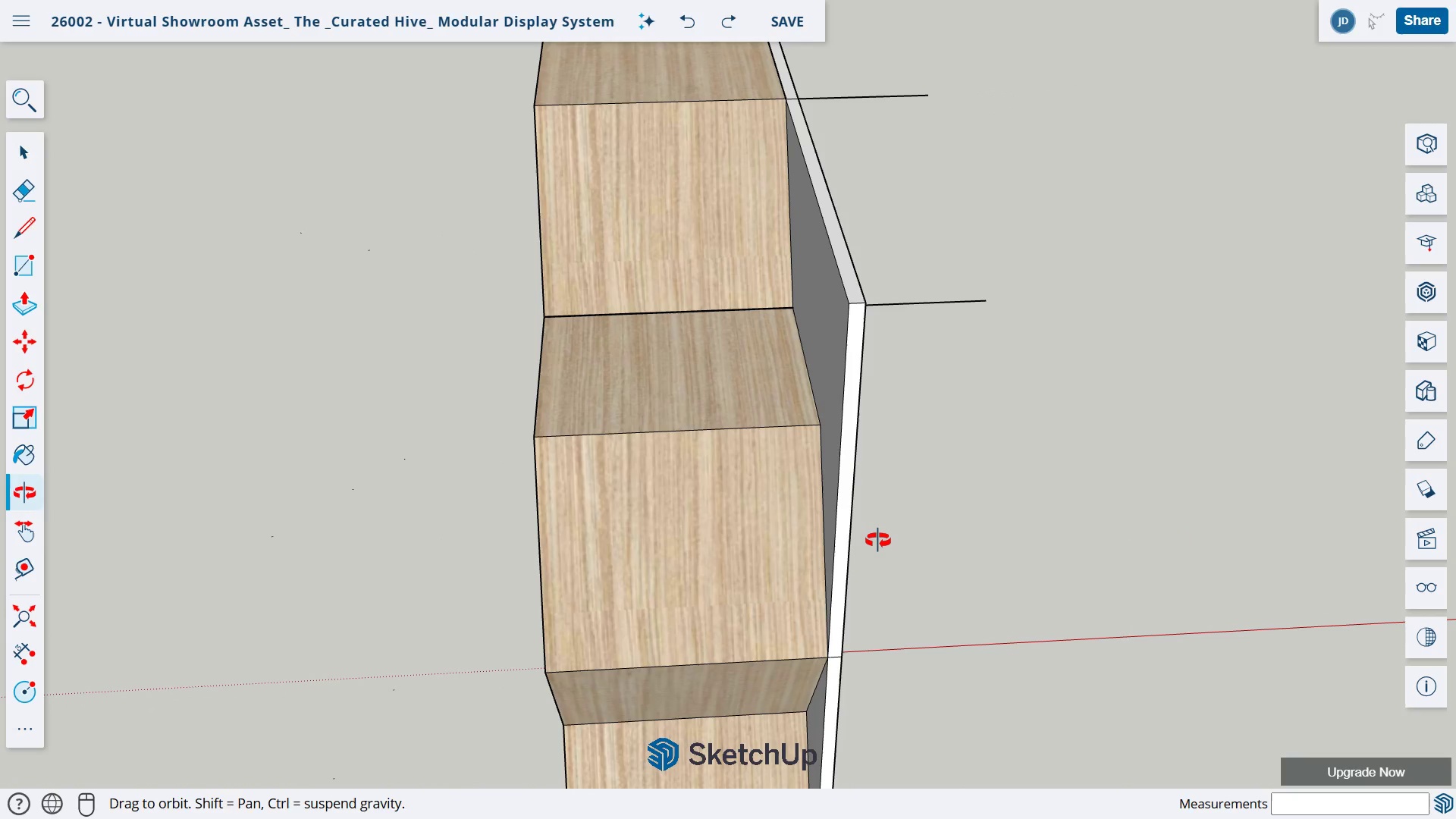 
key(L)
 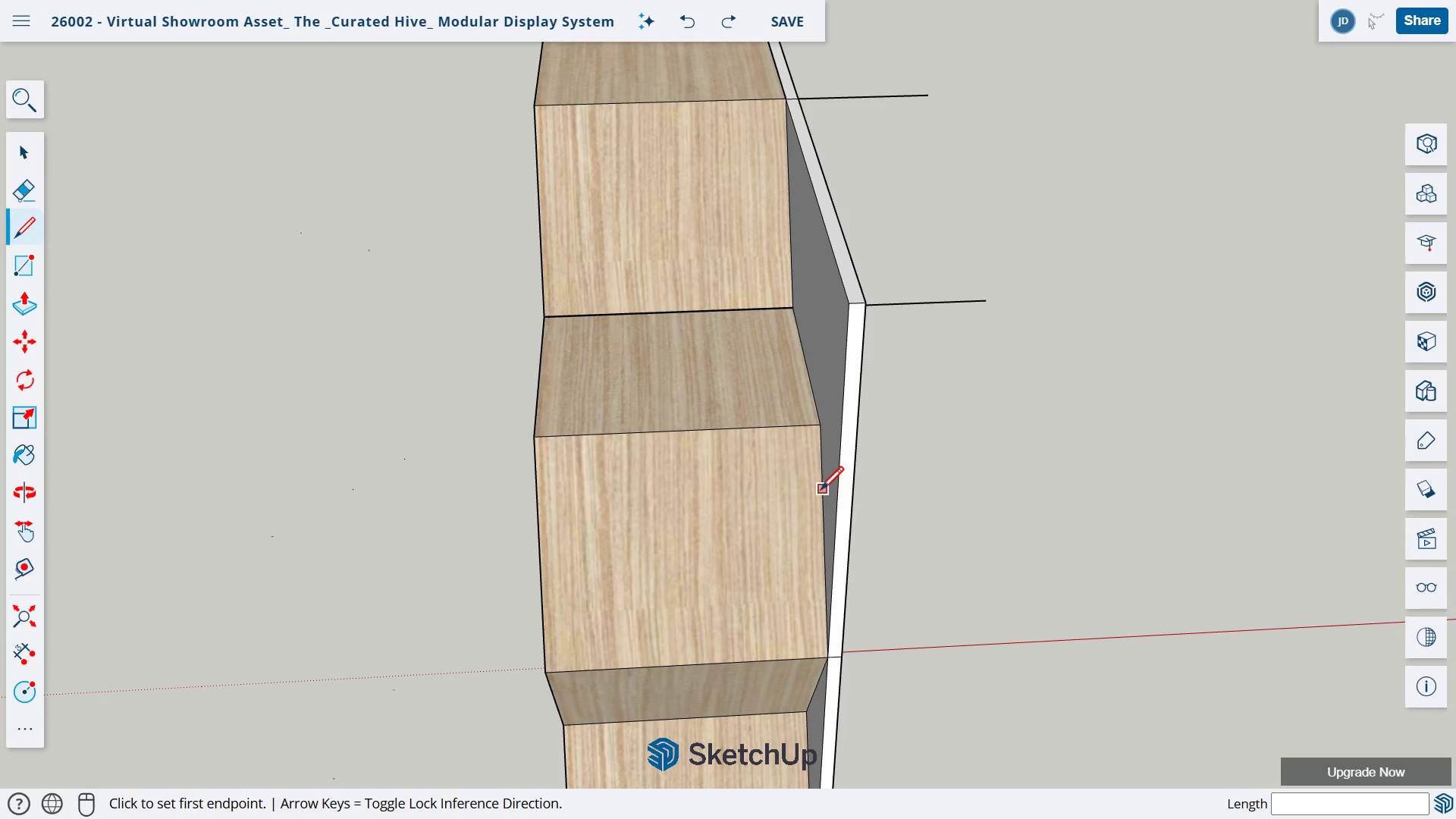 
left_click([820, 428])
 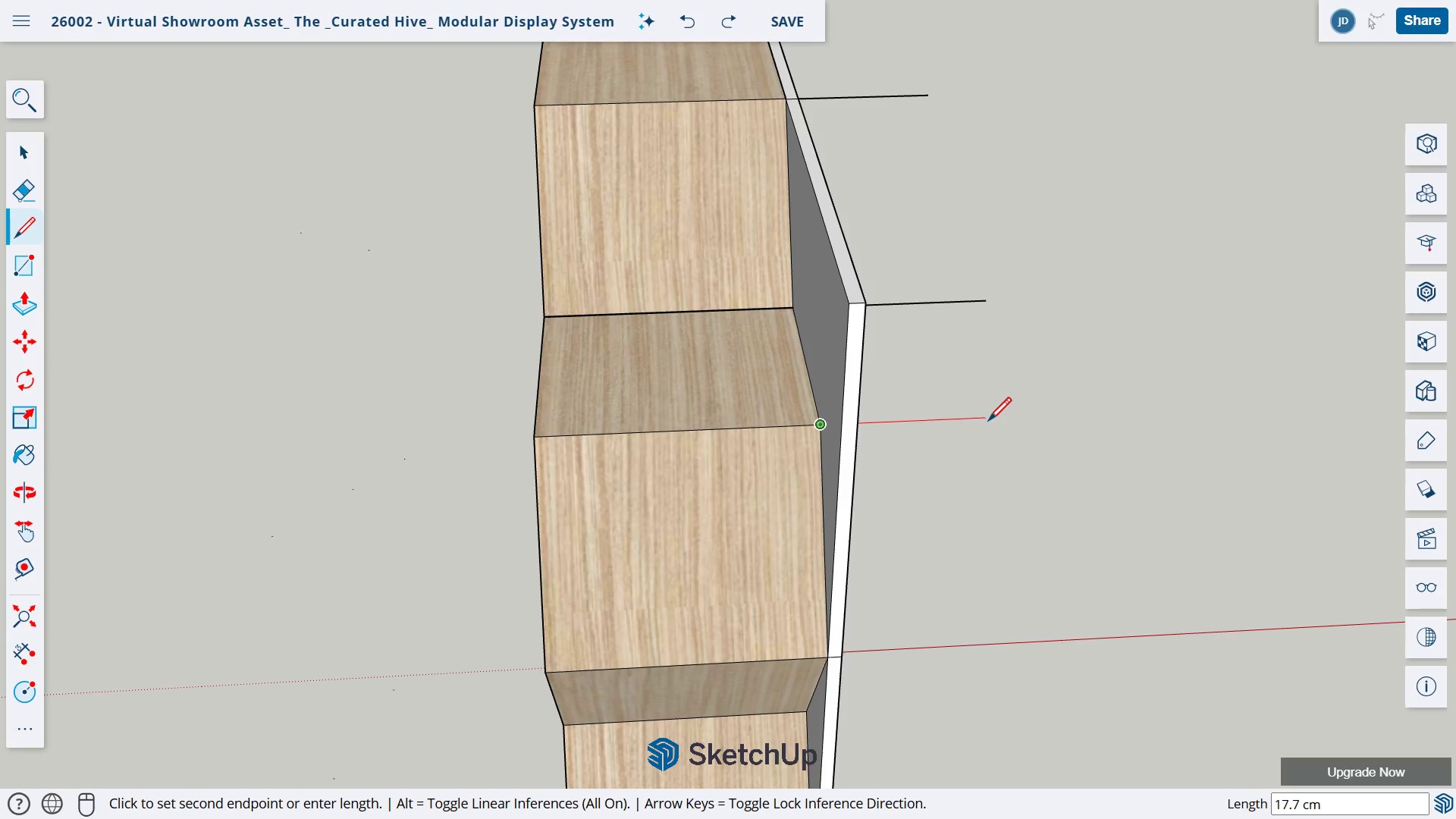 
left_click([1003, 421])
 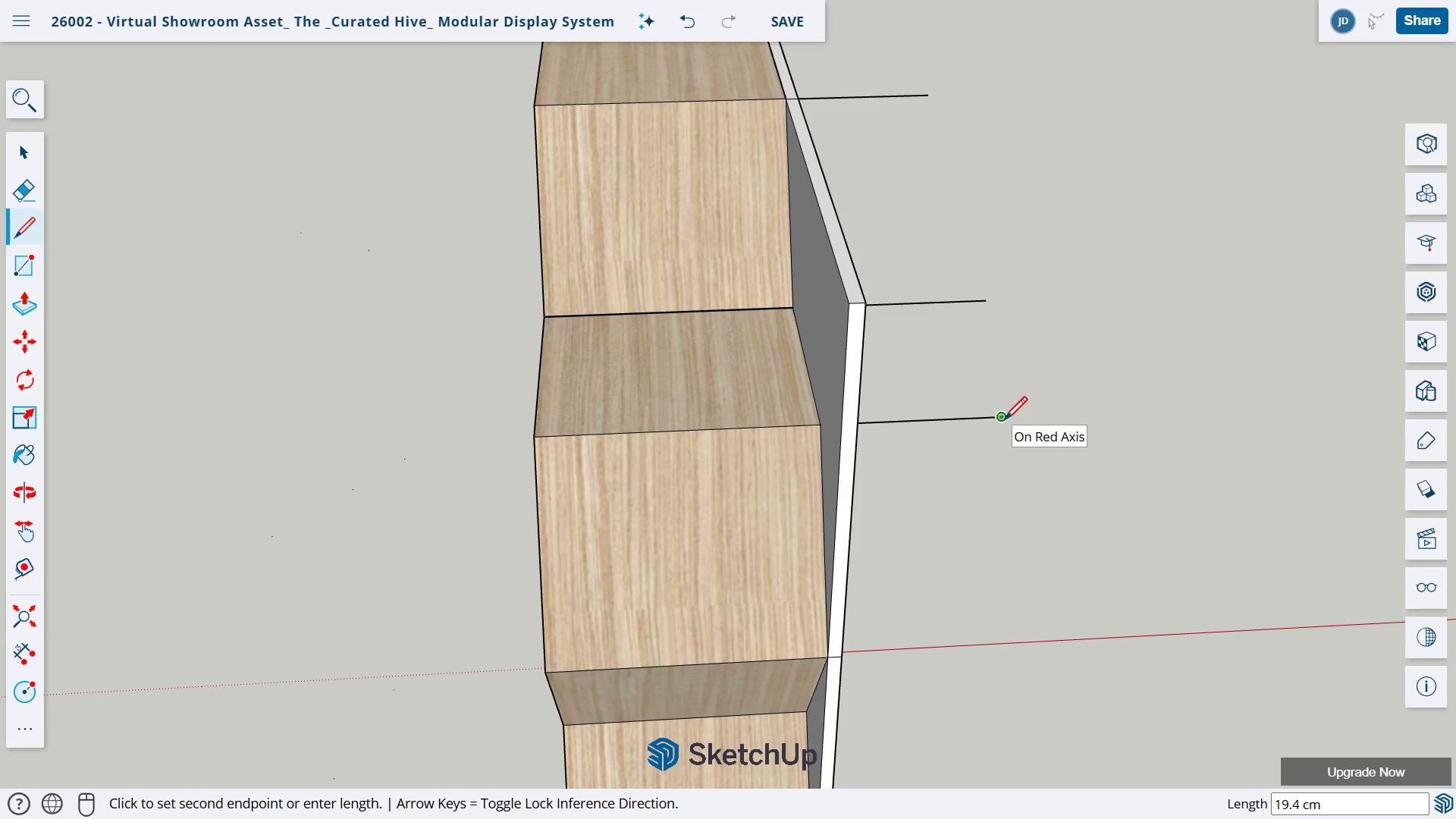 
key(Escape)
 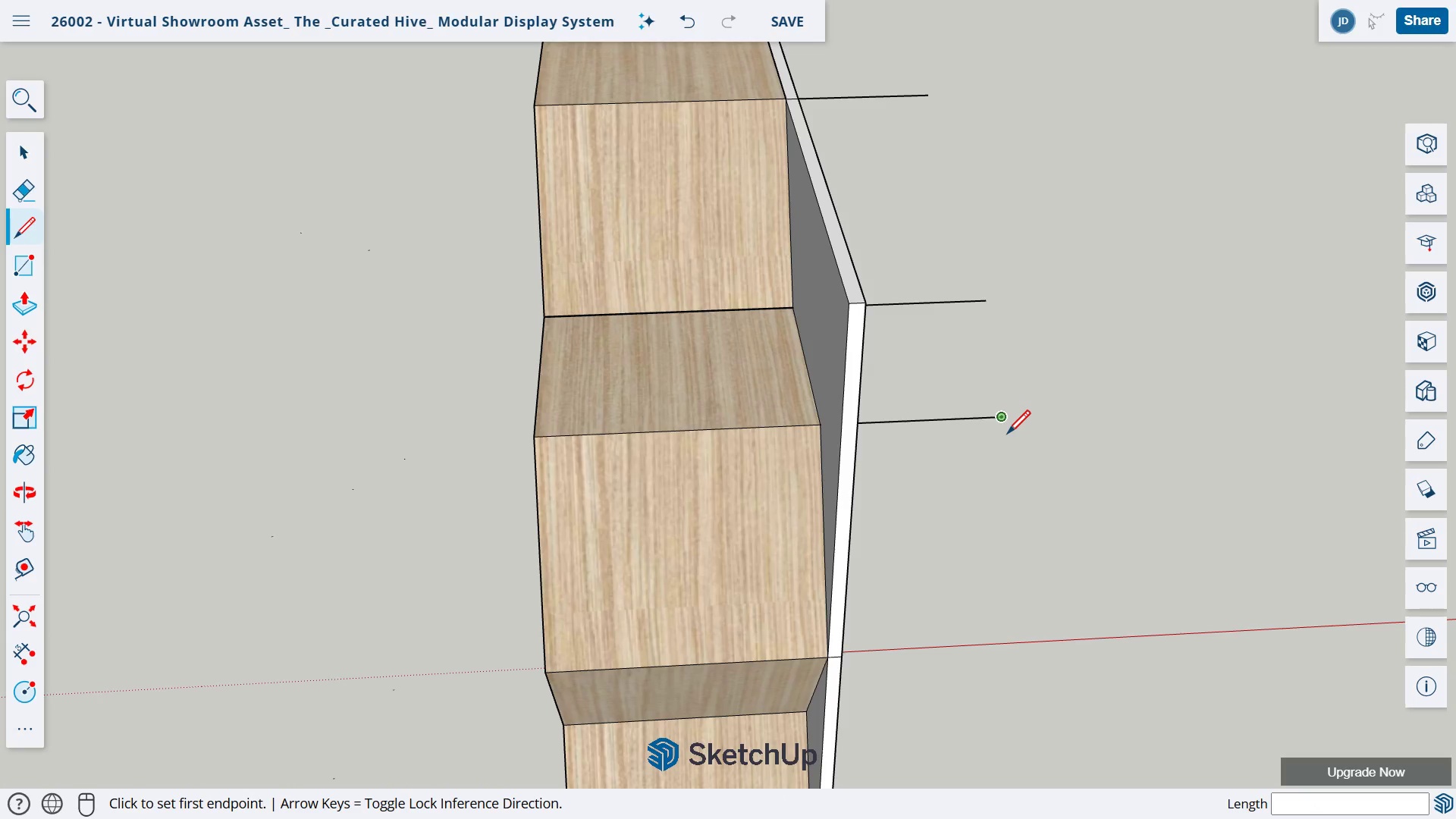 
mouse_move([999, 485])
 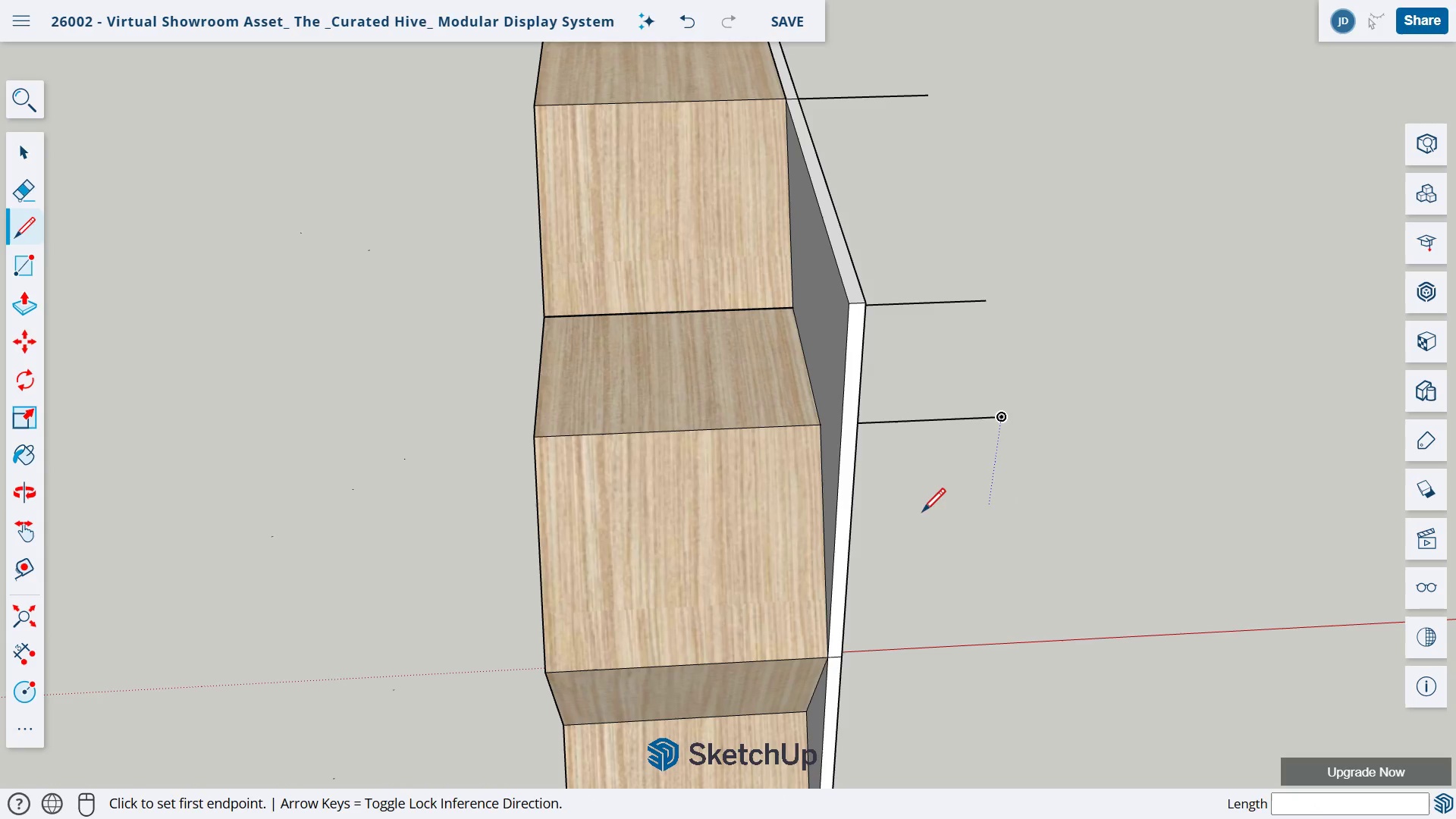 
type(hp)
 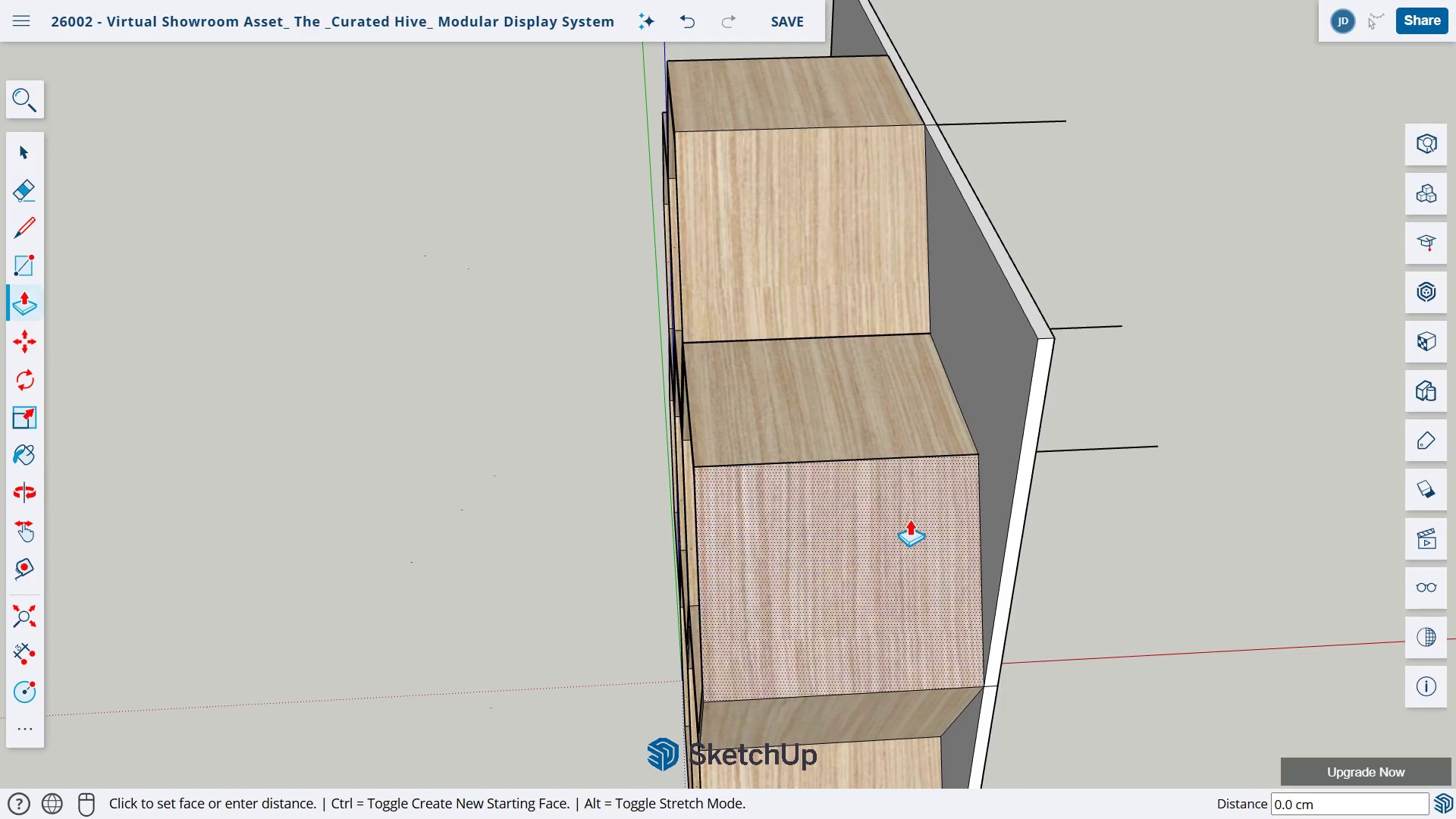 
left_click_drag(start_coordinate=[689, 502], to_coordinate=[848, 532])
 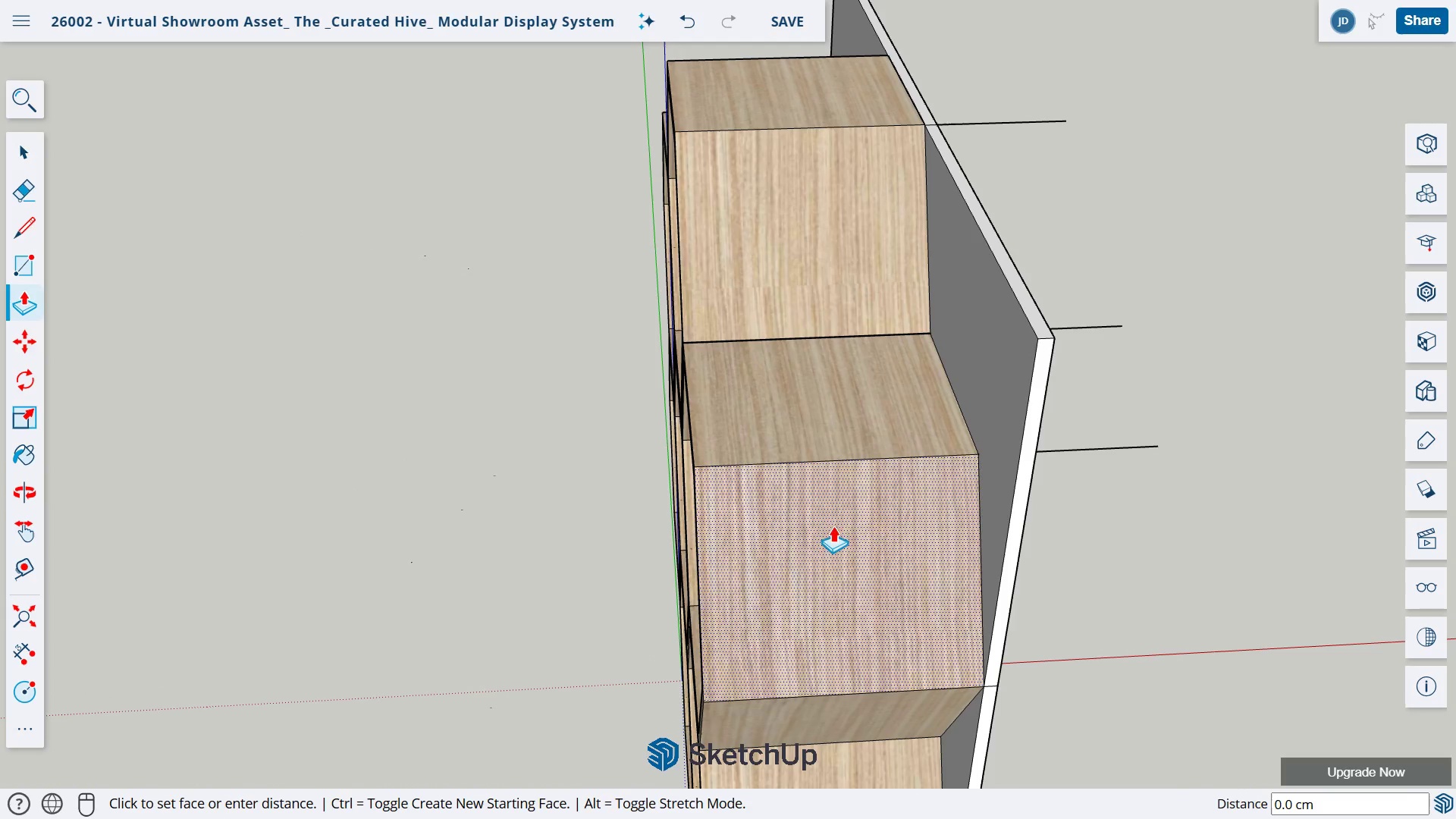 
left_click_drag(start_coordinate=[833, 526], to_coordinate=[922, 522])
 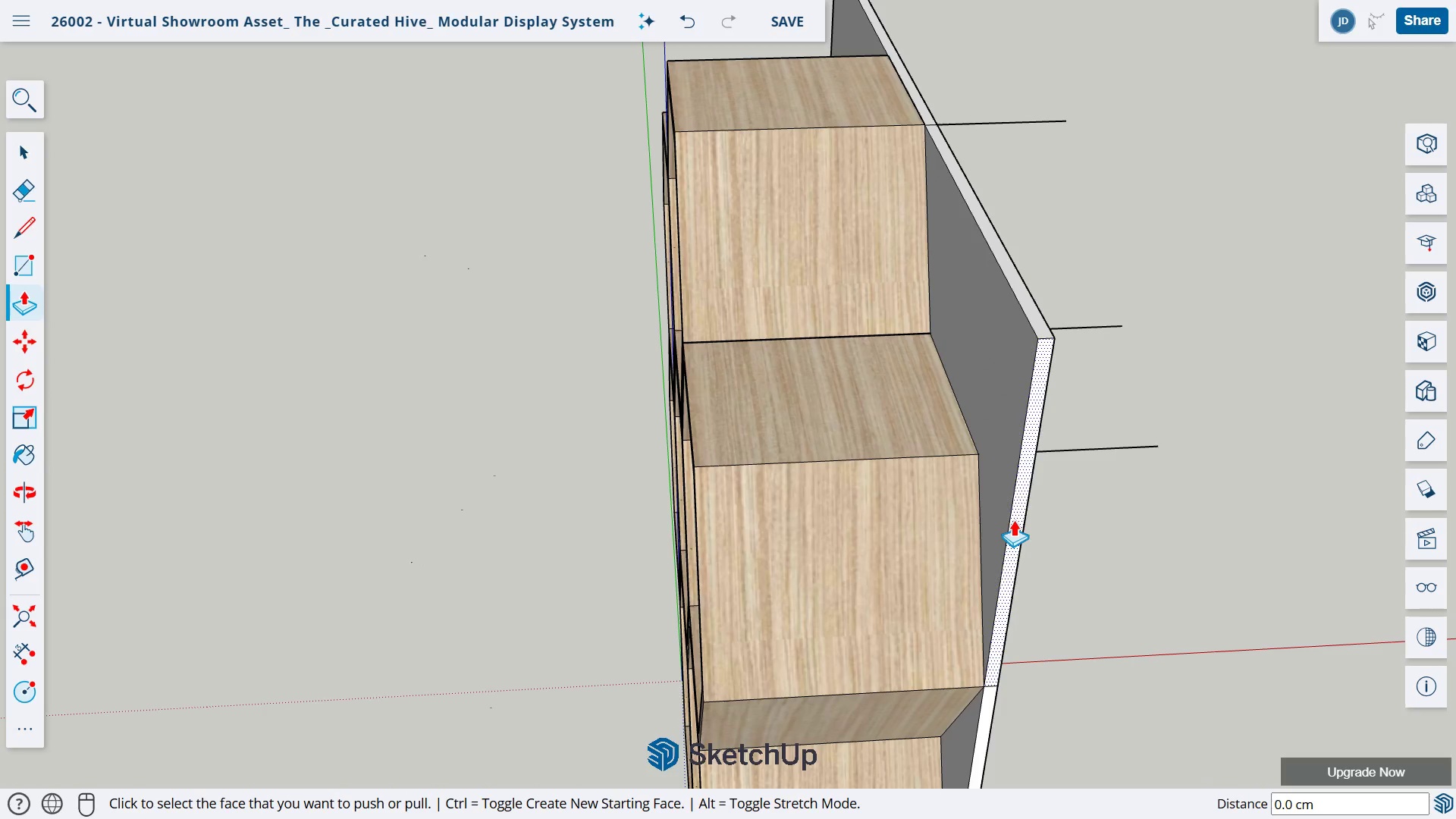 
key(Control+Z)
 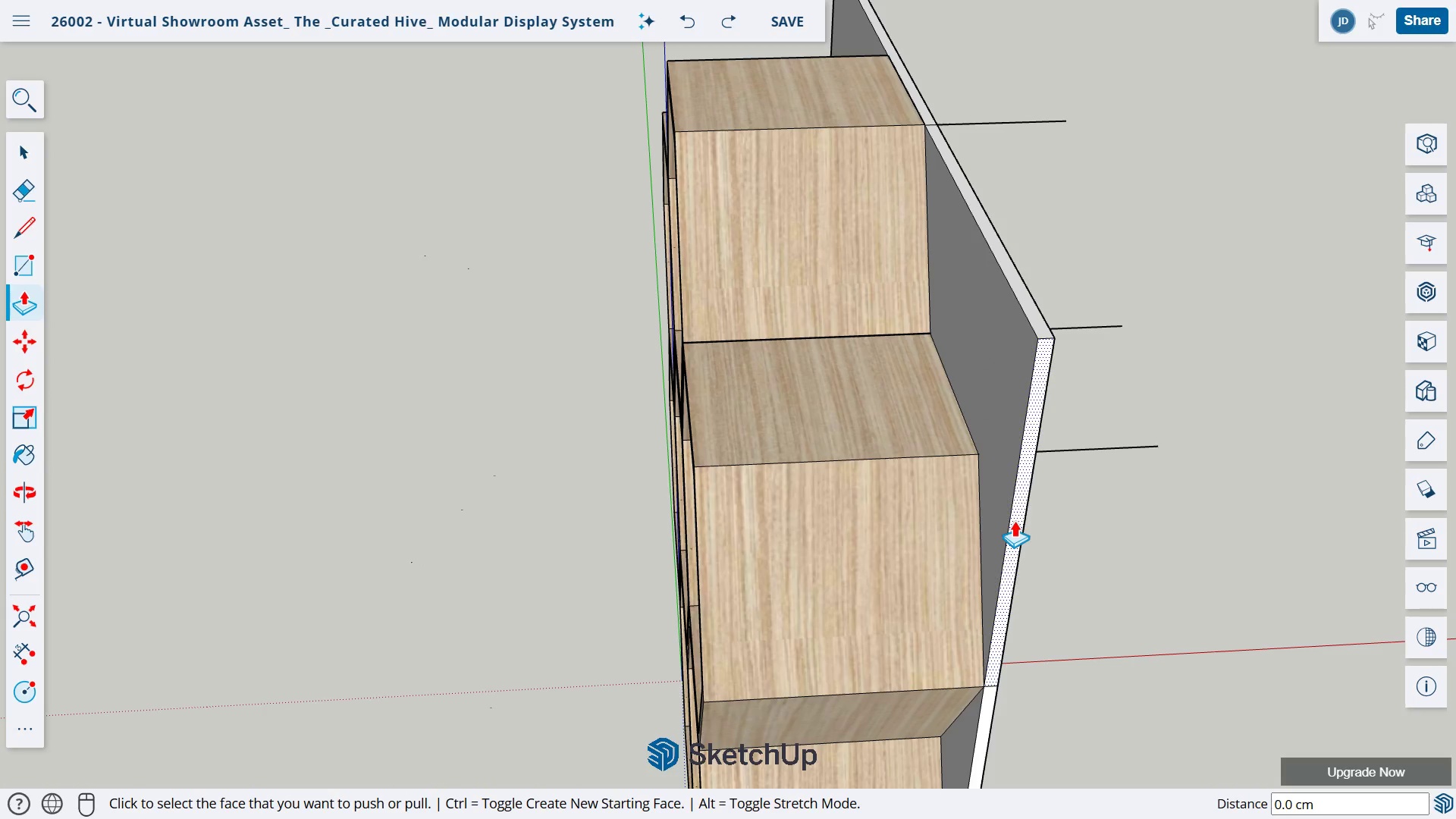 
key(Control+Z)
 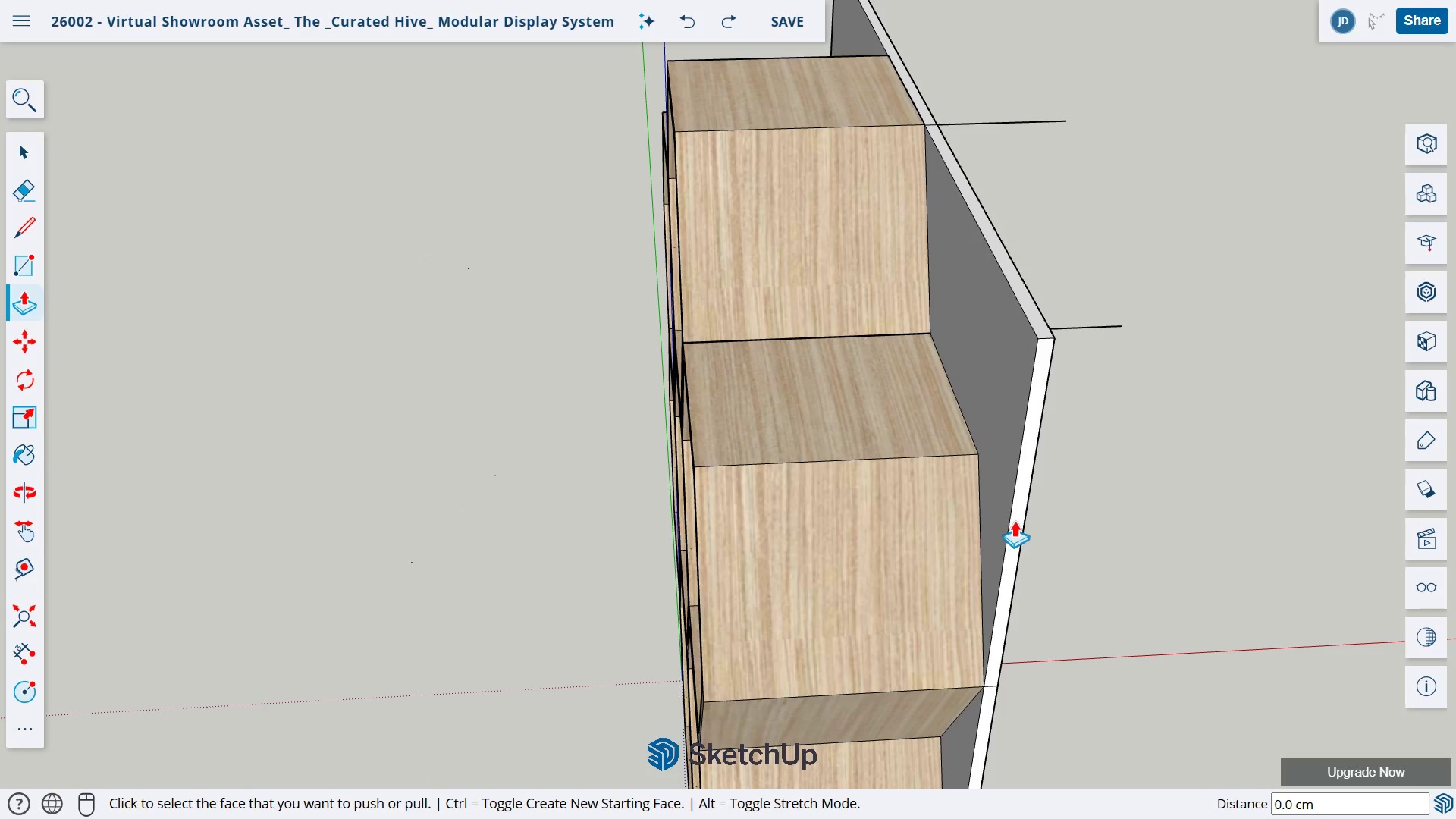 
key(Control+Y)
 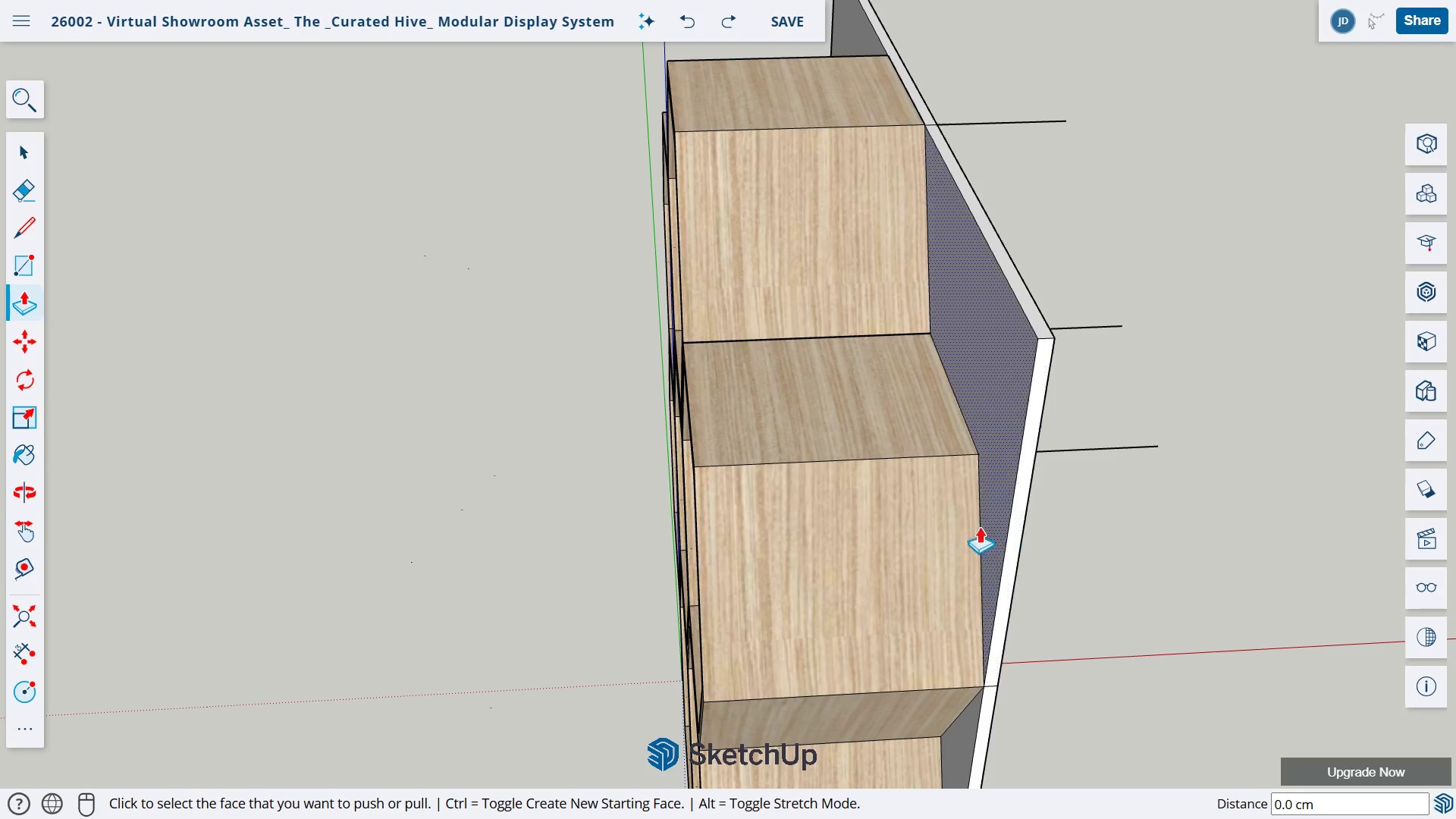 
type(ol)
 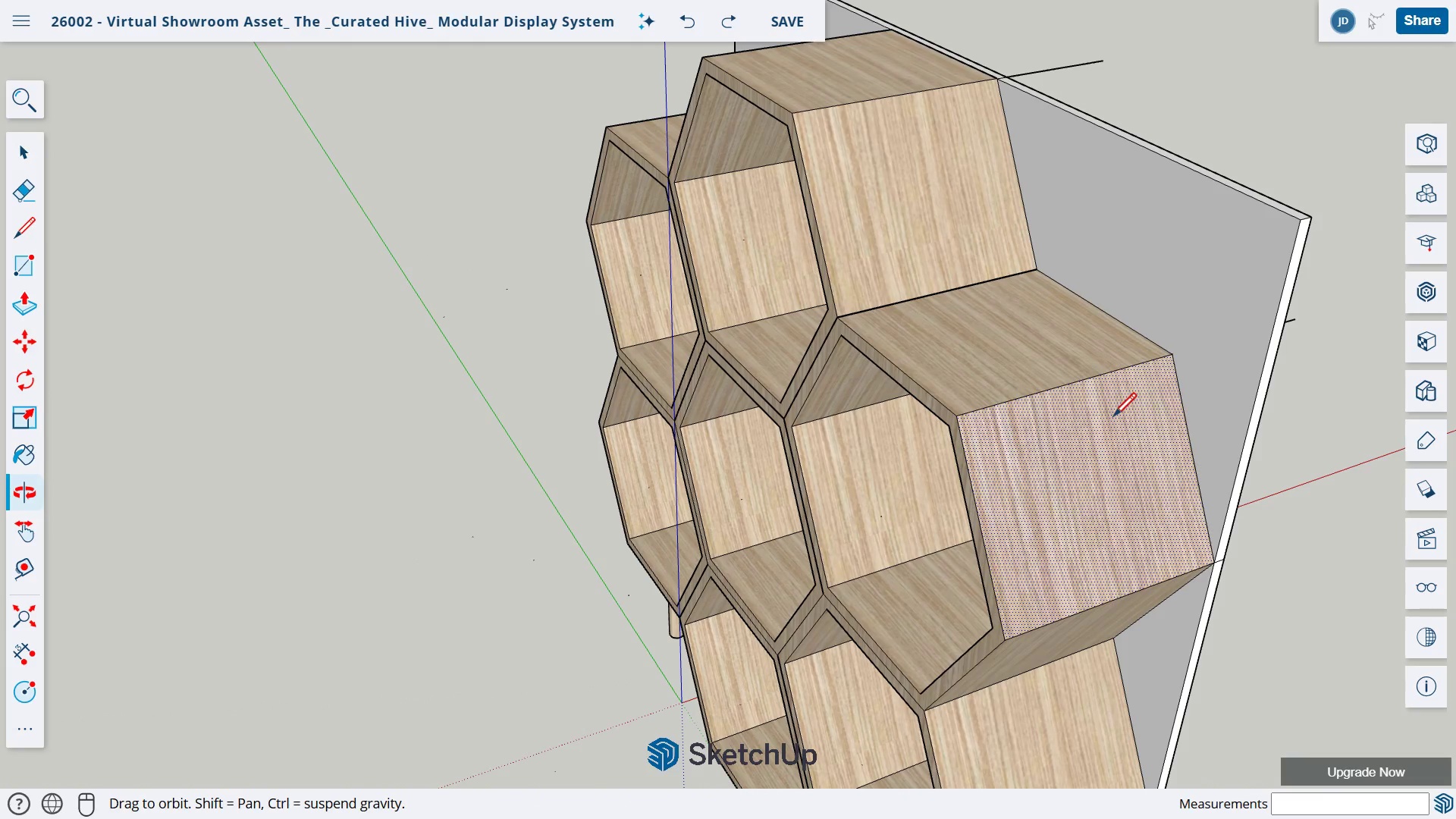 
left_click_drag(start_coordinate=[871, 521], to_coordinate=[1073, 505])
 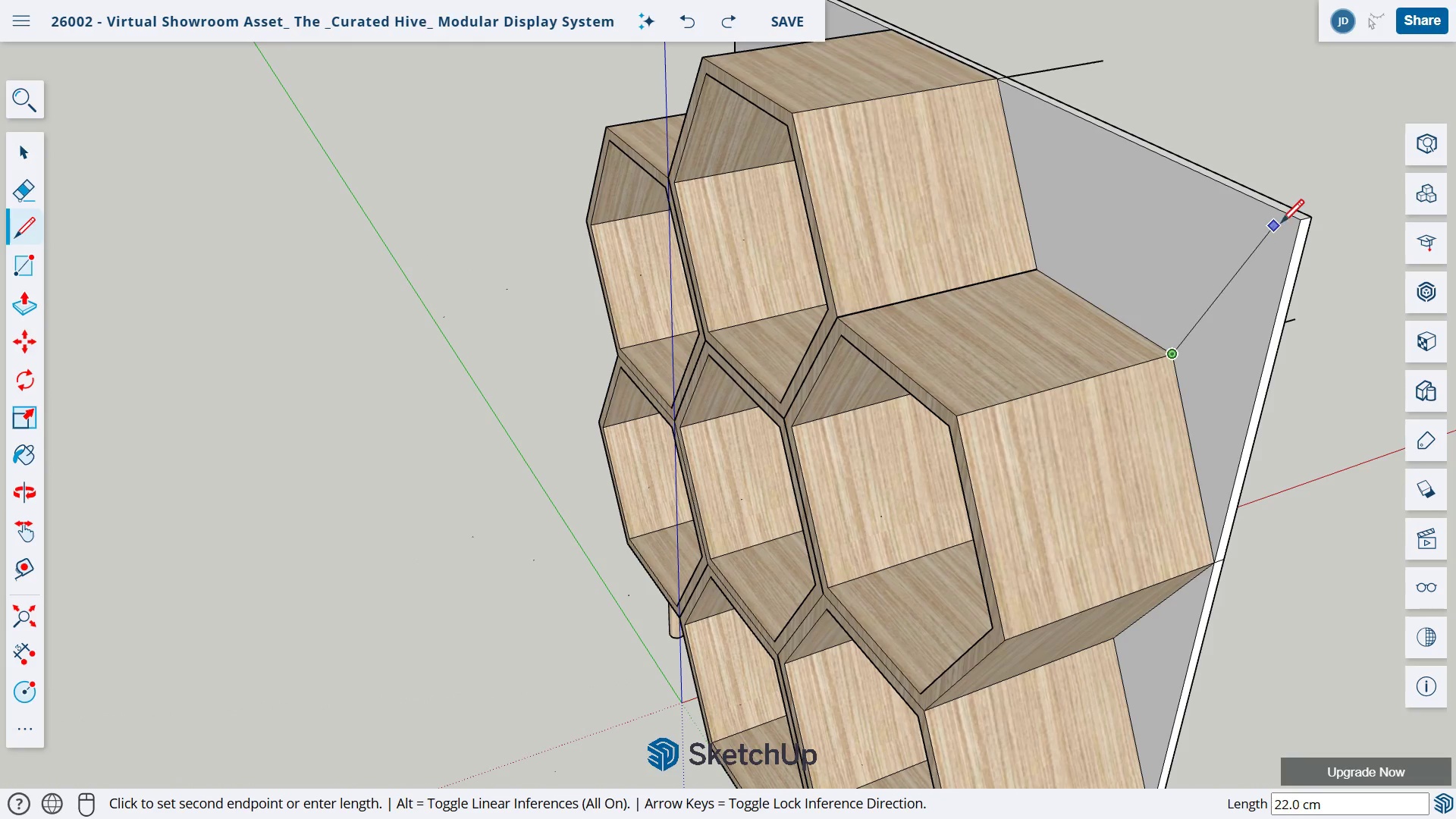 
left_click([1301, 224])
 